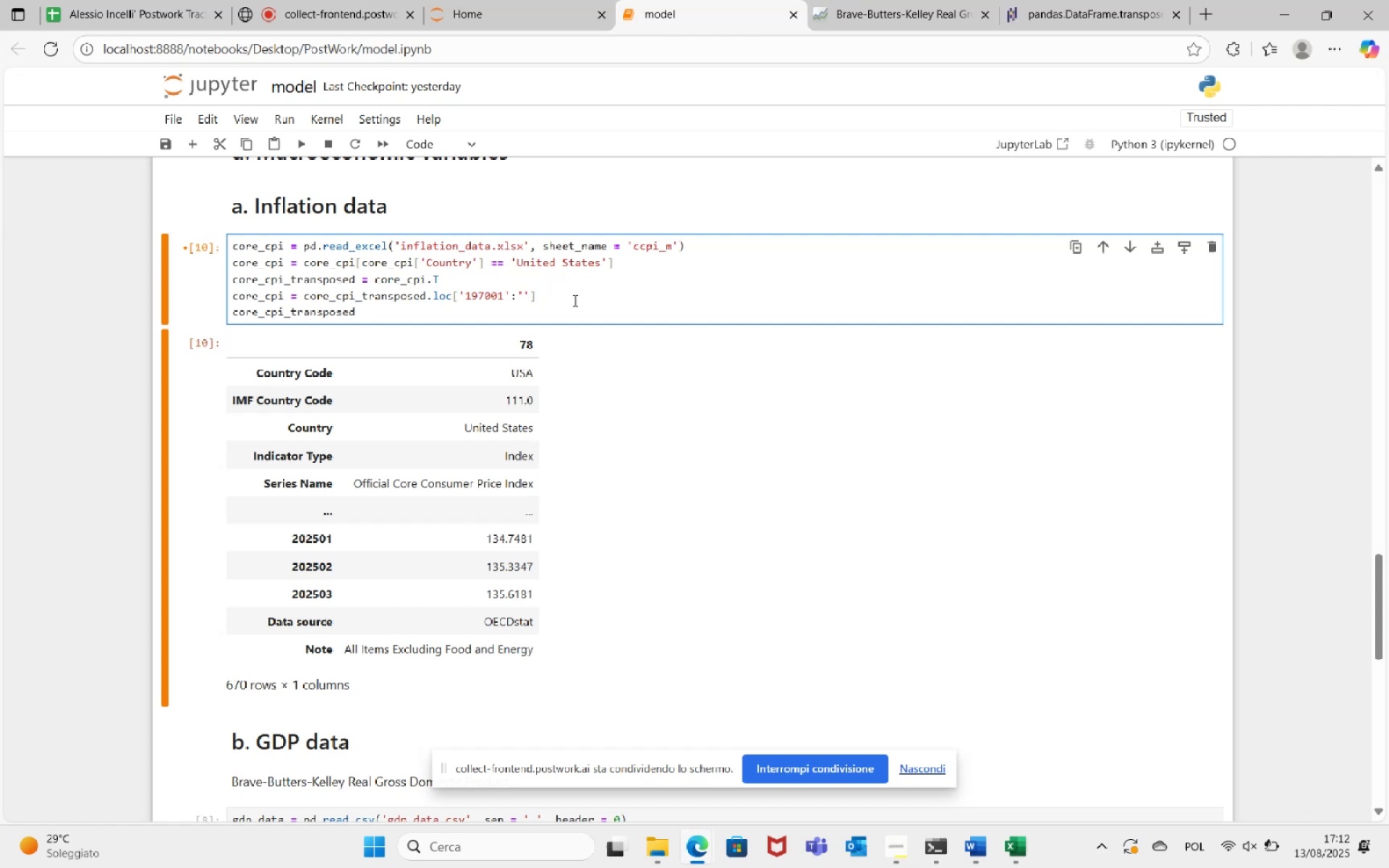 
key(ArrowDown)
 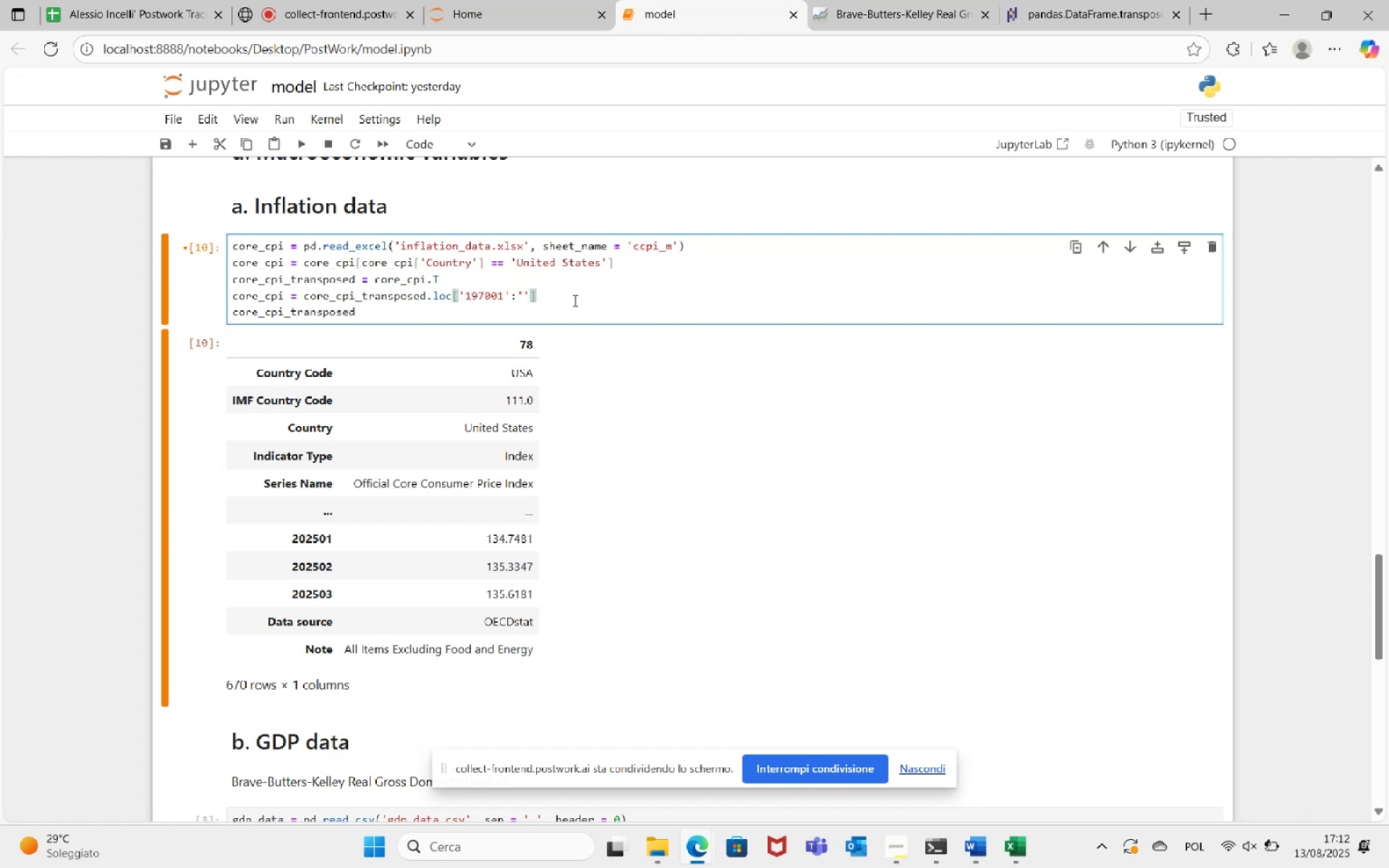 
key(ArrowRight)
 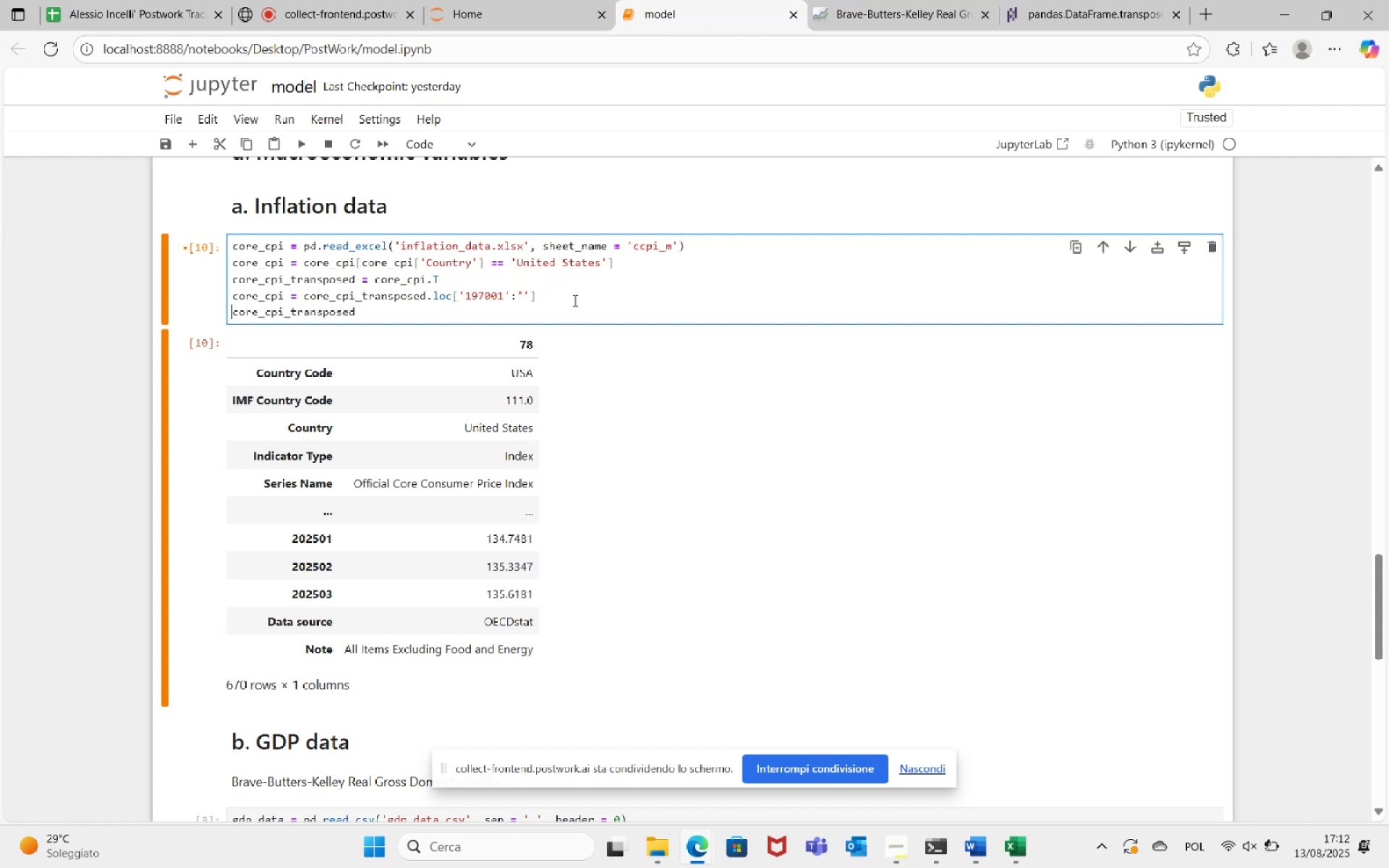 
key(ArrowRight)
 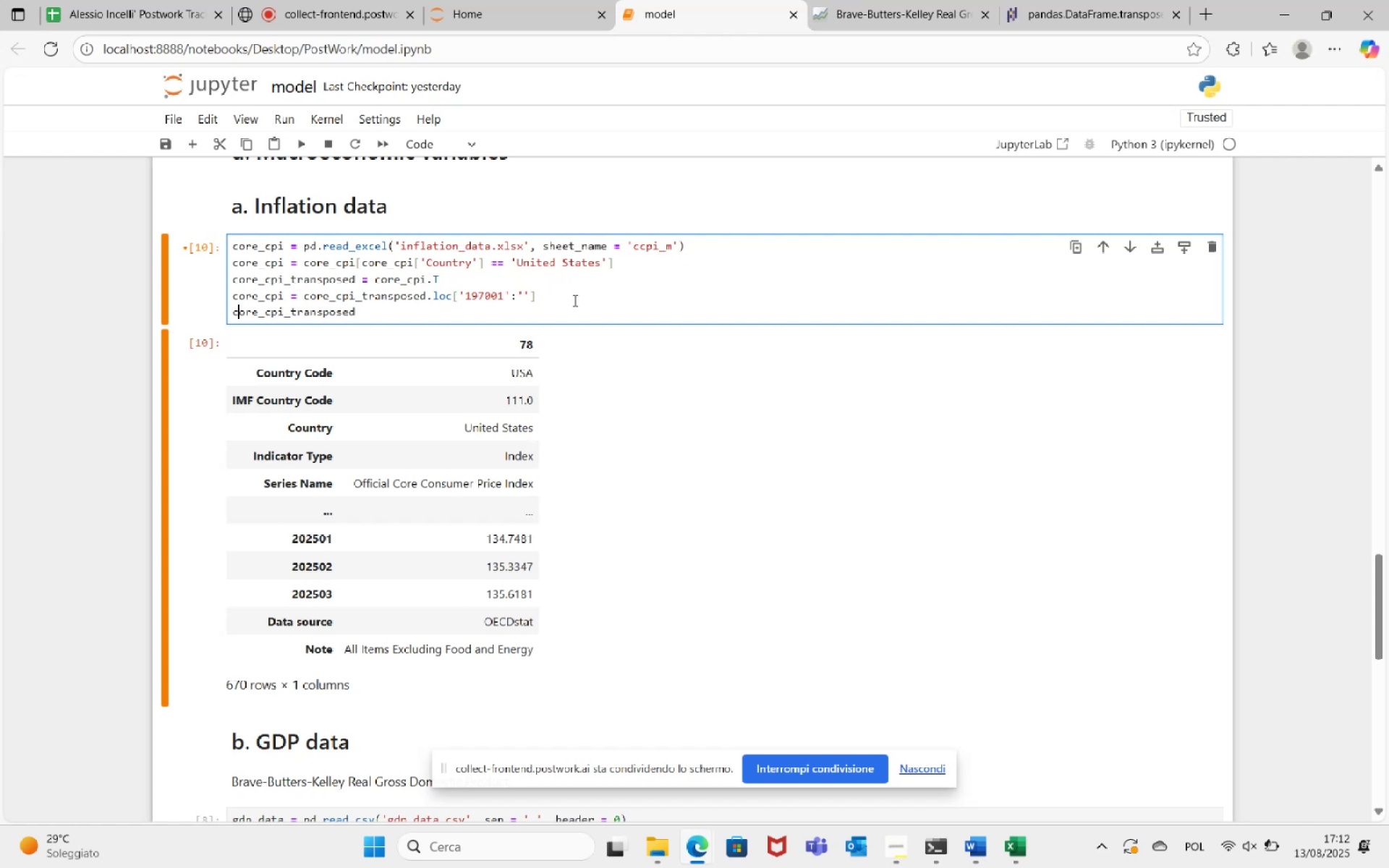 
key(ArrowRight)
 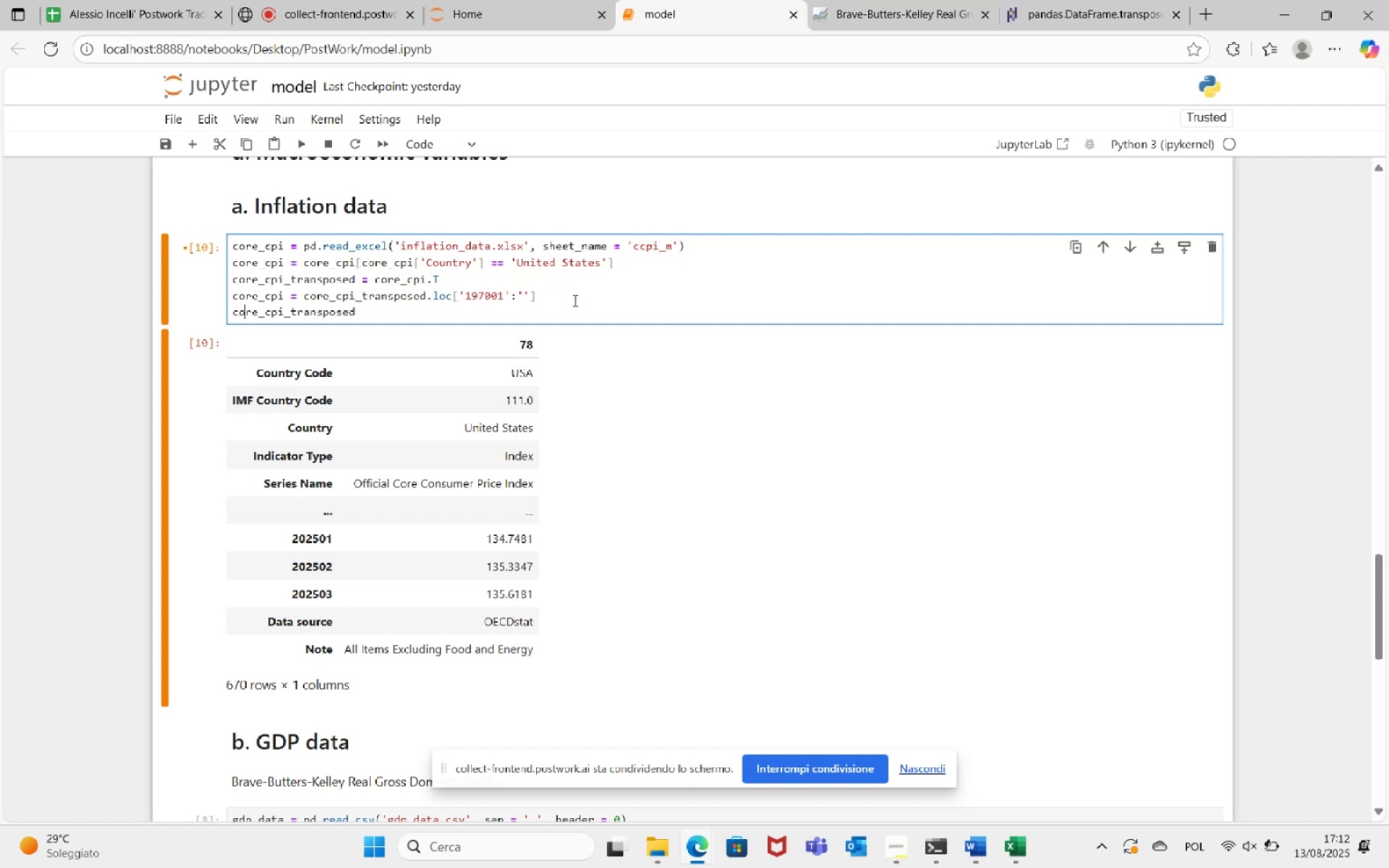 
hold_key(key=ArrowRight, duration=0.51)
 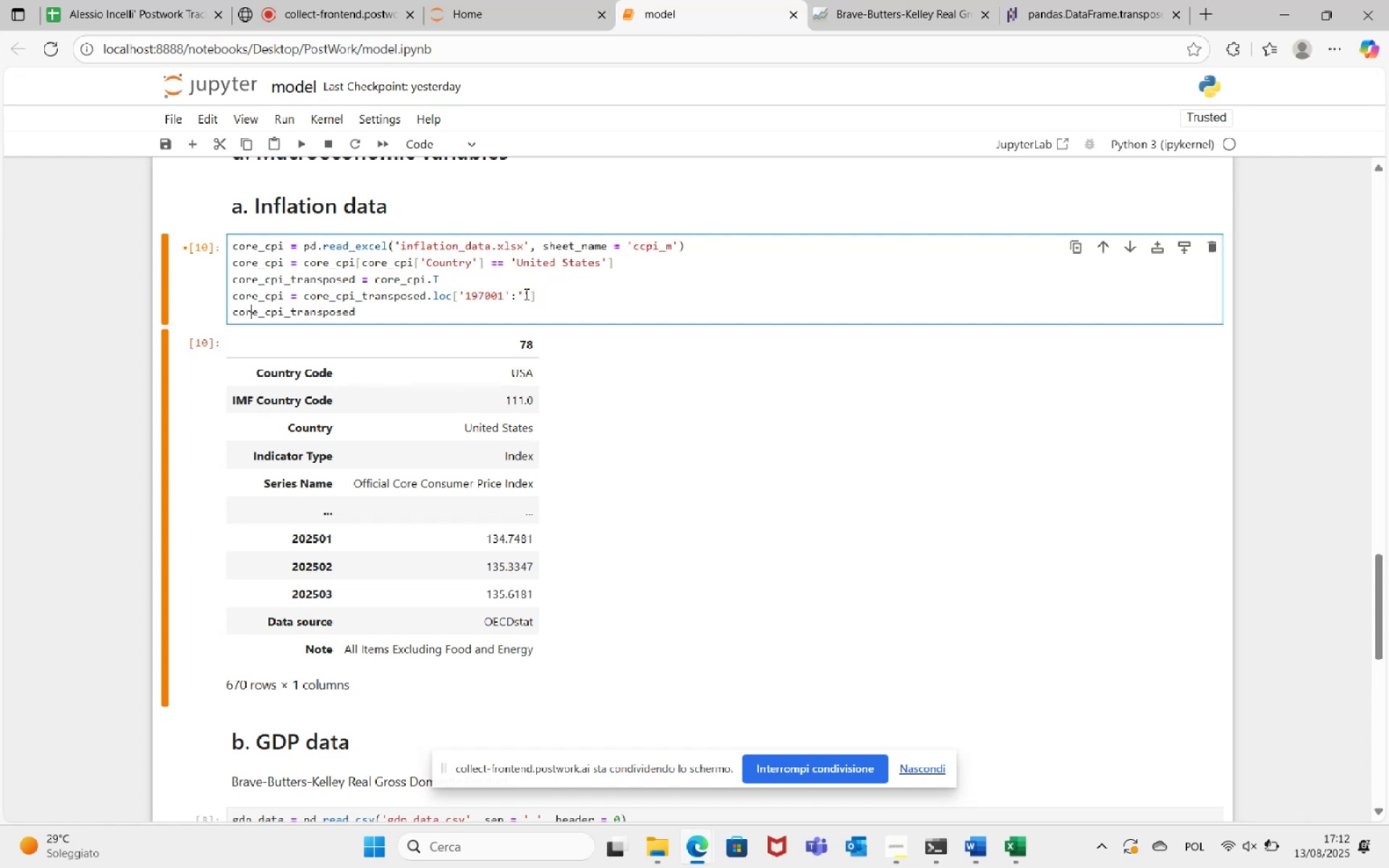 
left_click([522, 293])
 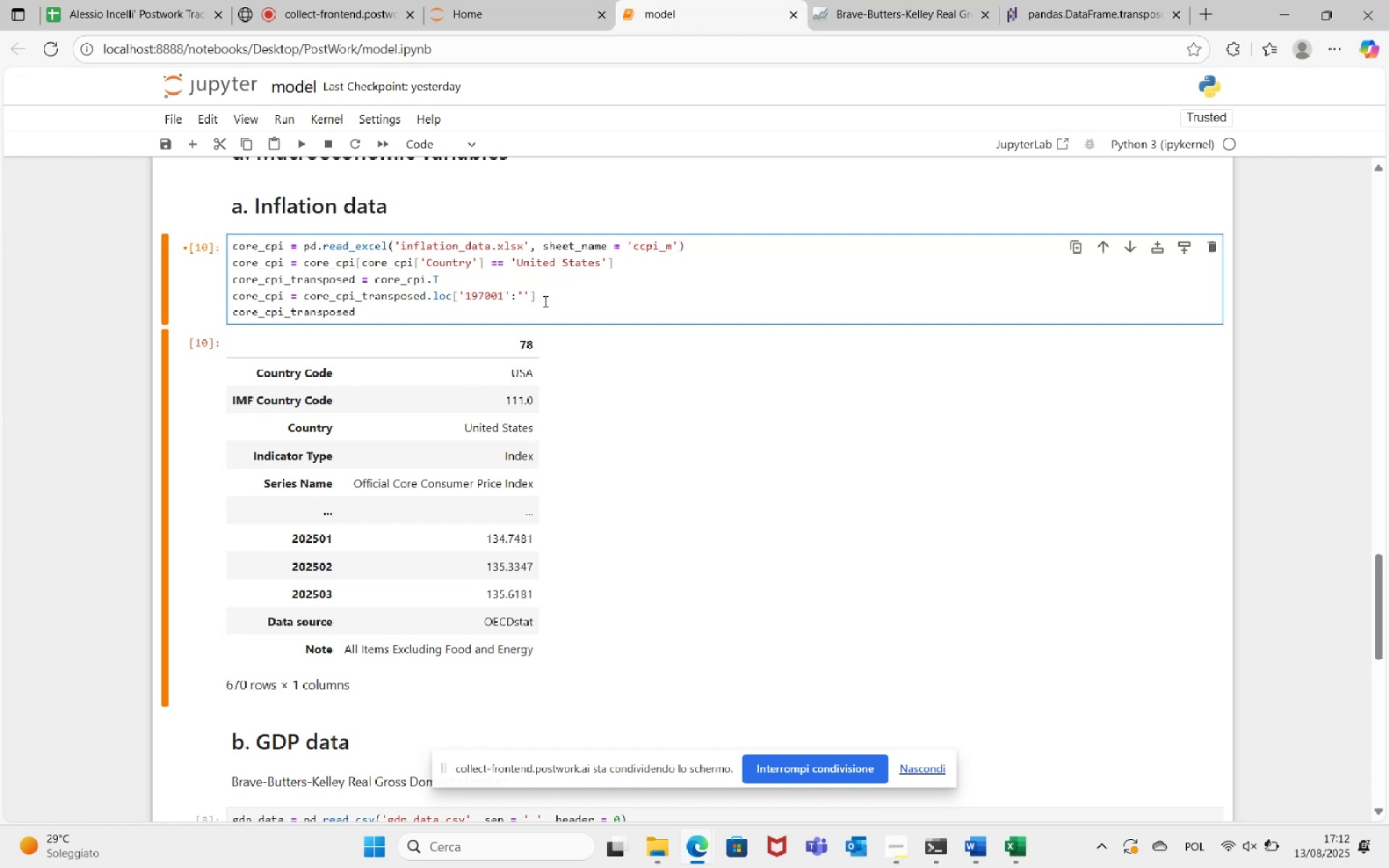 
type(202503)
 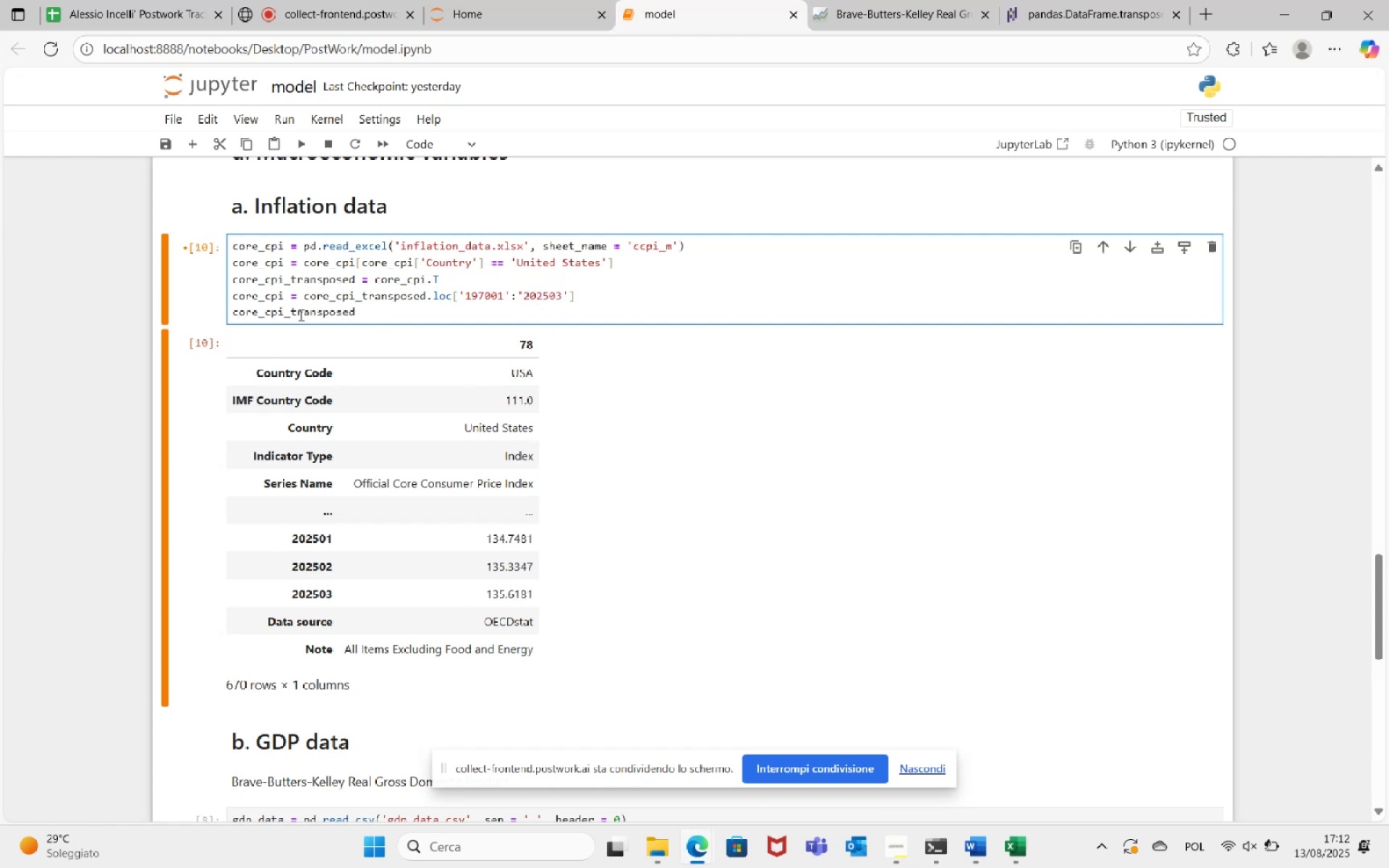 
left_click_drag(start_coordinate=[358, 316], to_coordinate=[286, 312])
 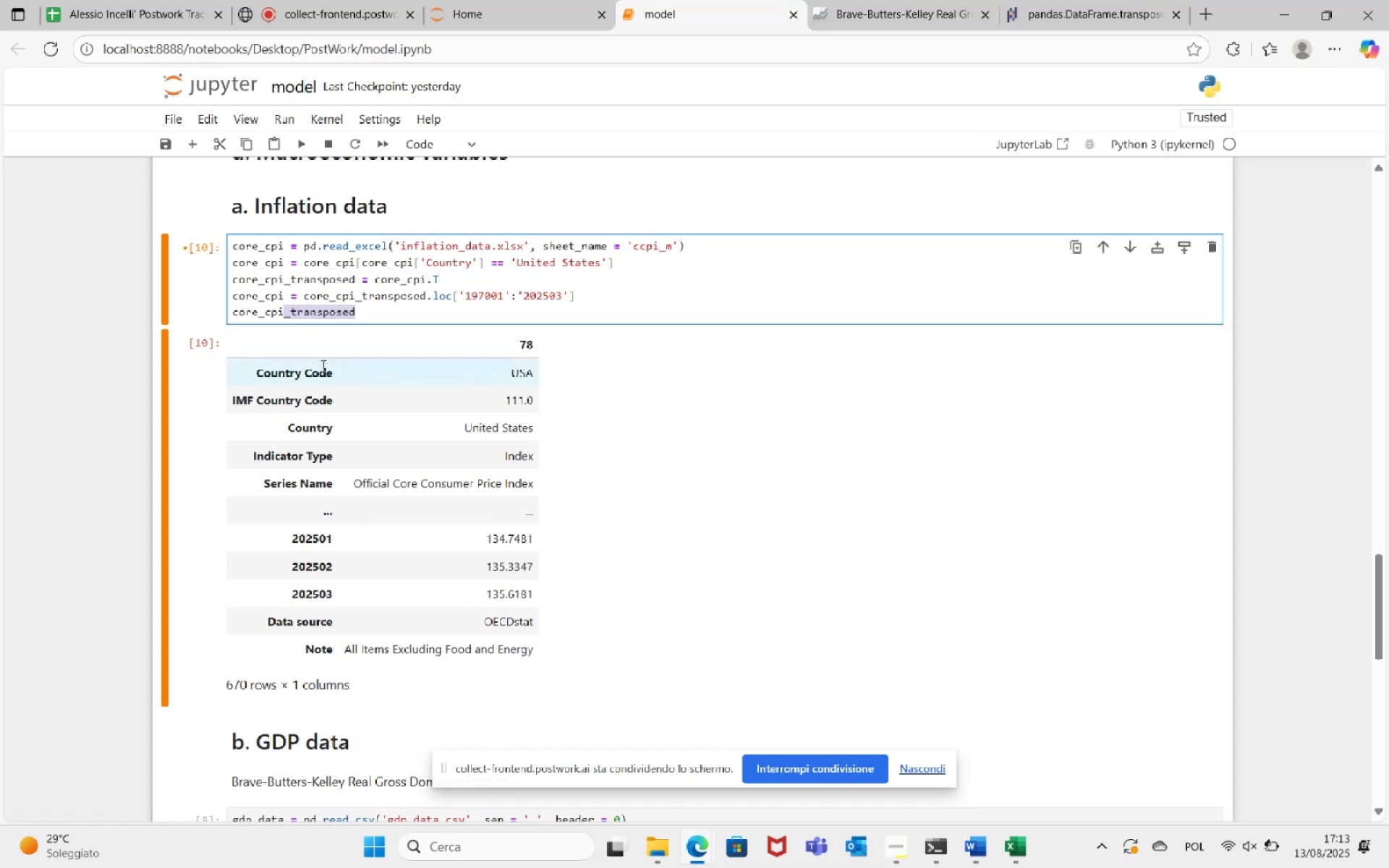 
key(Backspace)
 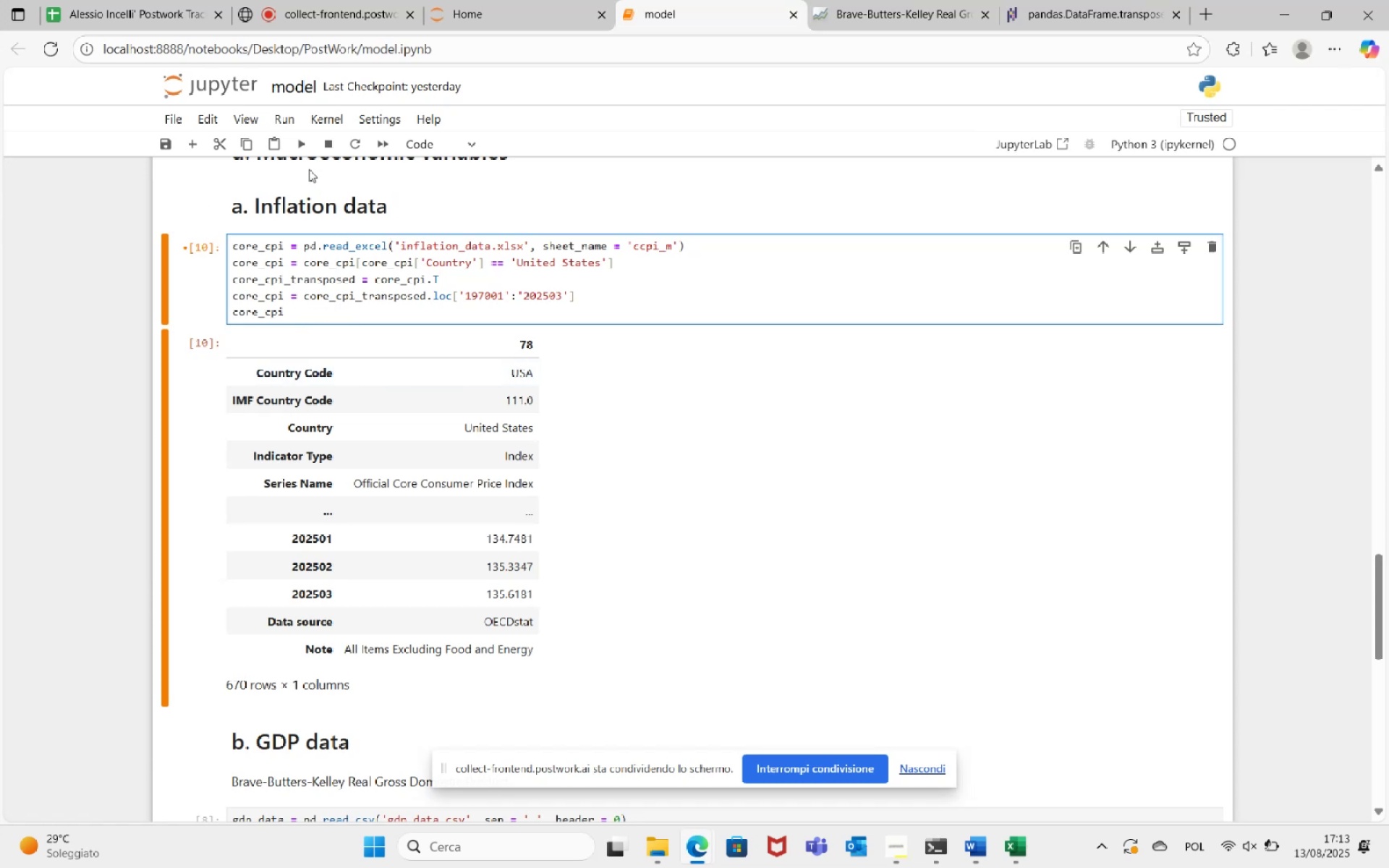 
left_click([302, 150])
 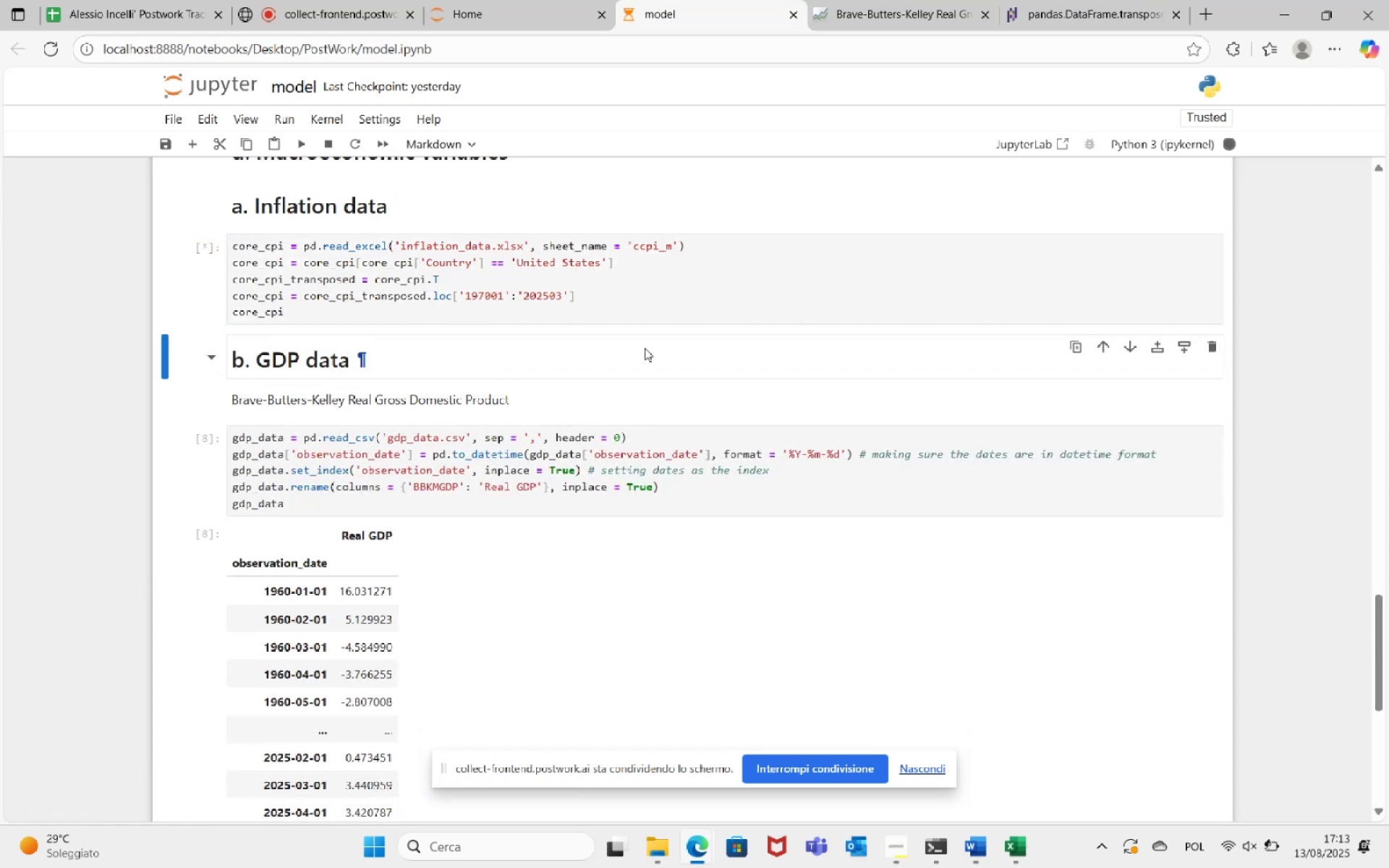 
scroll: coordinate [543, 437], scroll_direction: down, amount: 16.0
 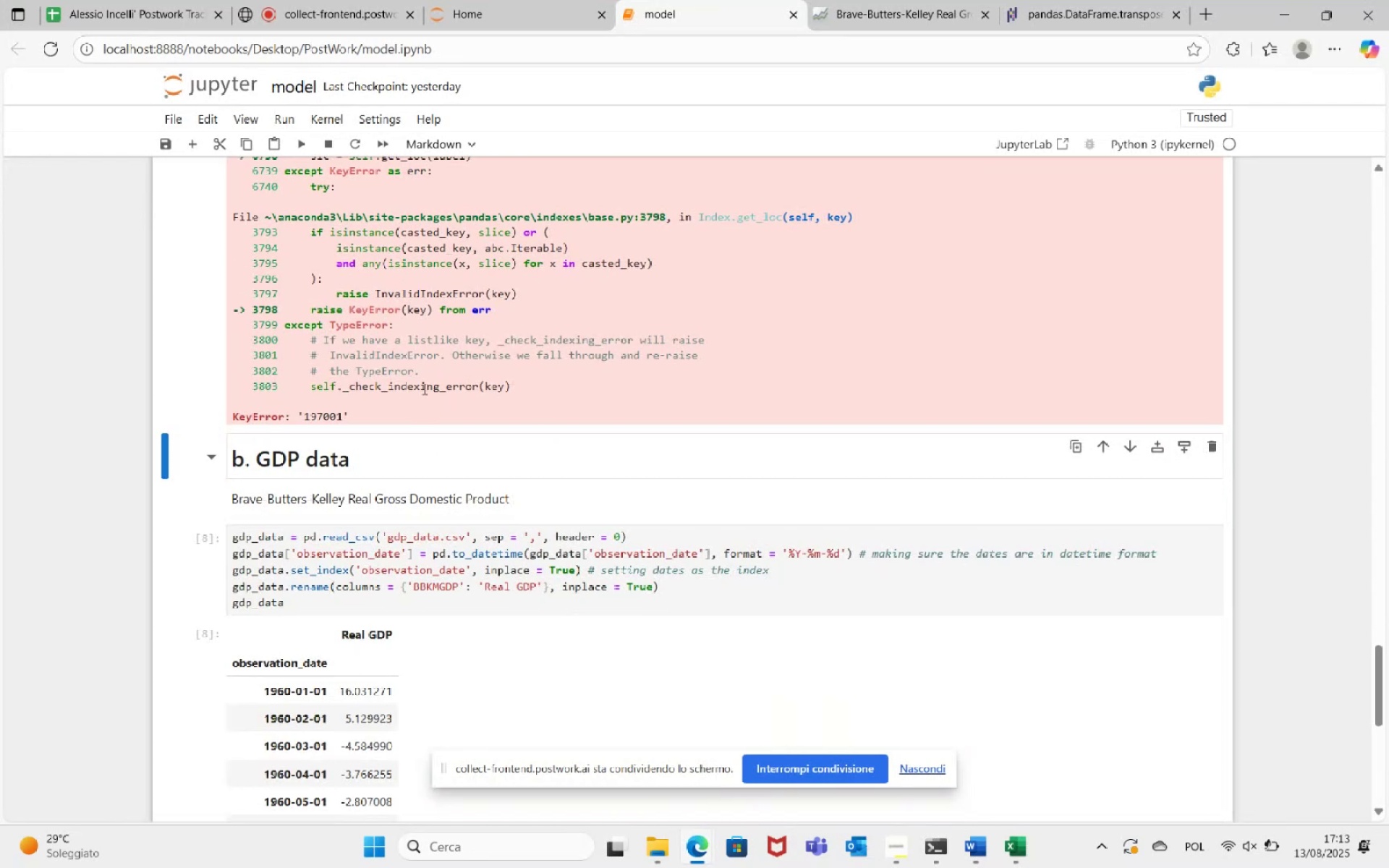 
scroll: coordinate [427, 388], scroll_direction: up, amount: 16.0
 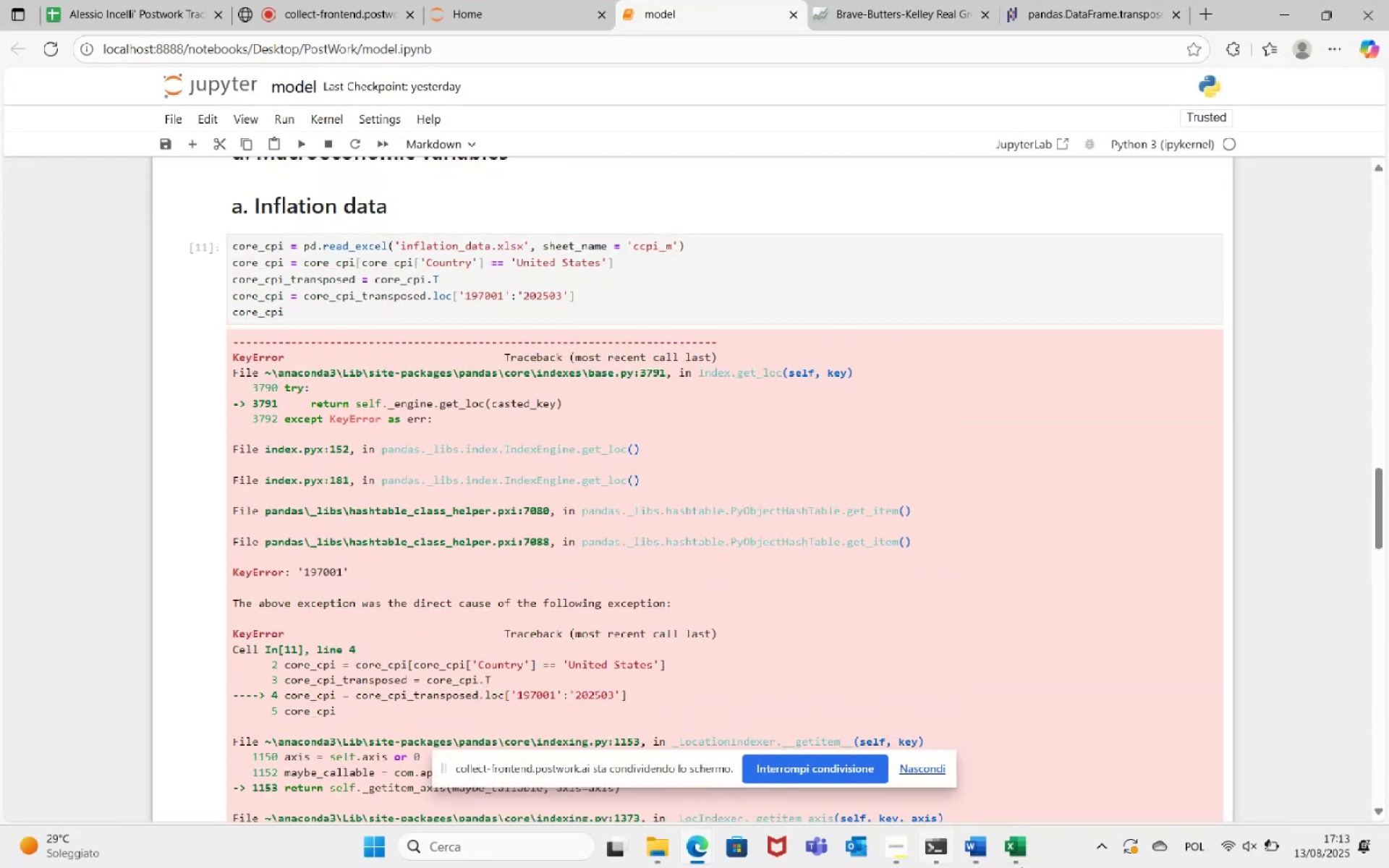 
left_click([1033, 847])
 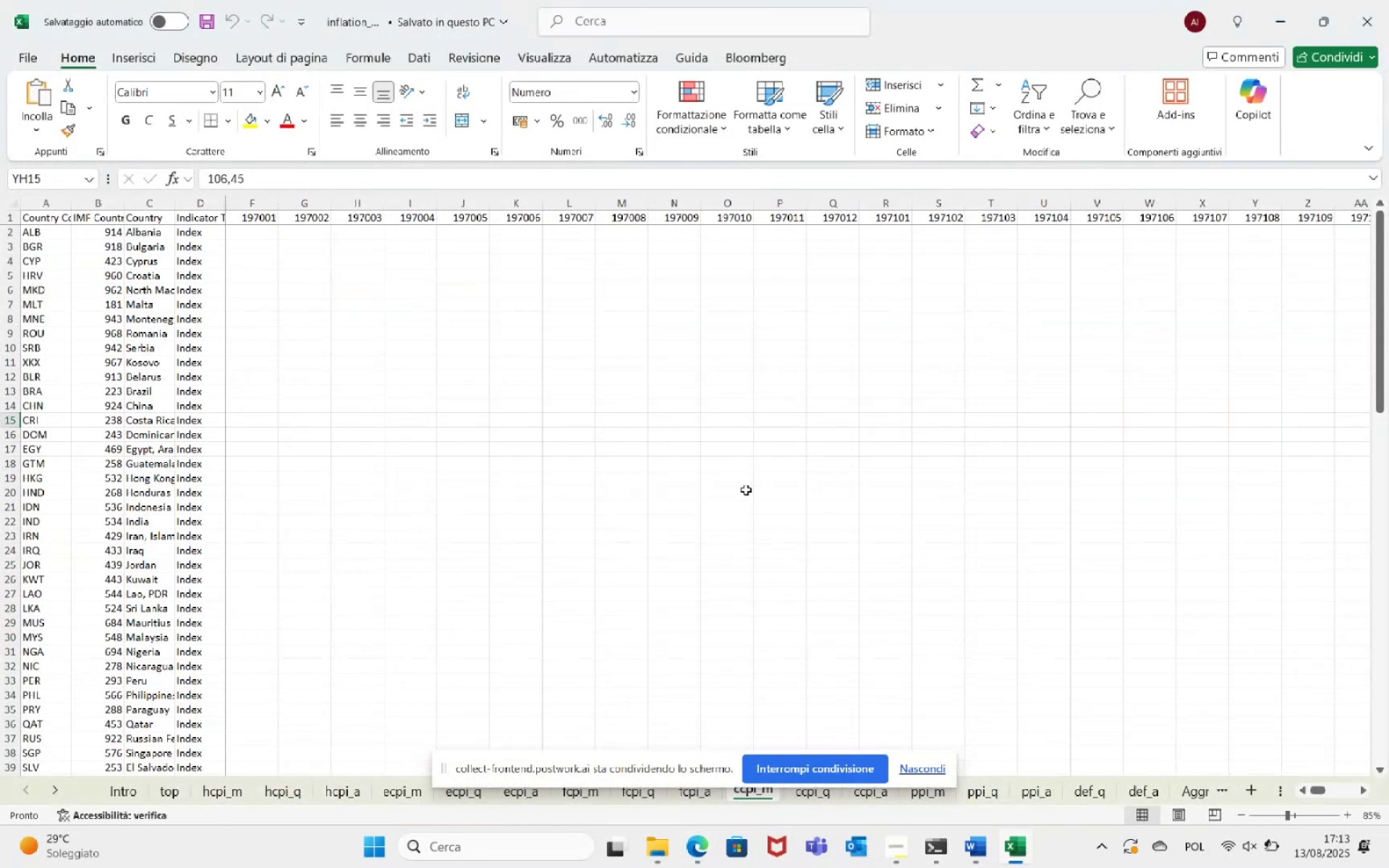 
left_click([252, 216])
 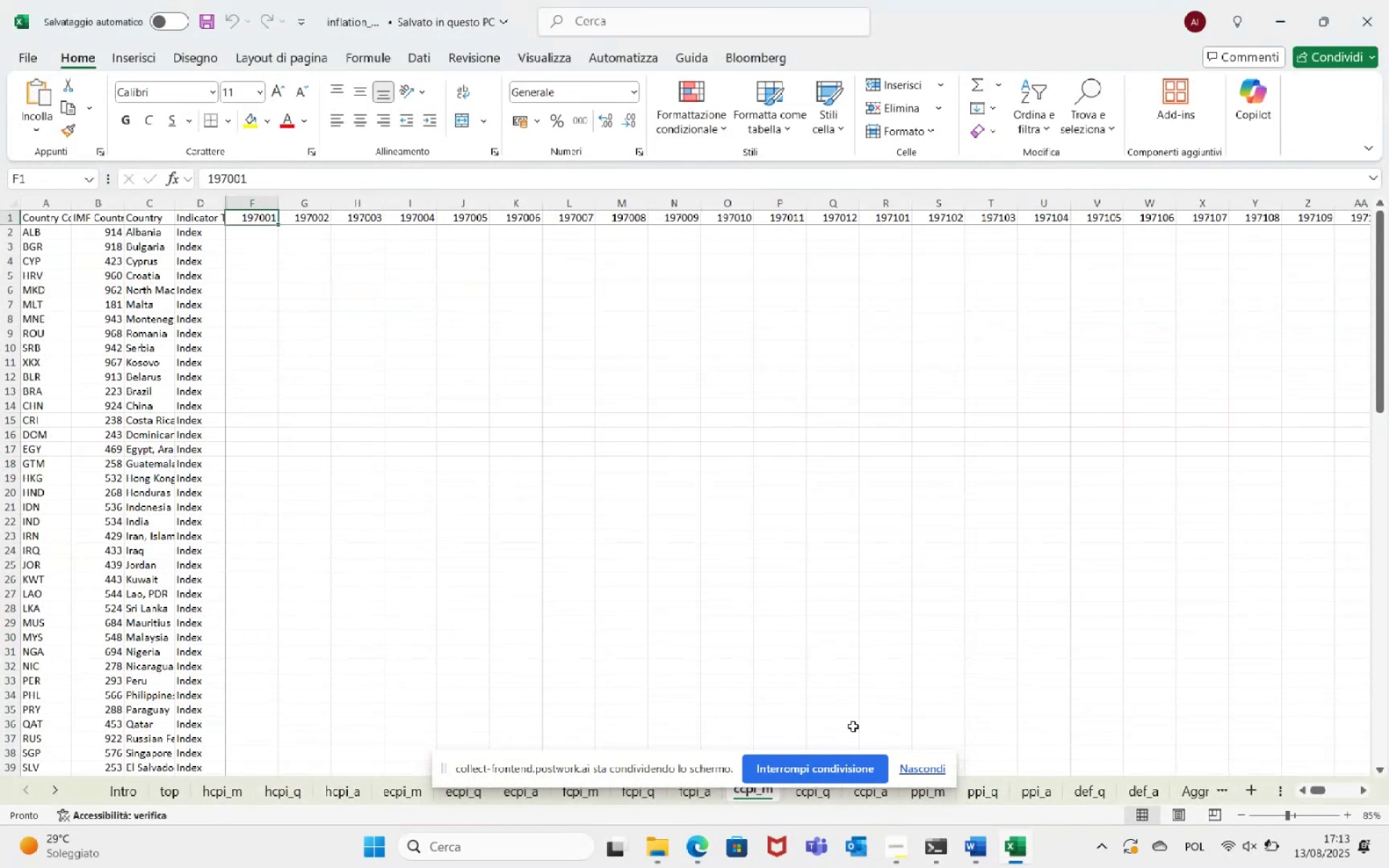 
left_click([1023, 851])
 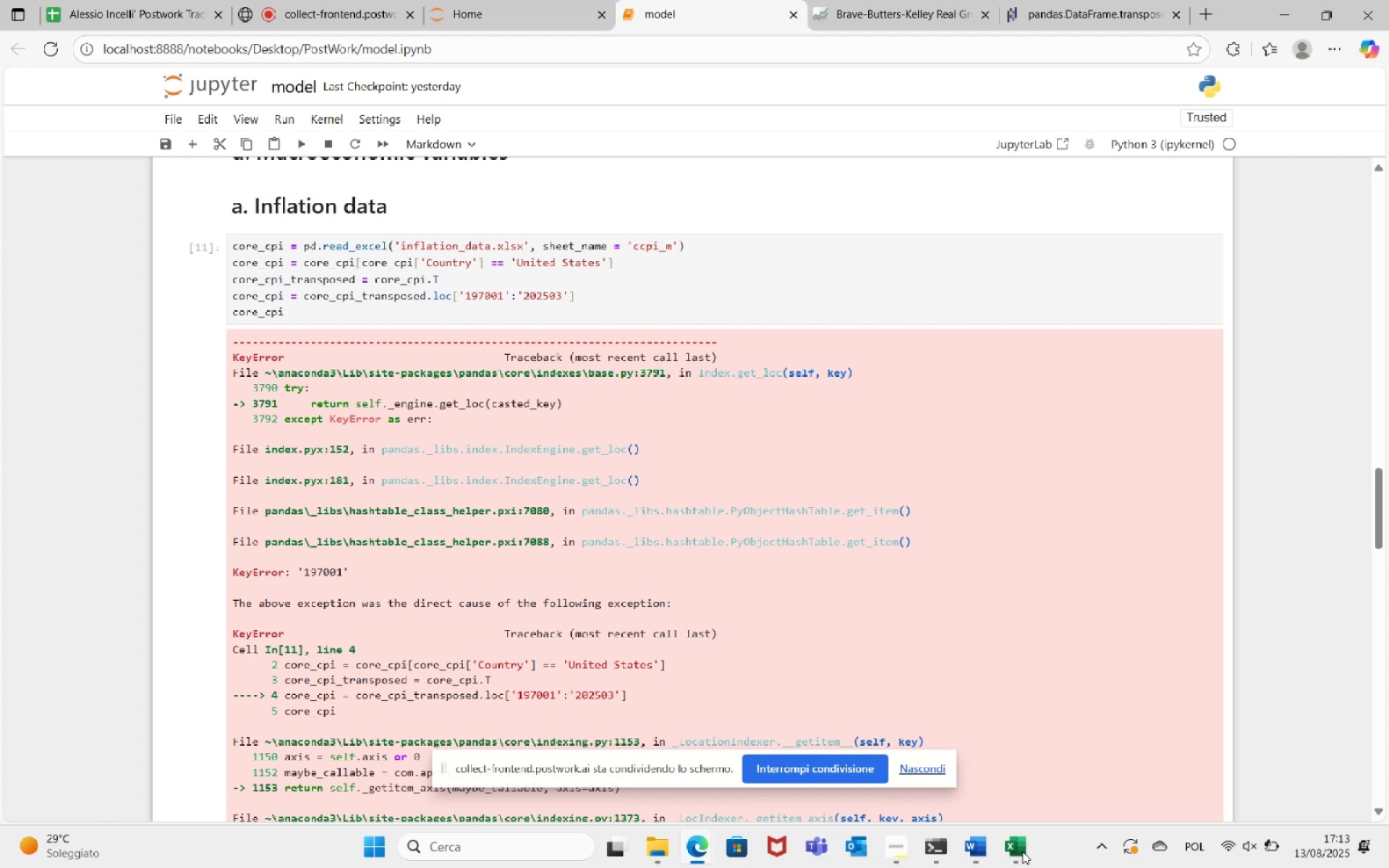 
scroll: coordinate [828, 509], scroll_direction: up, amount: 4.0
 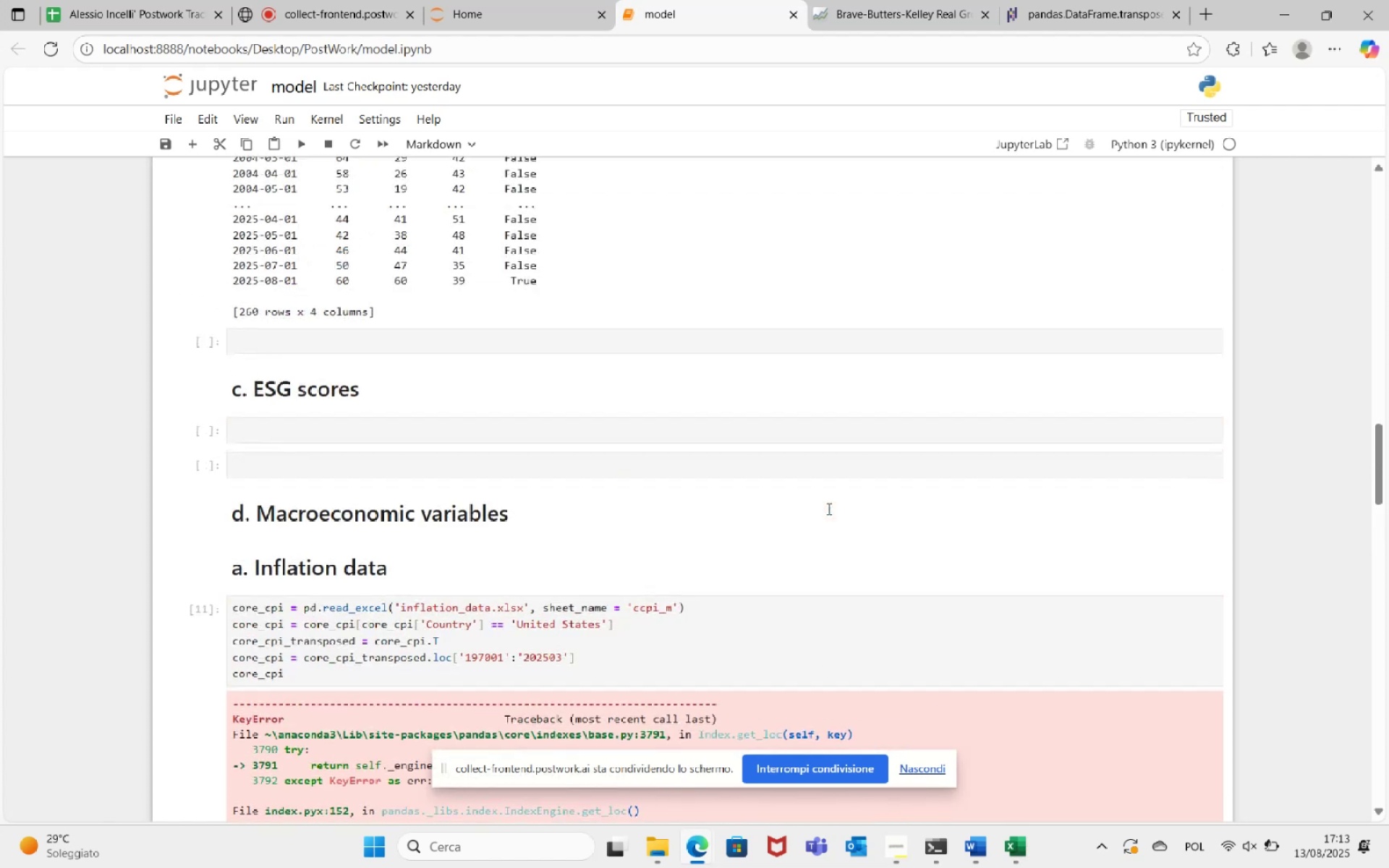 
scroll: coordinate [828, 509], scroll_direction: down, amount: 4.0
 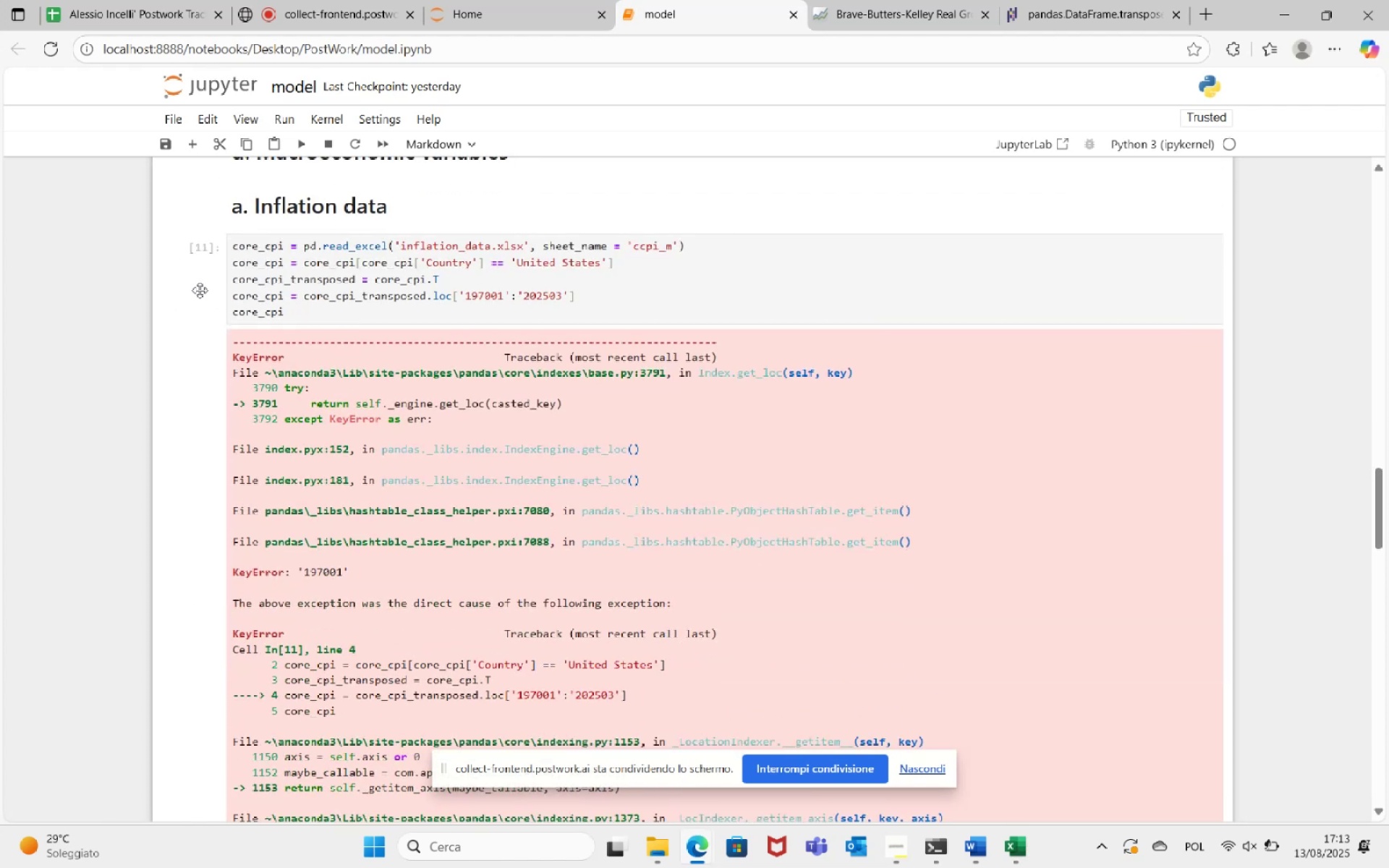 
left_click([231, 295])
 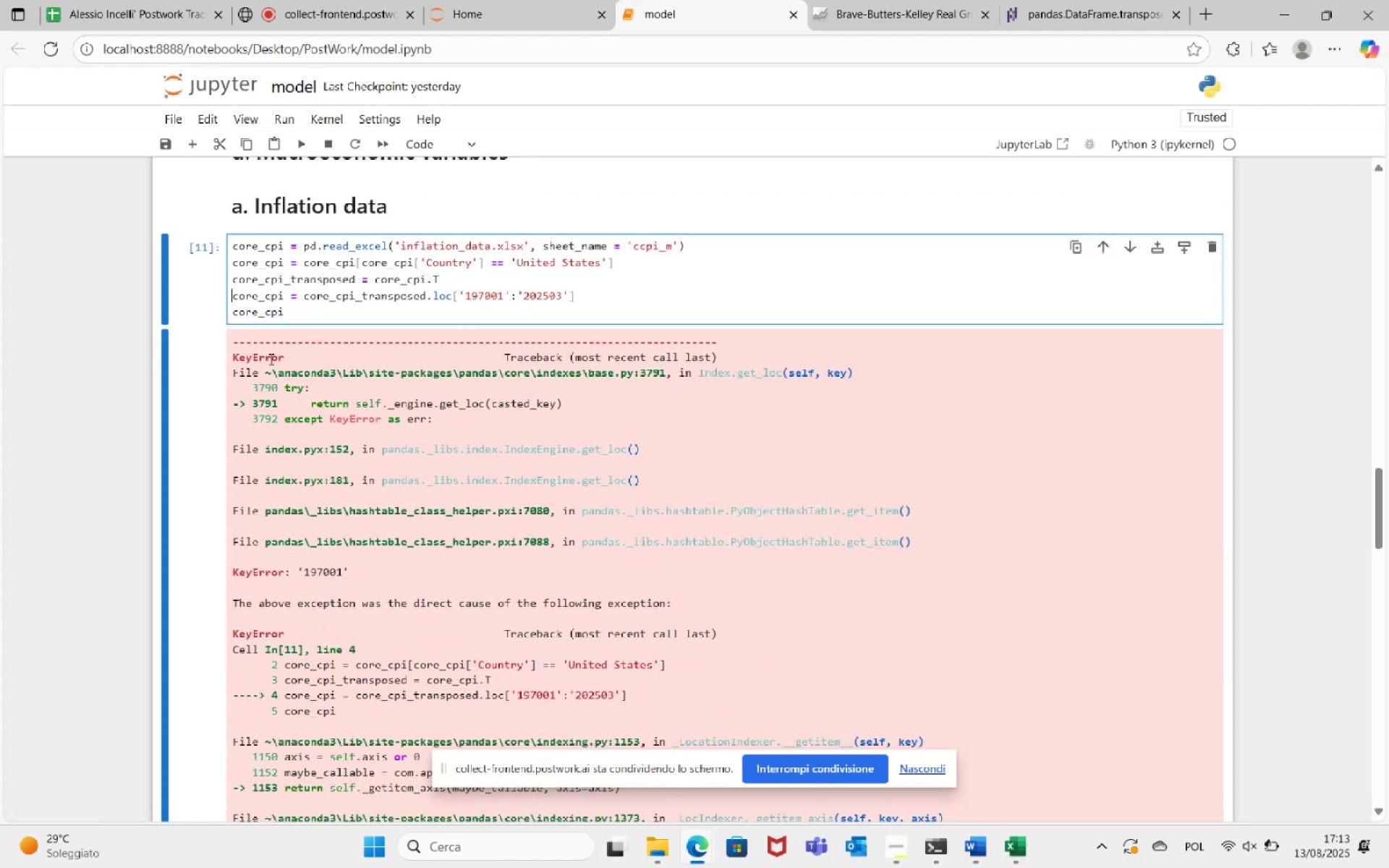 
key(Shift+3)
 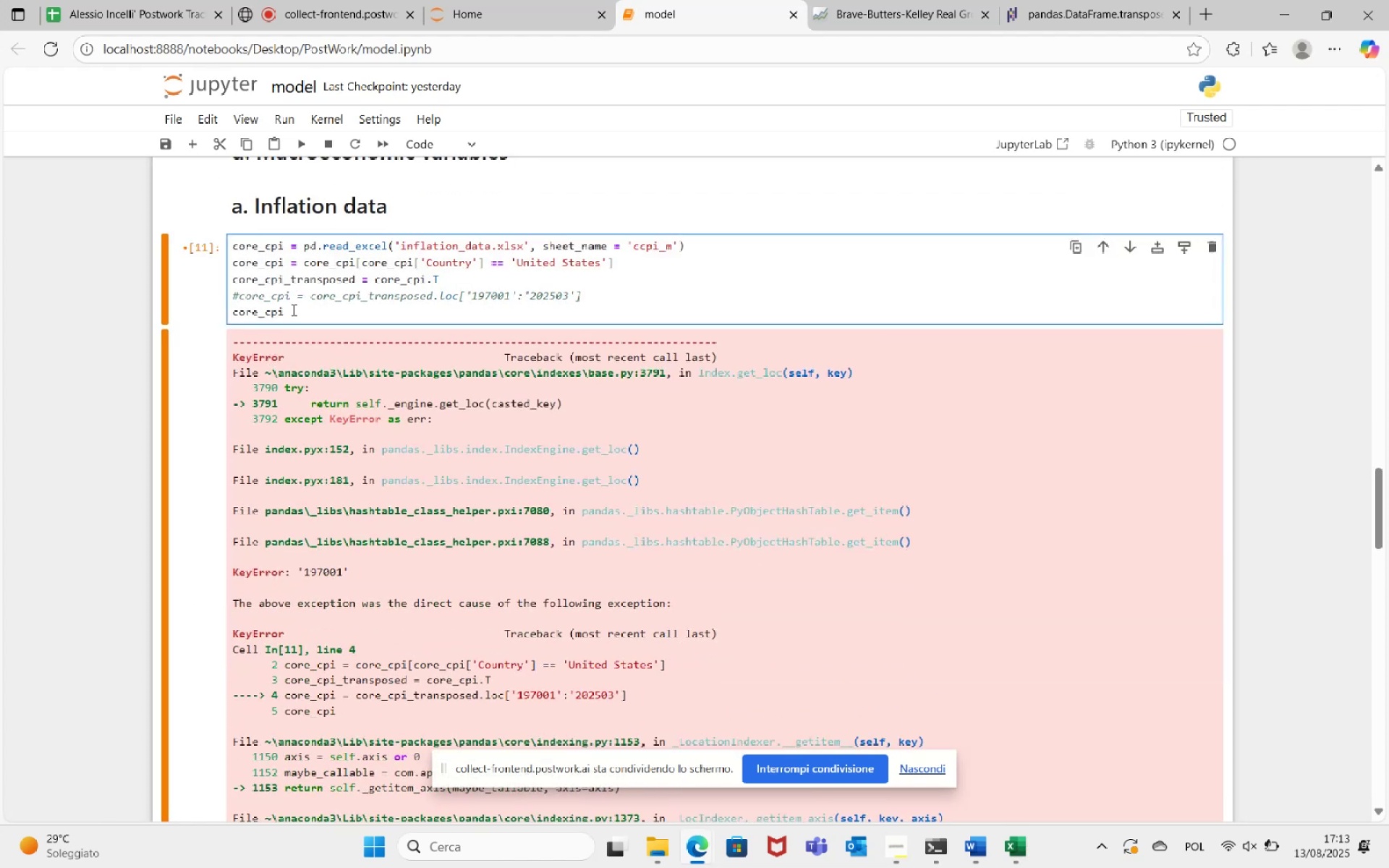 
double_click([305, 279])
 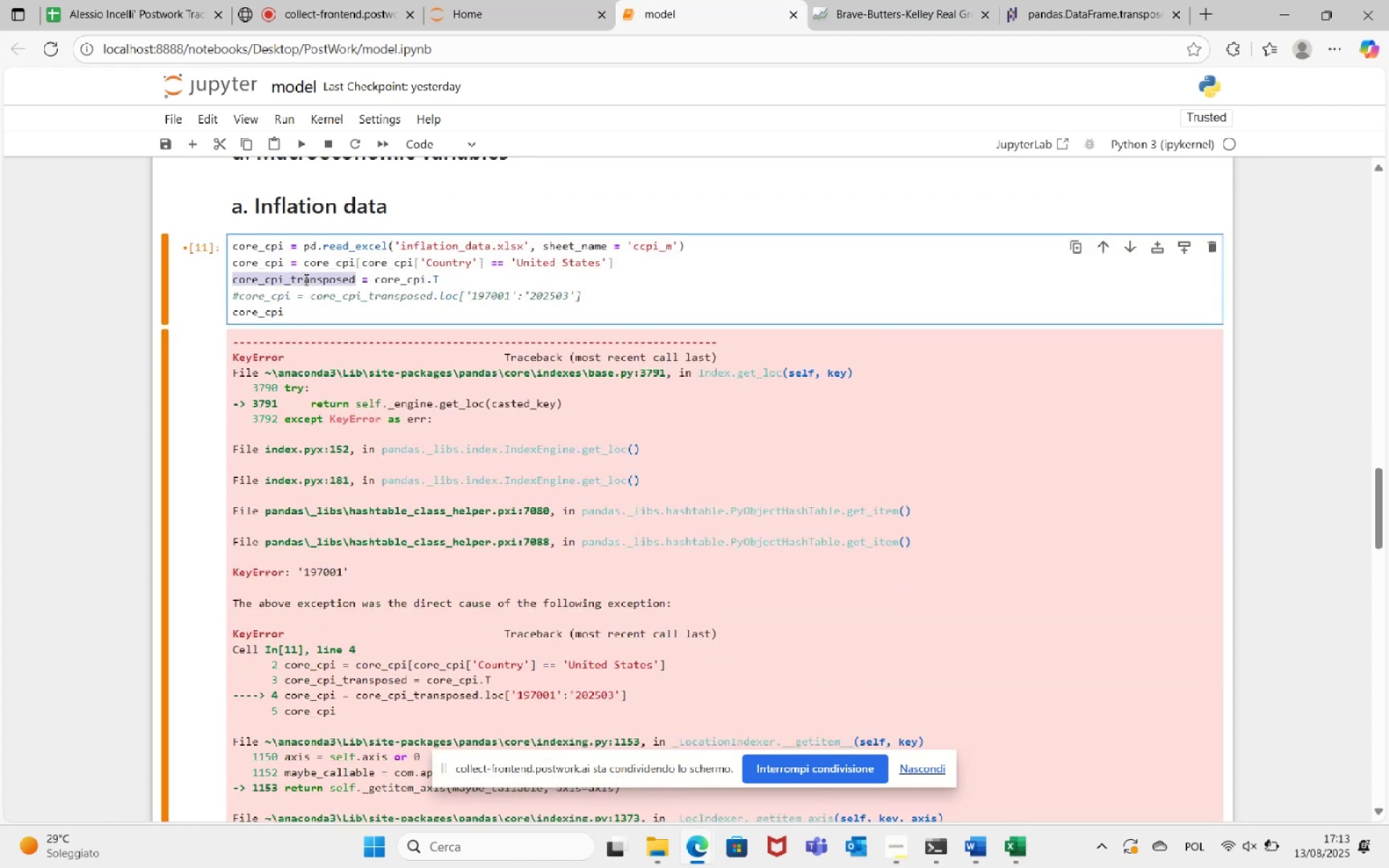 
key(Control+C)
 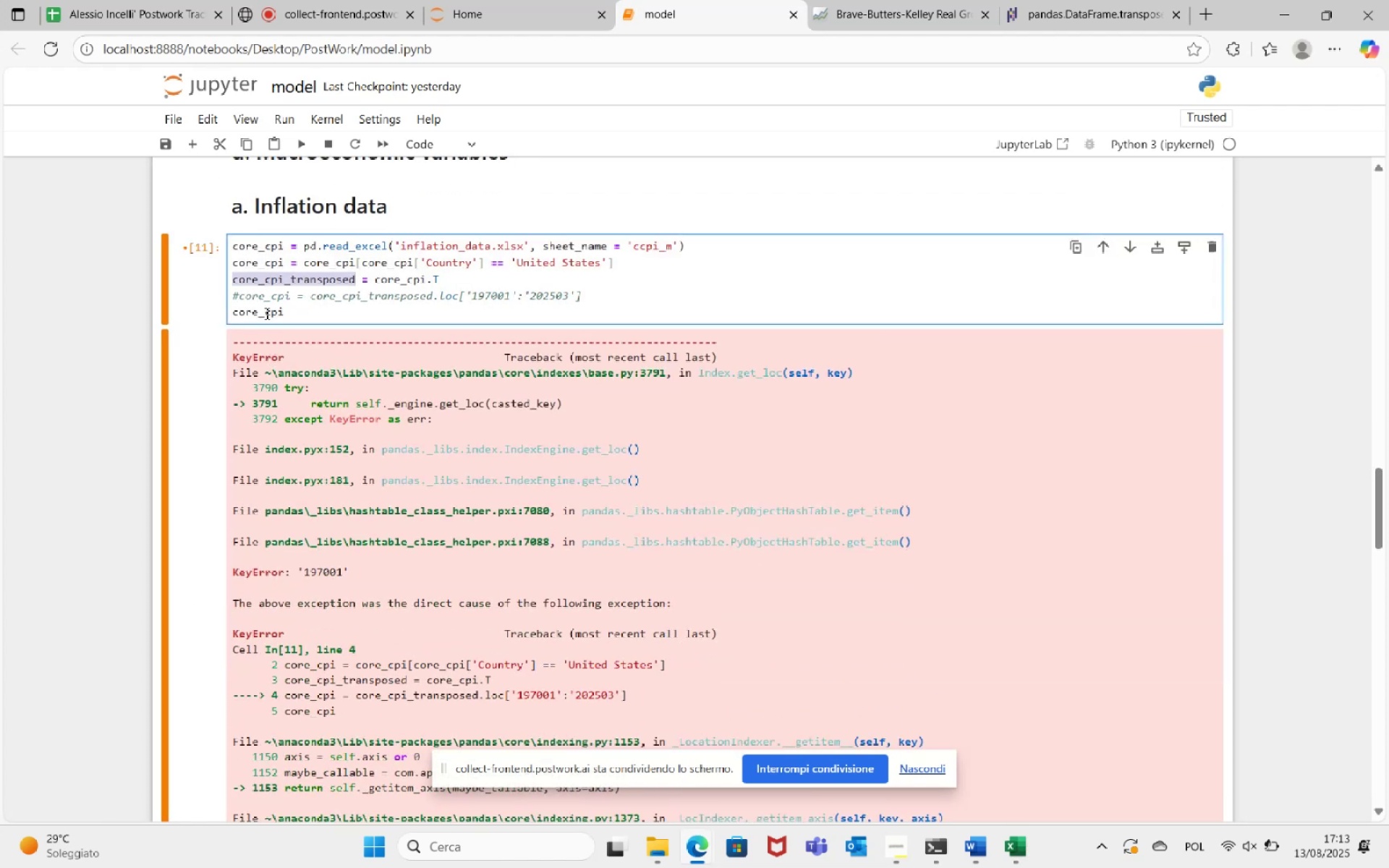 
double_click([266, 313])
 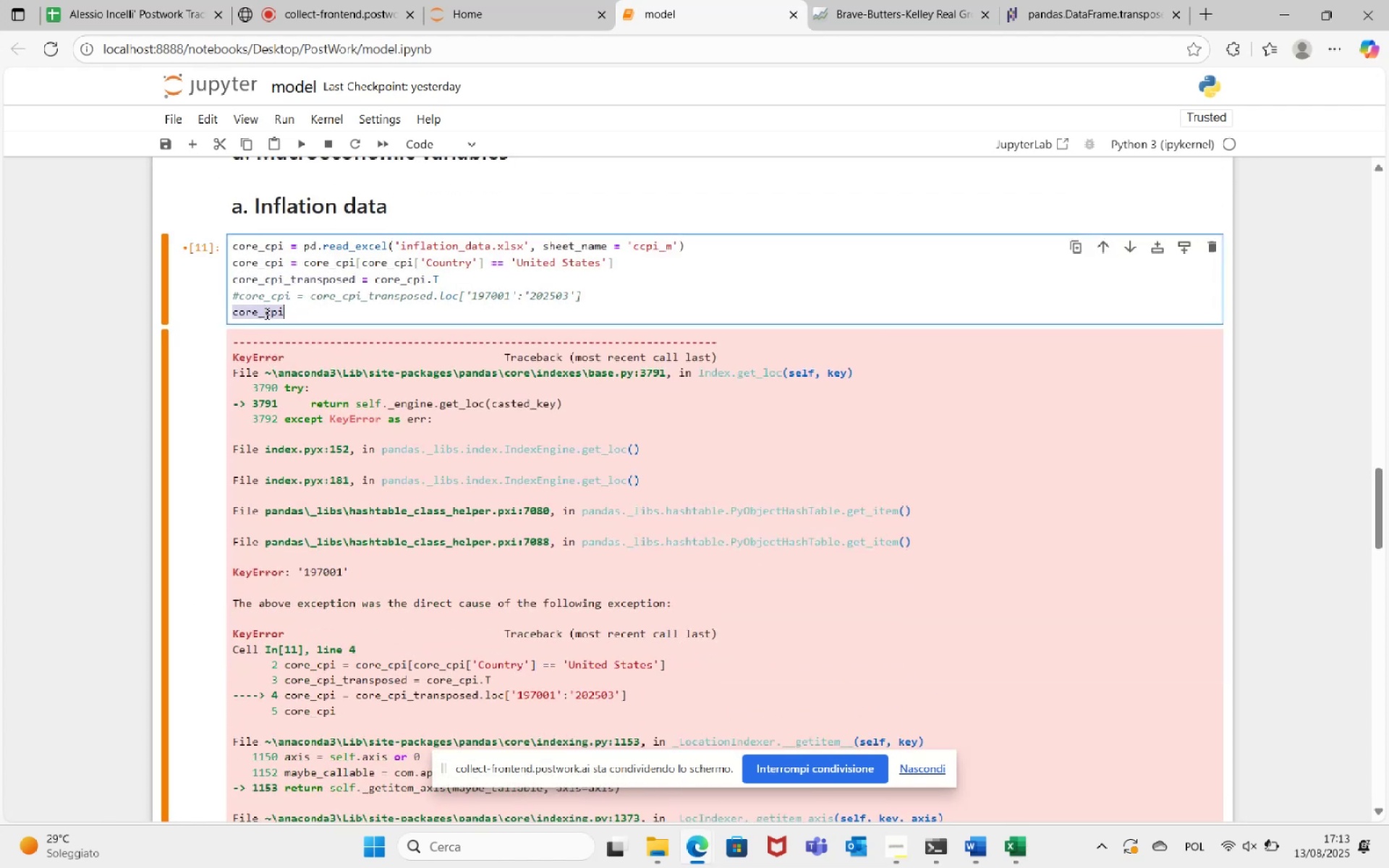 
key(Control+V)
 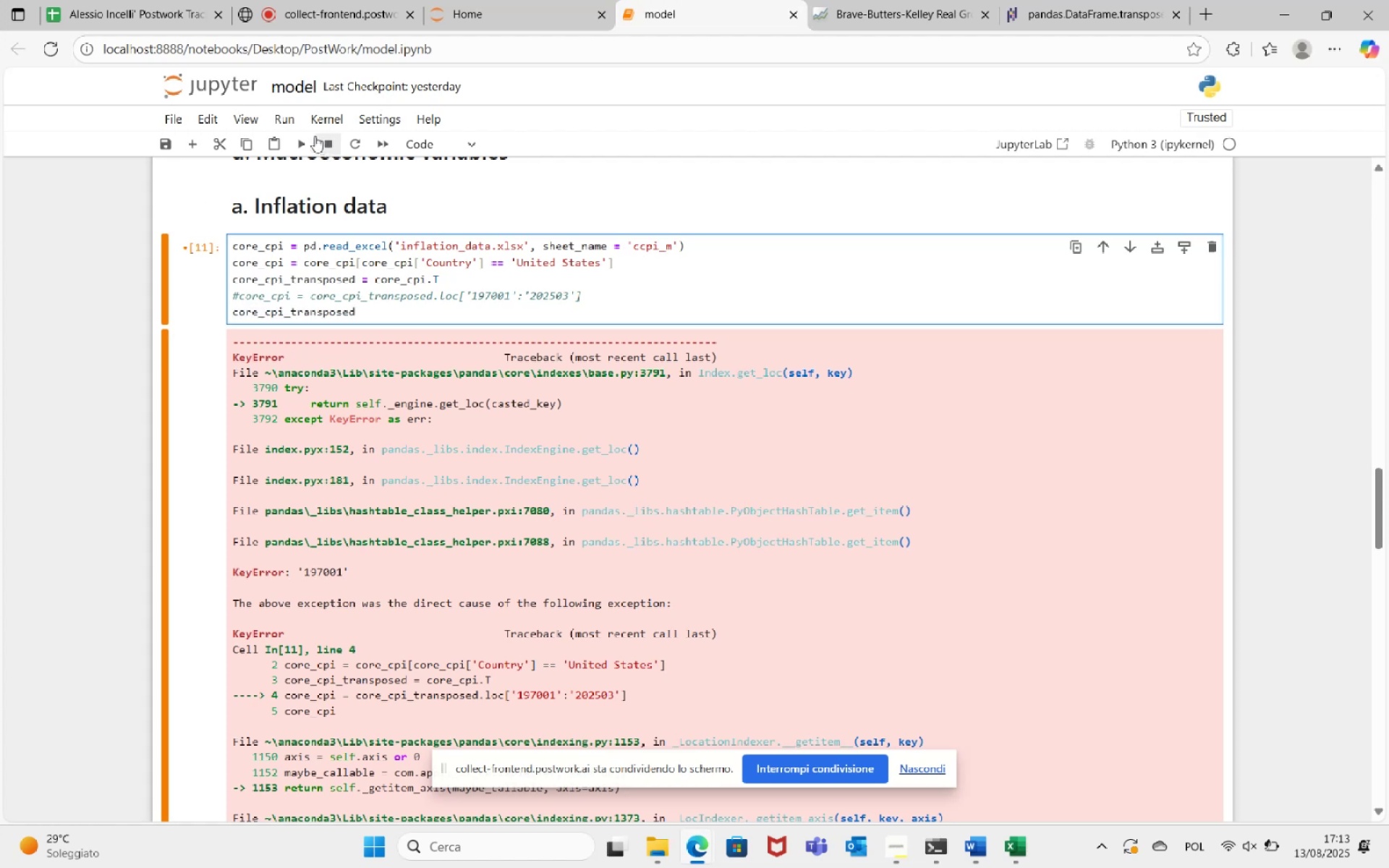 
left_click([304, 140])
 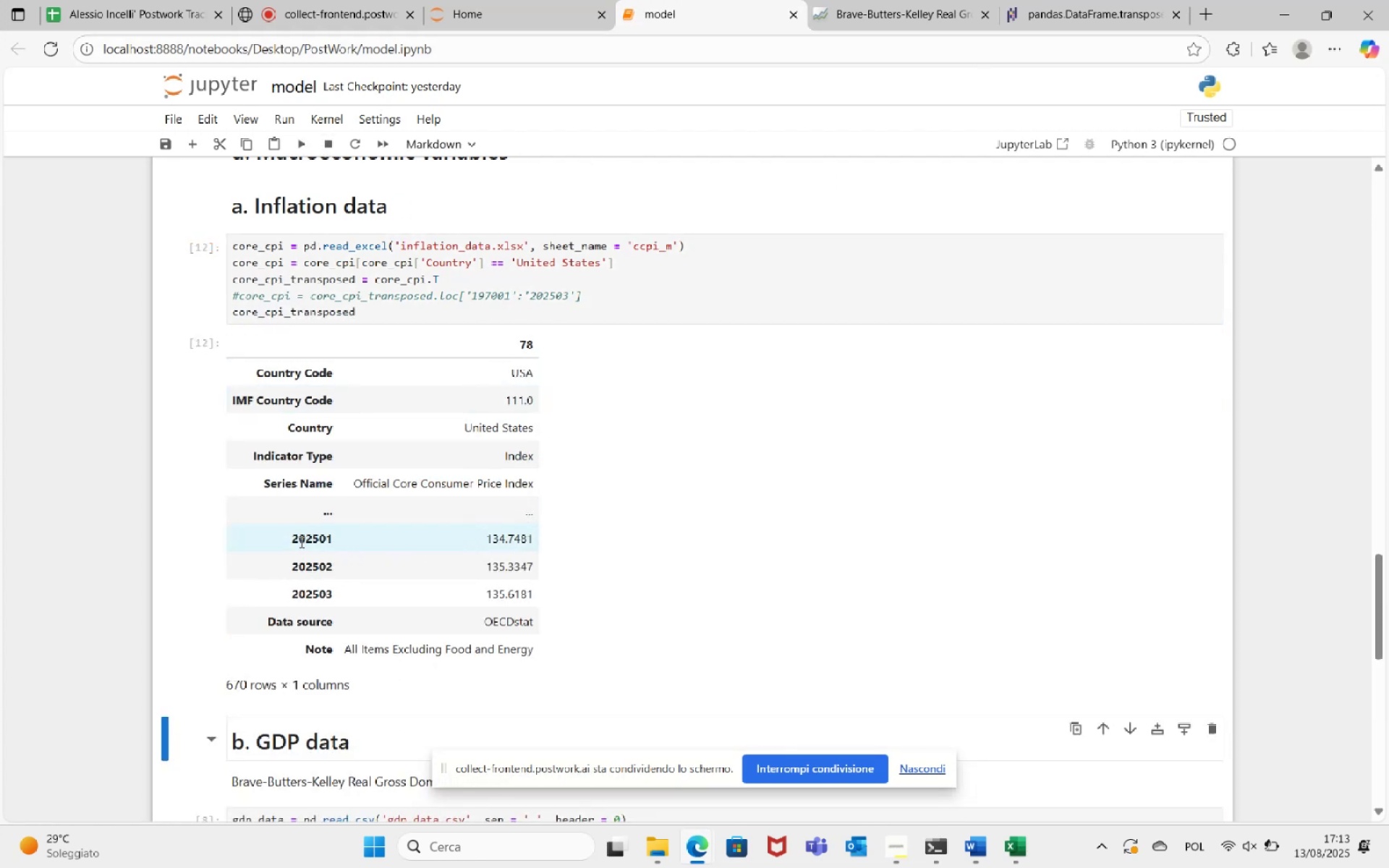 
wait(7.39)
 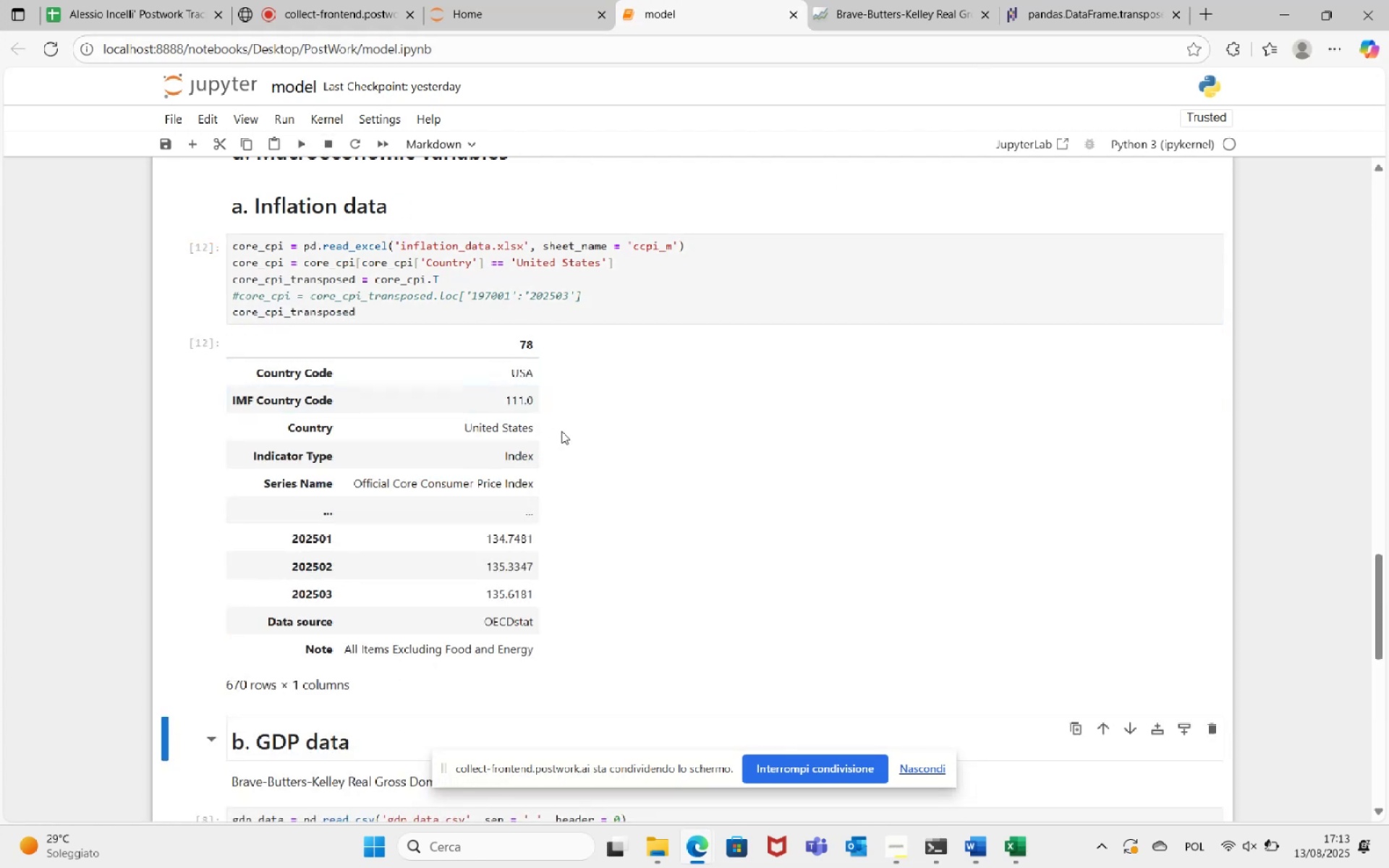 
left_click([385, 542])
 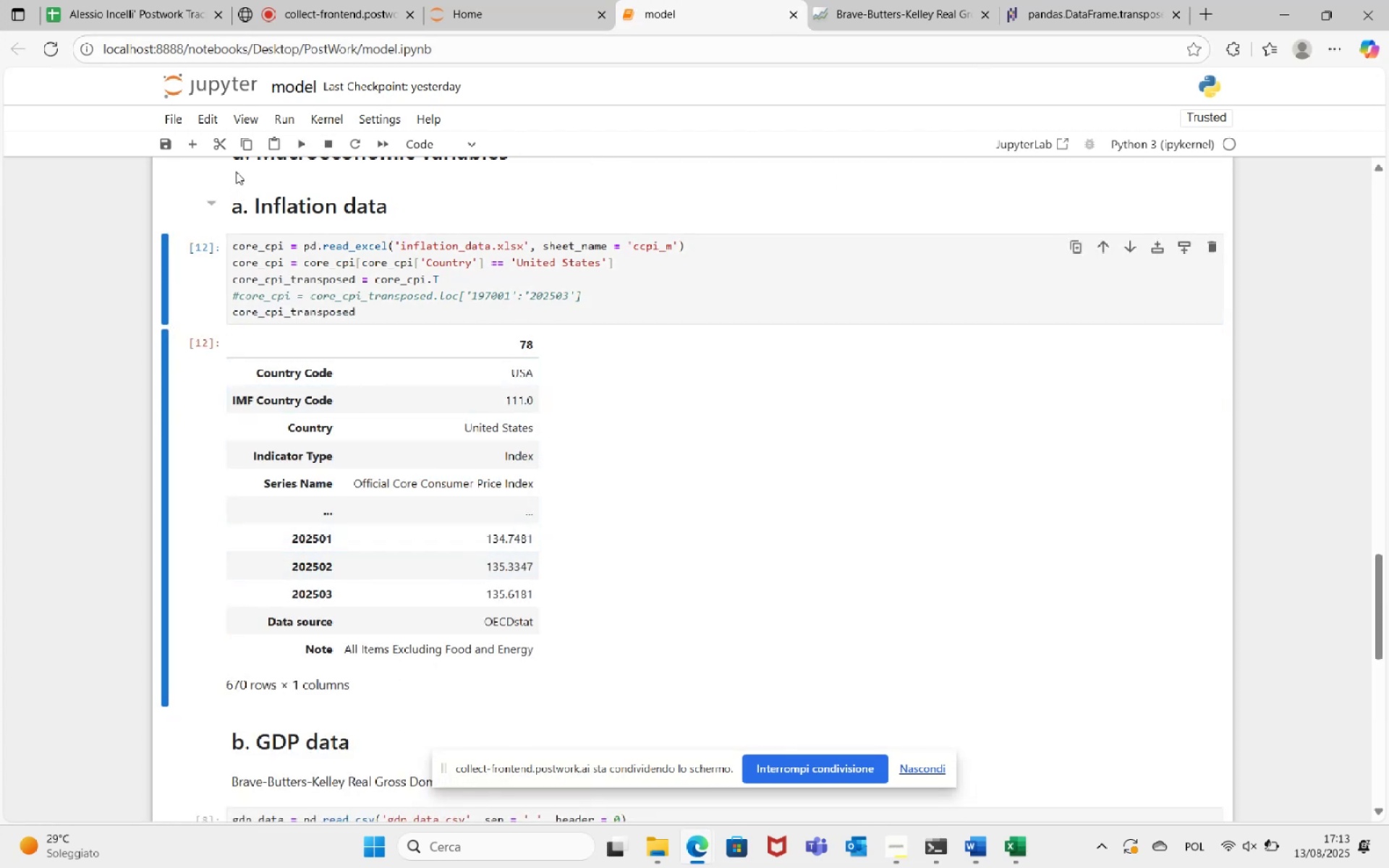 
left_click([192, 144])
 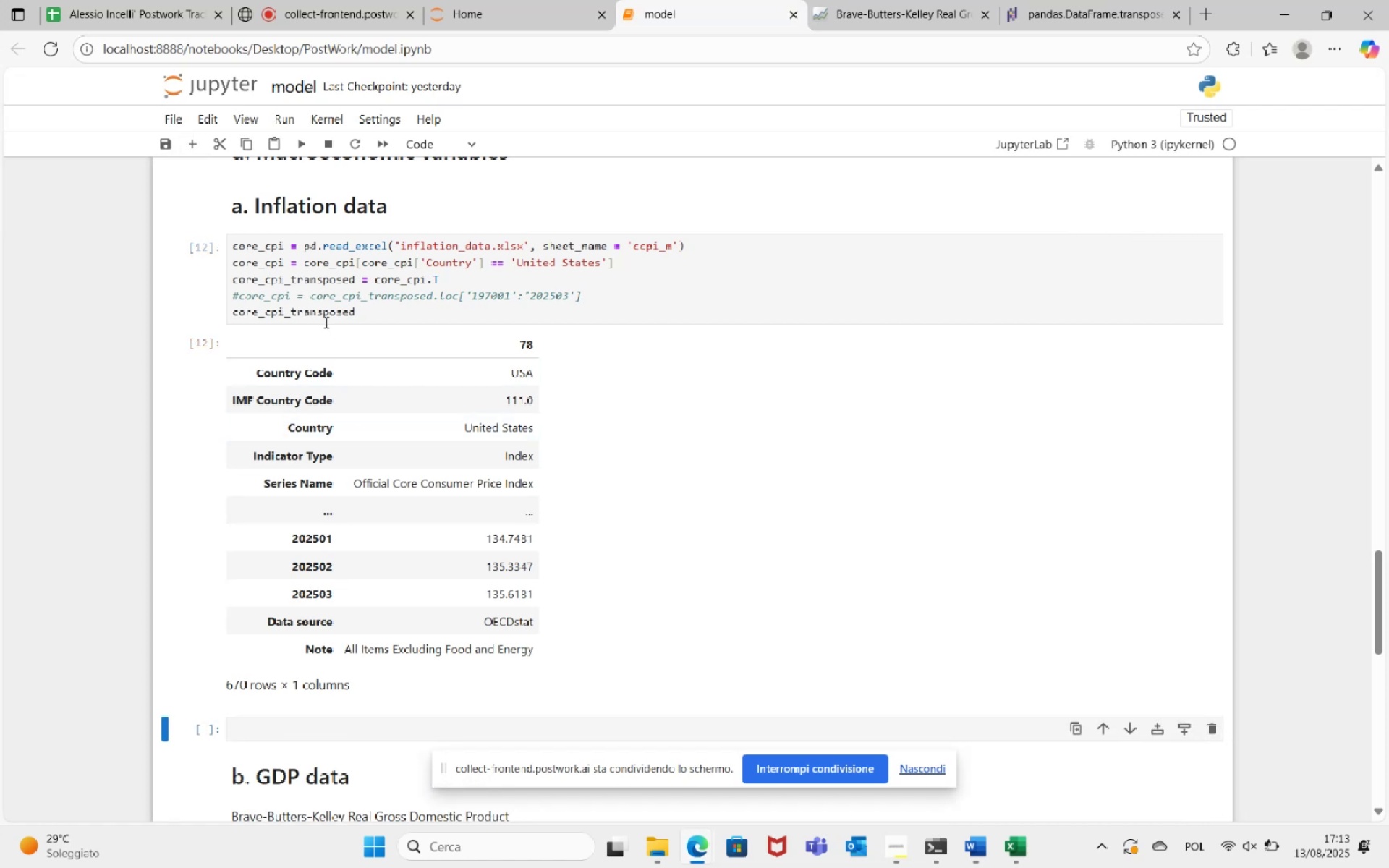 
double_click([319, 318])
 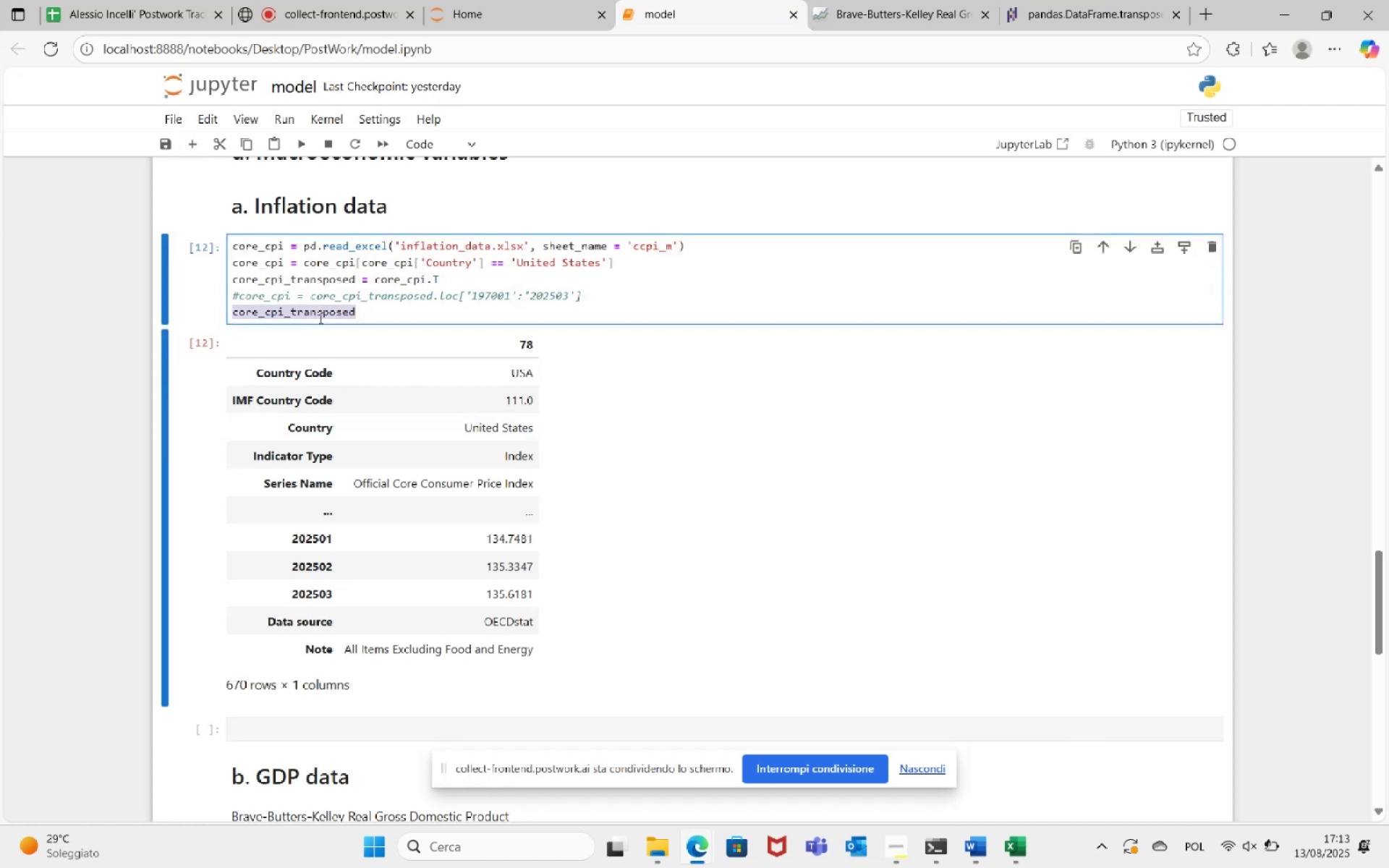 
key(Control+C)
 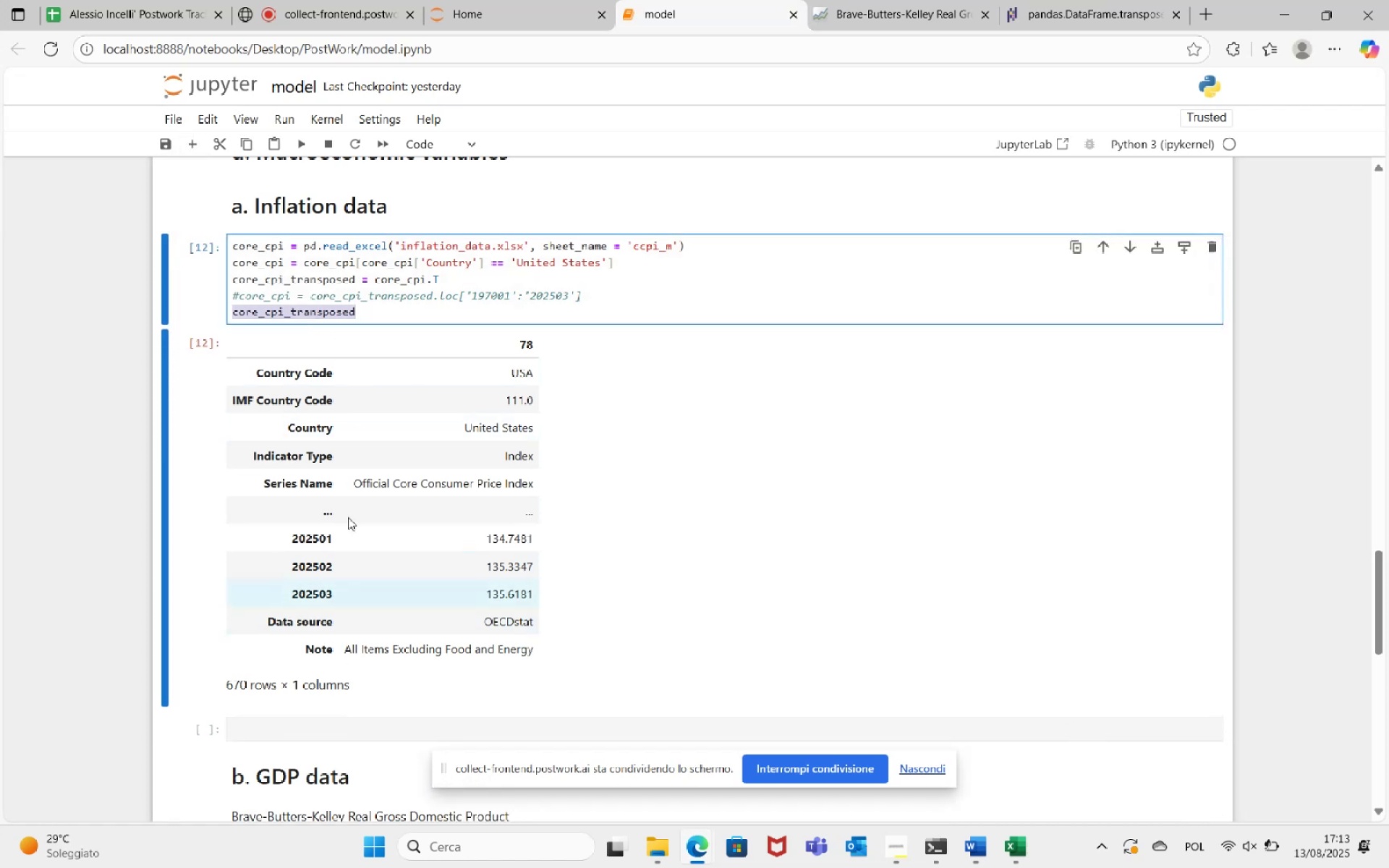 
left_click([409, 275])
 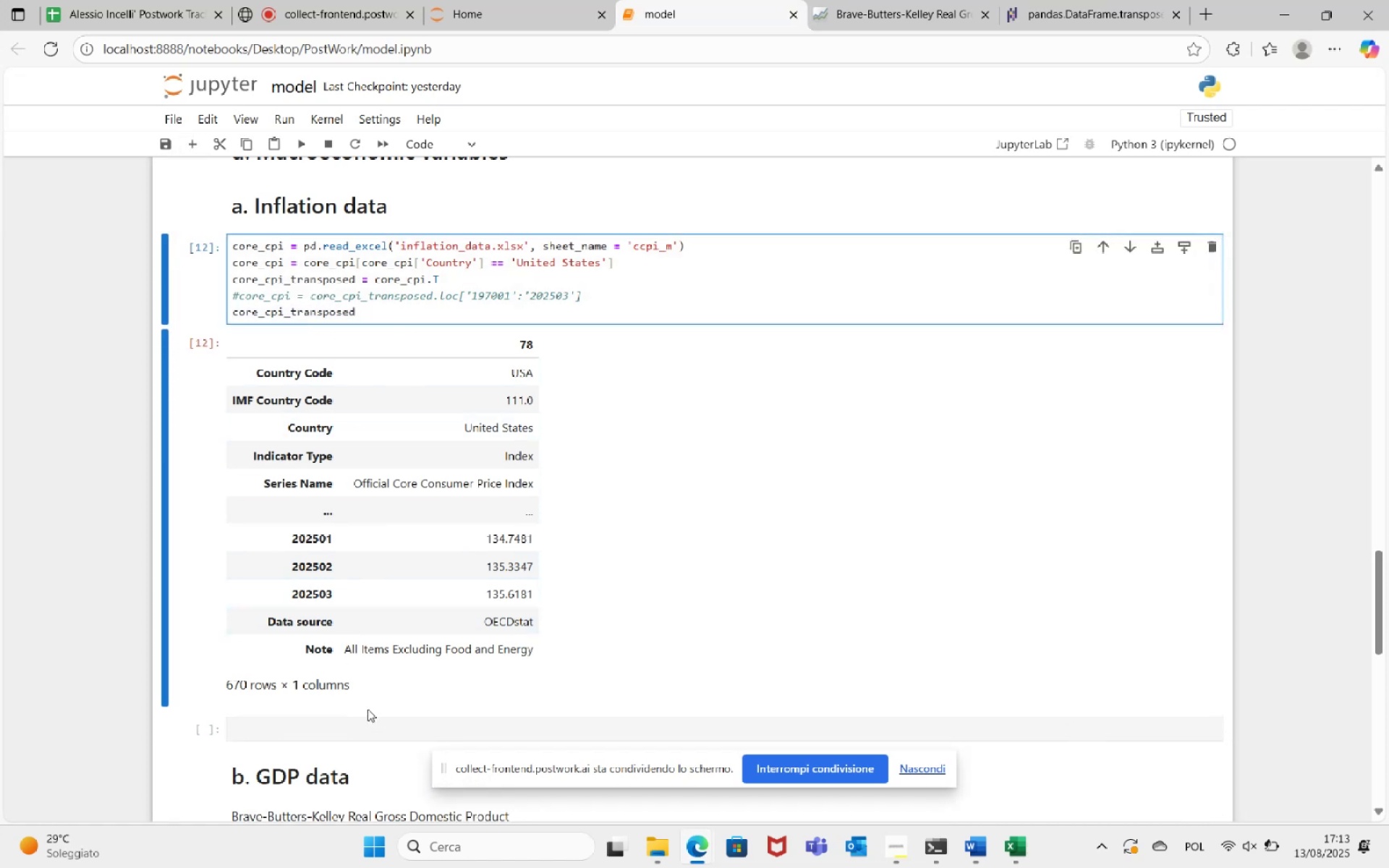 
left_click([376, 720])
 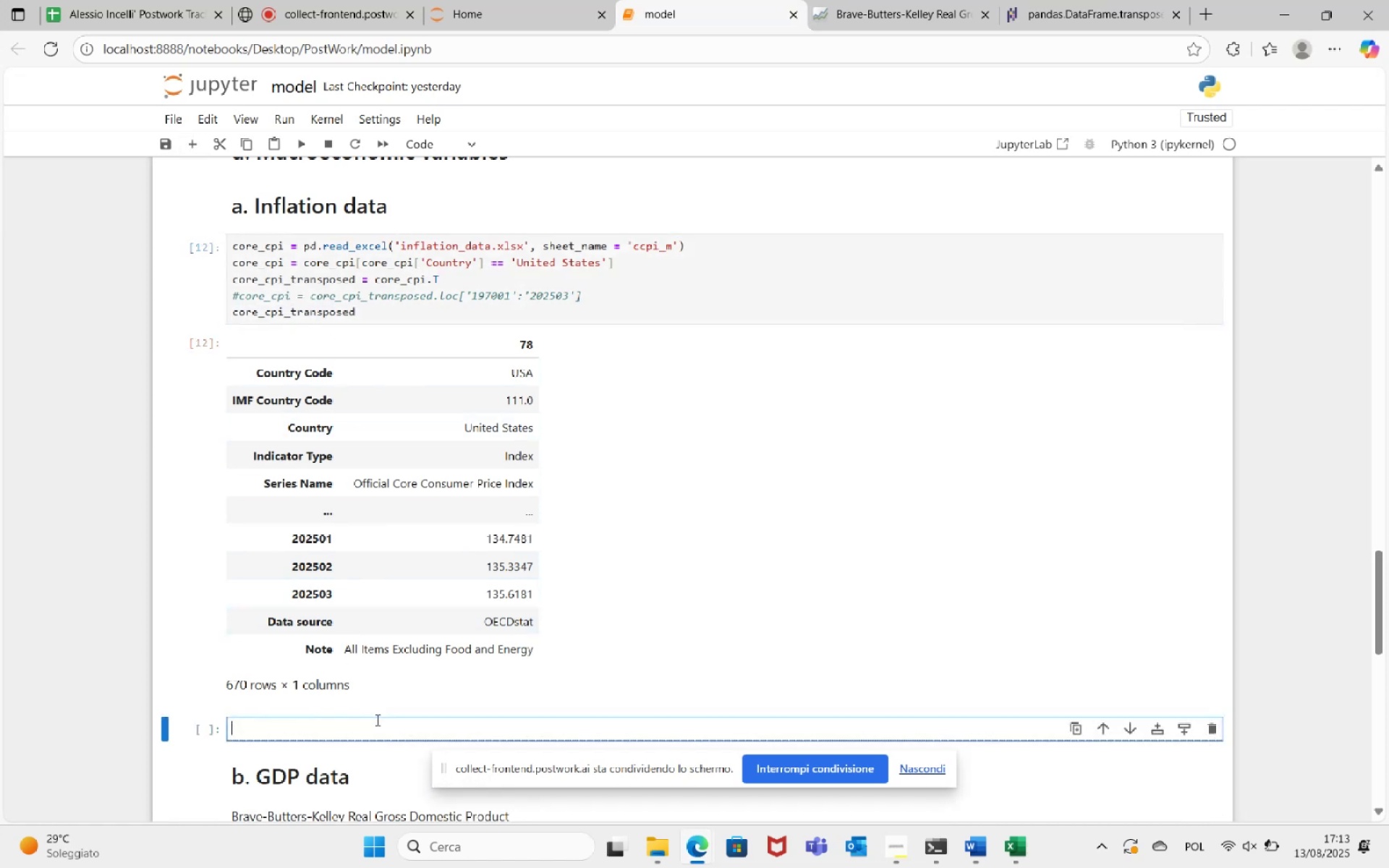 
key(Control+V)
 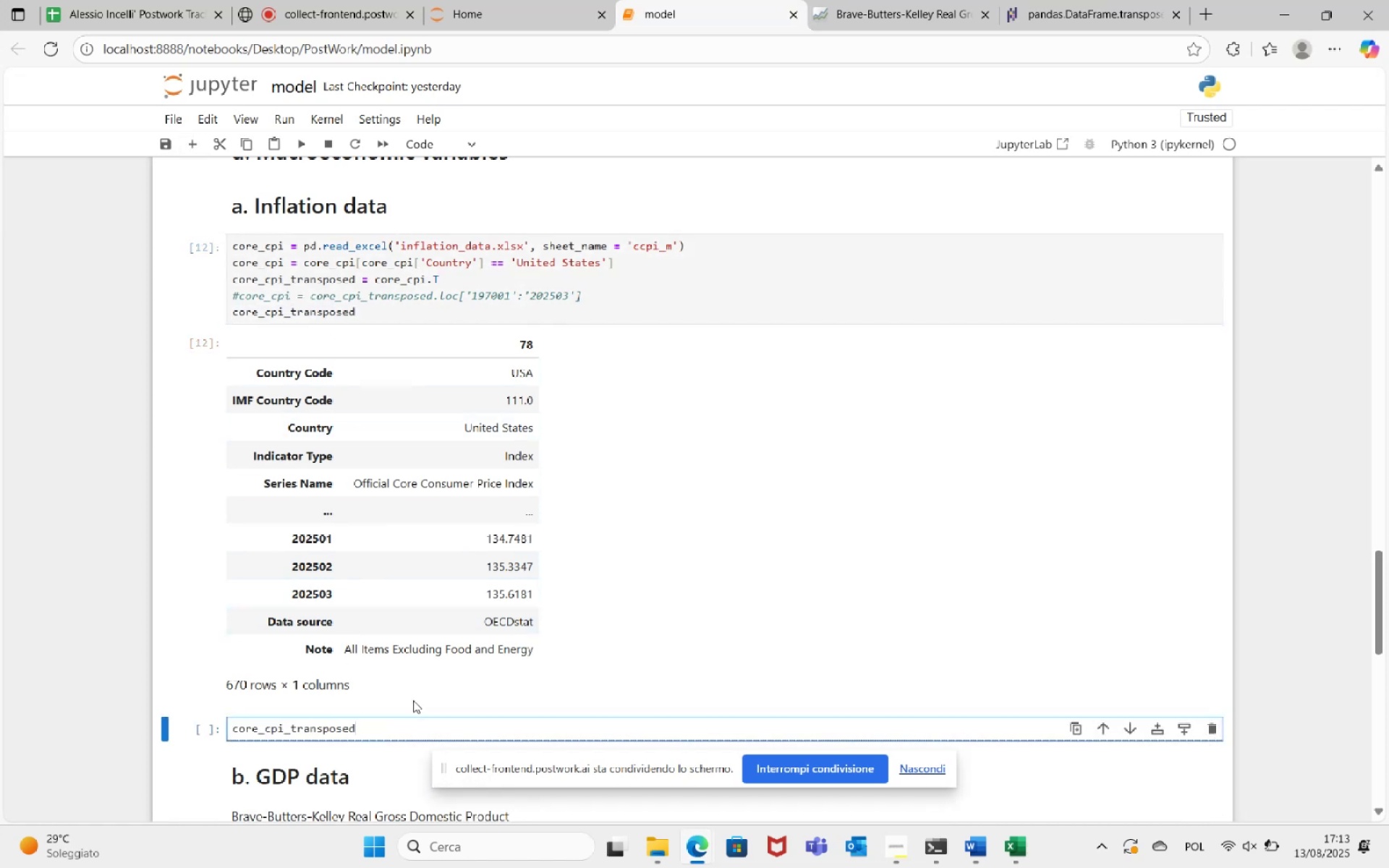 
type(.index)
 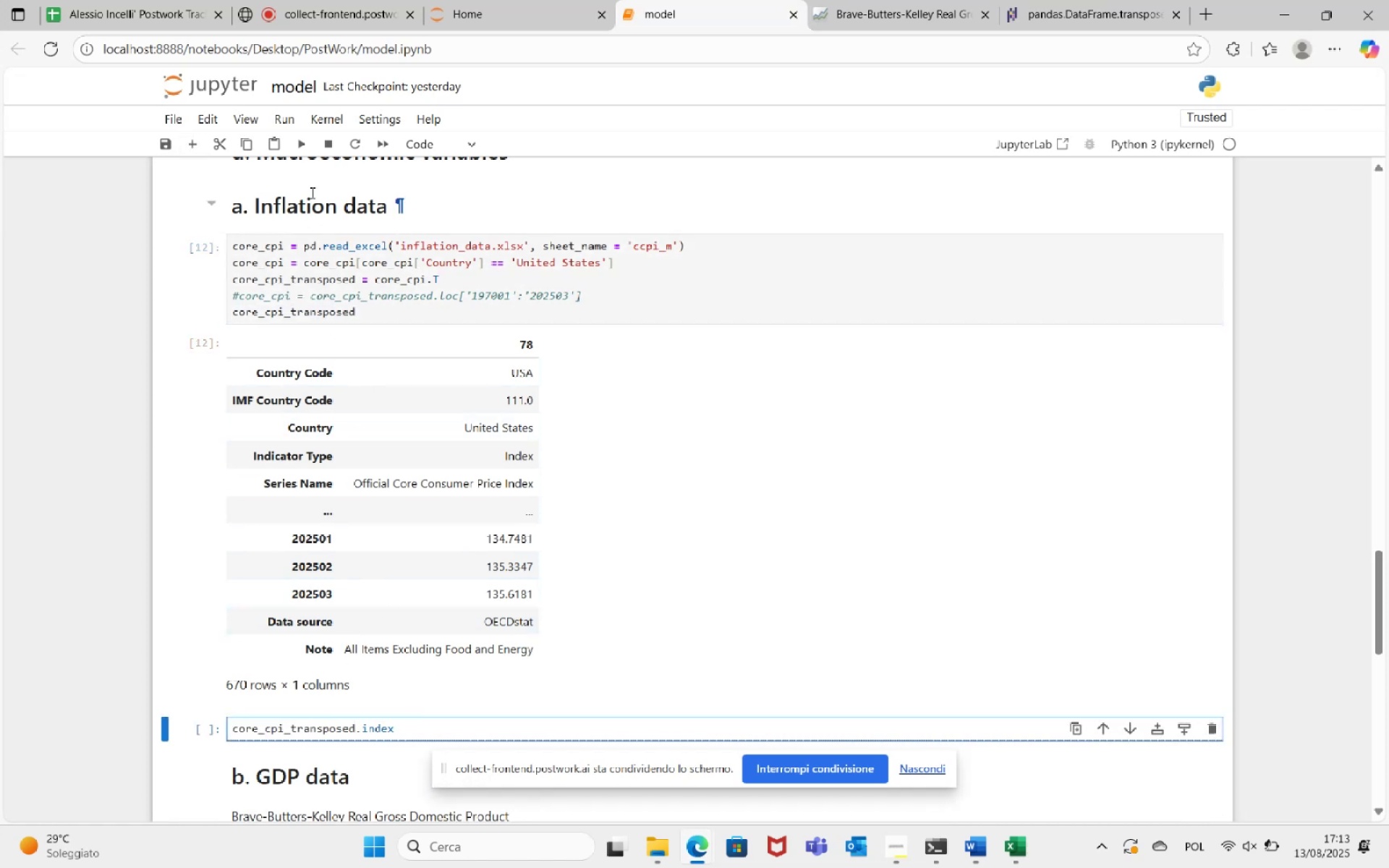 
left_click([302, 145])
 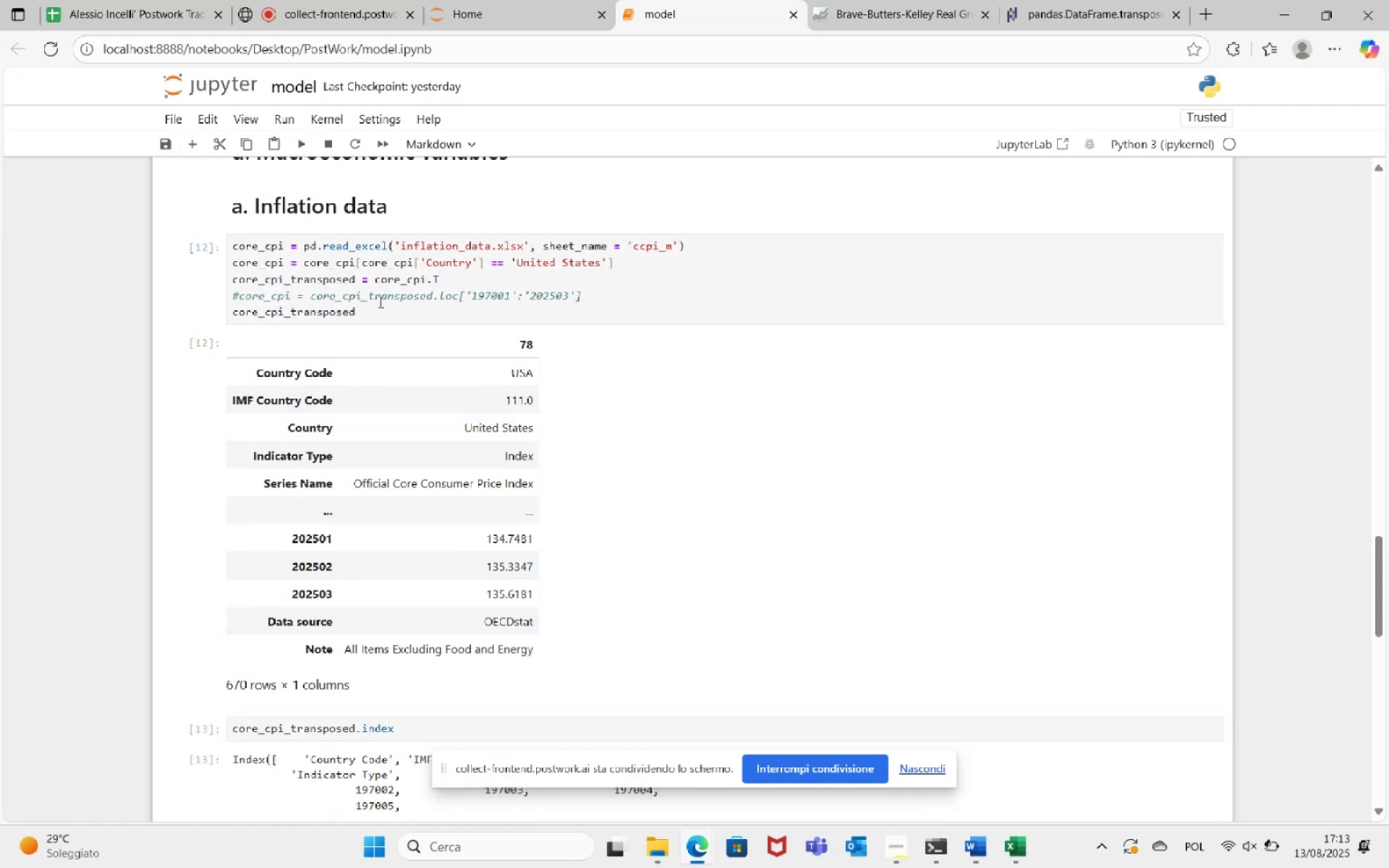 
scroll: coordinate [483, 417], scroll_direction: down, amount: 3.0
 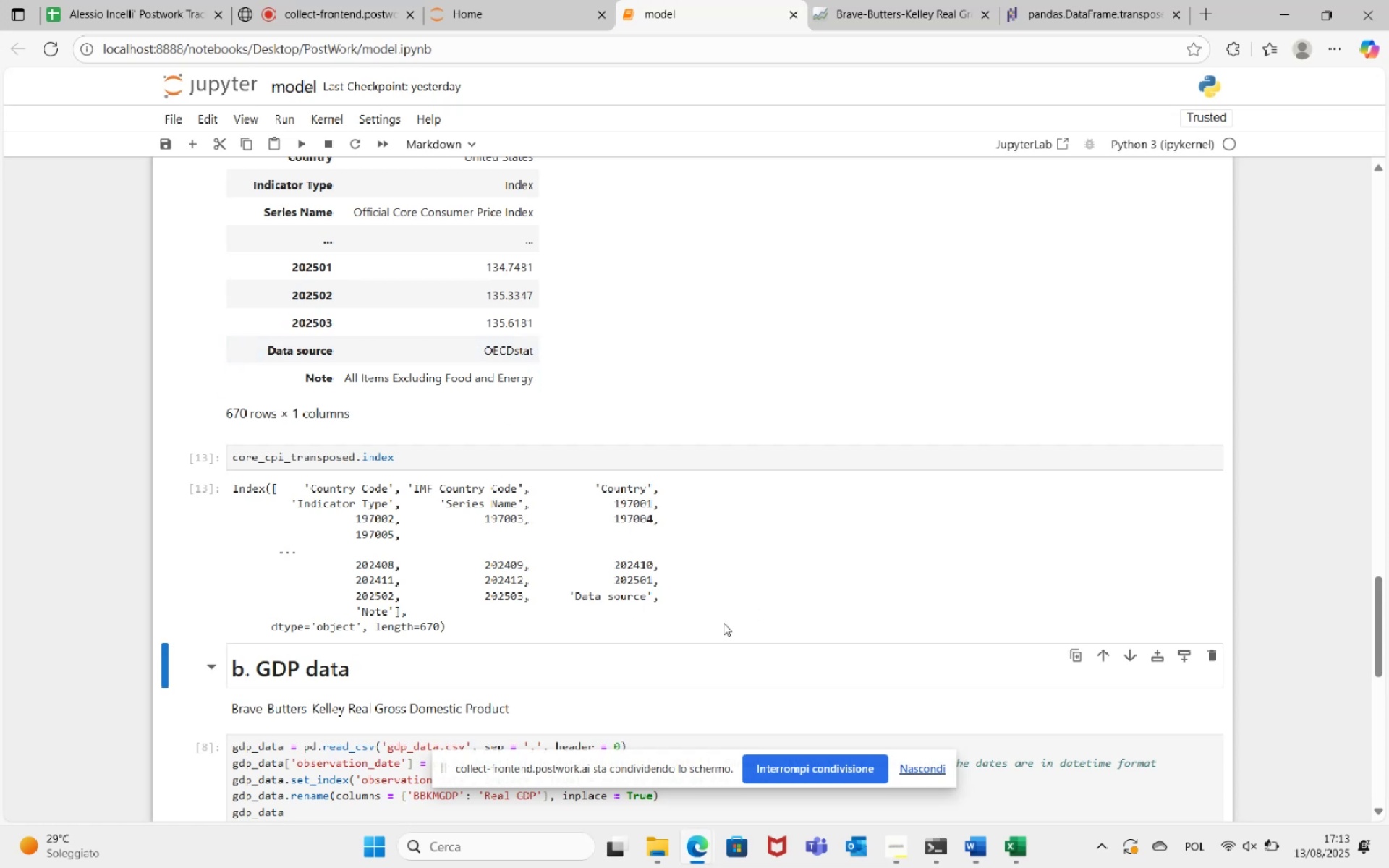 
wait(8.0)
 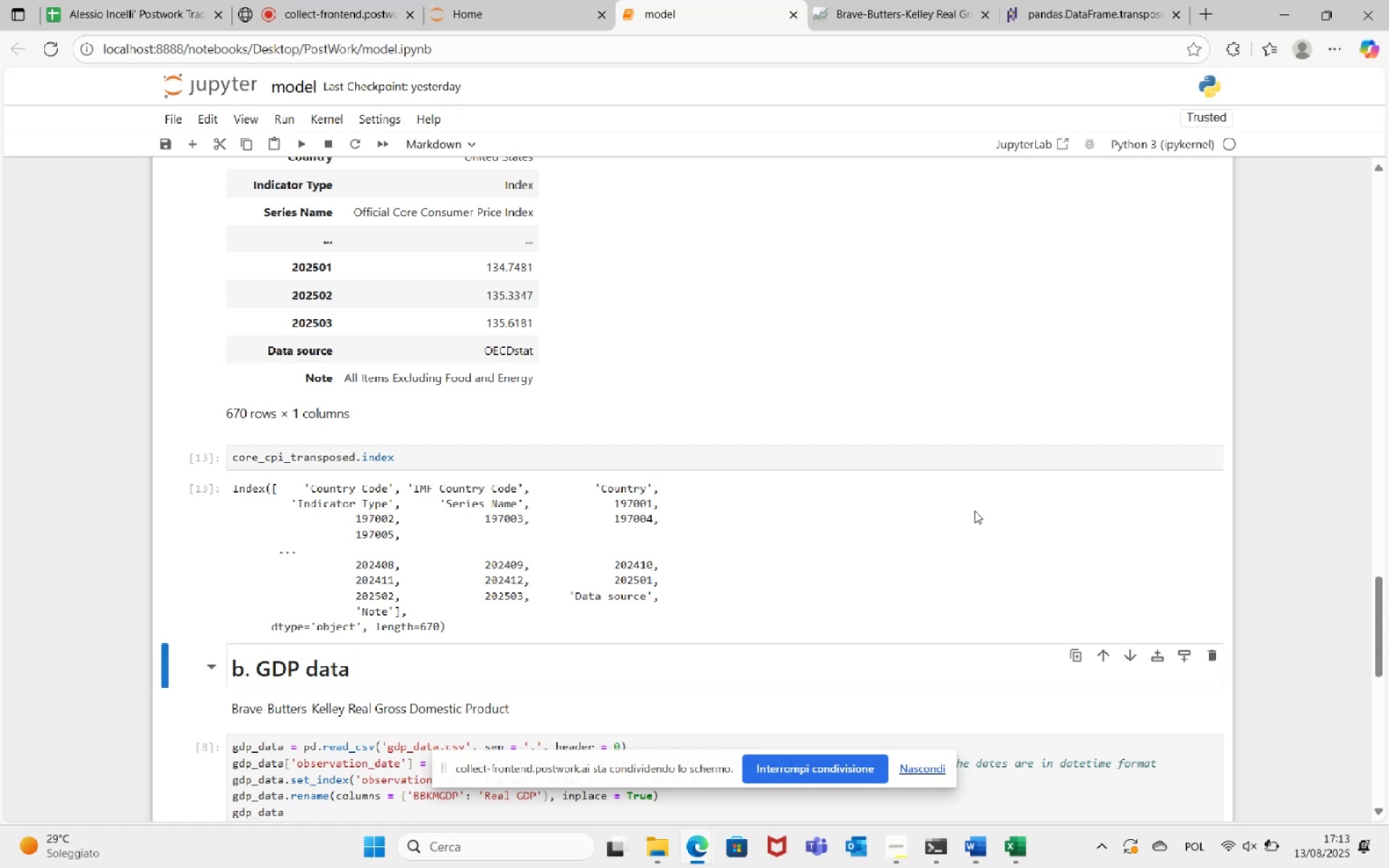 
scroll: coordinate [627, 393], scroll_direction: up, amount: 3.0
 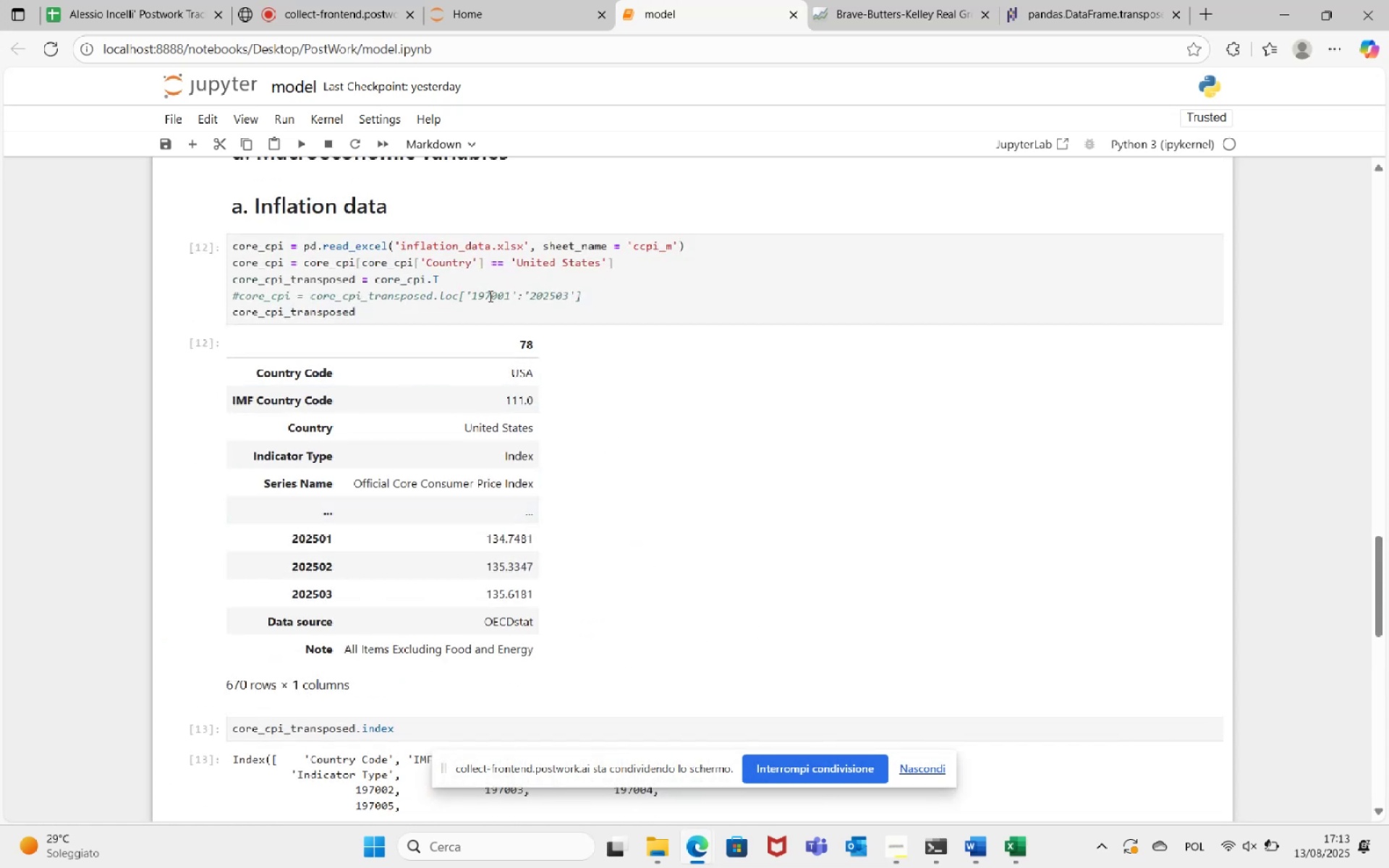 
left_click([473, 296])
 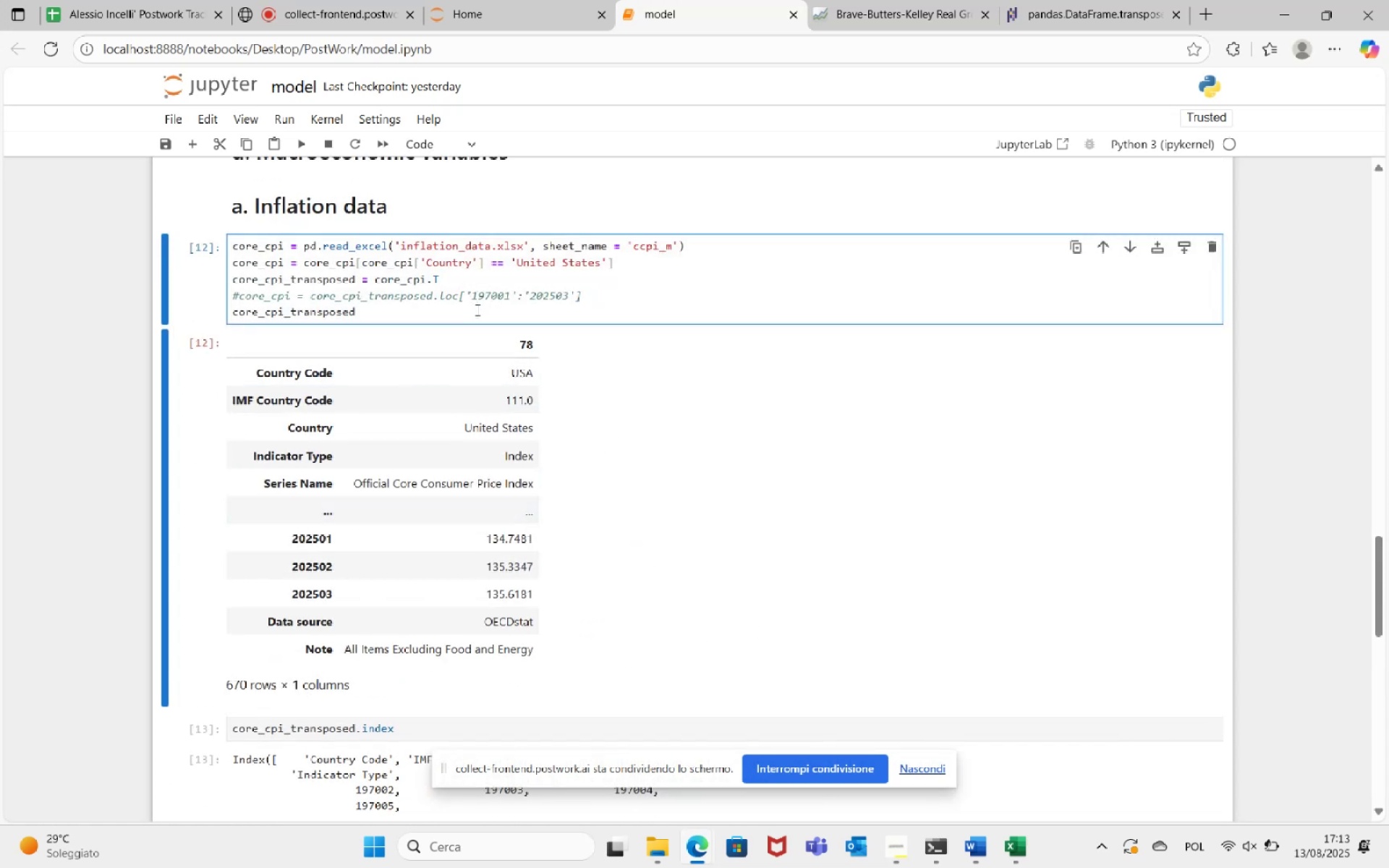 
key(Backspace)
 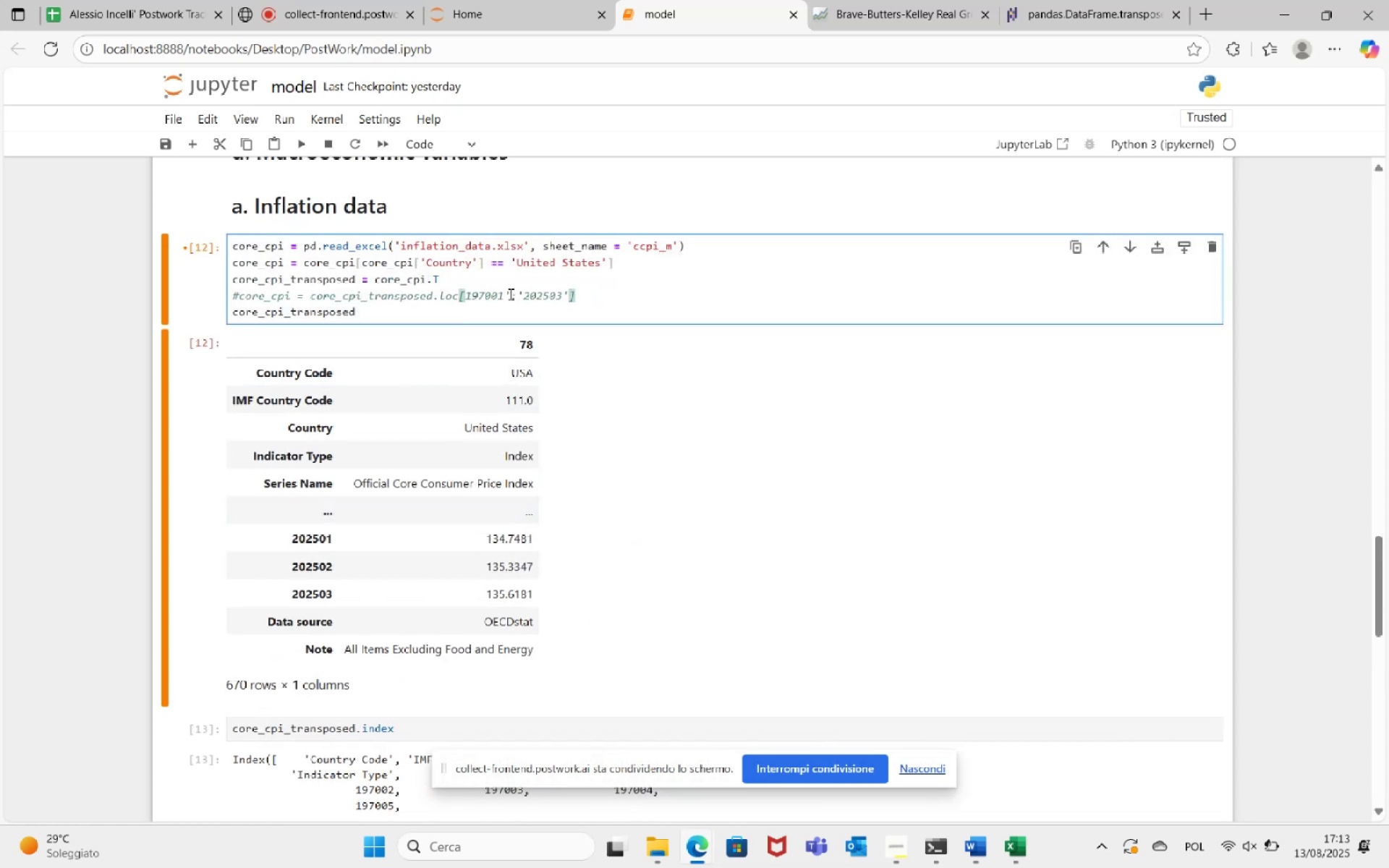 
left_click([510, 294])
 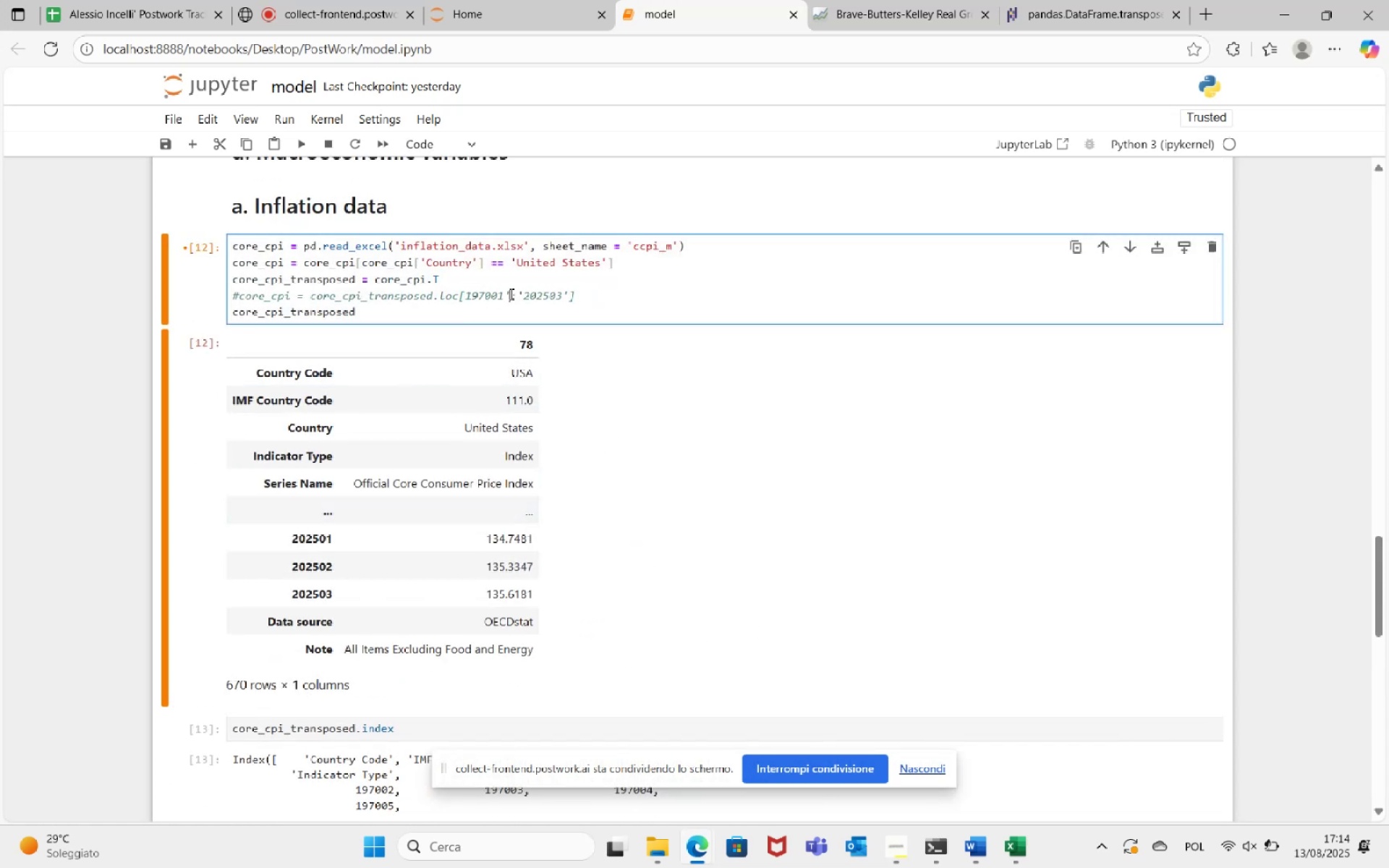 
key(Backspace)
 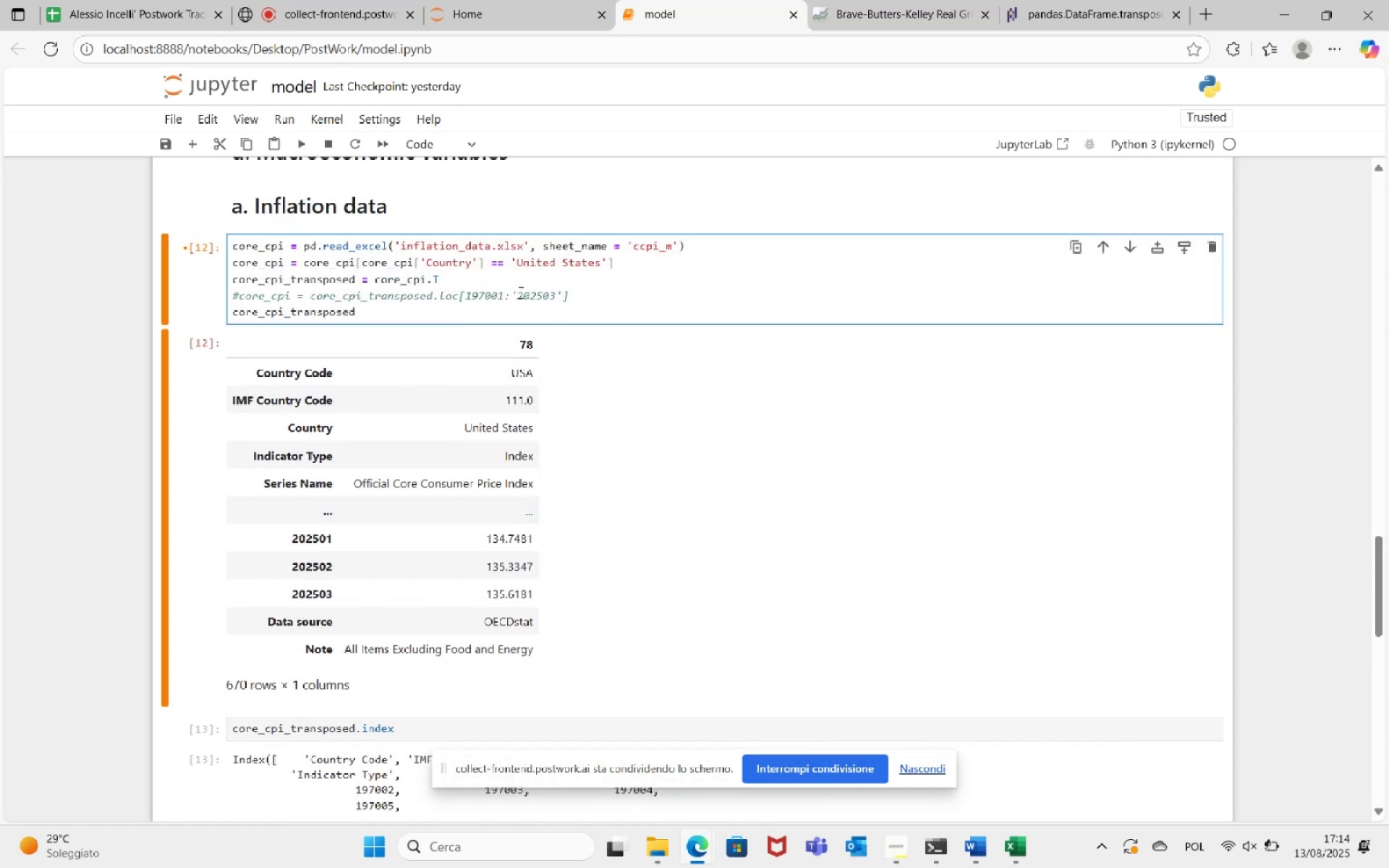 
left_click([517, 292])
 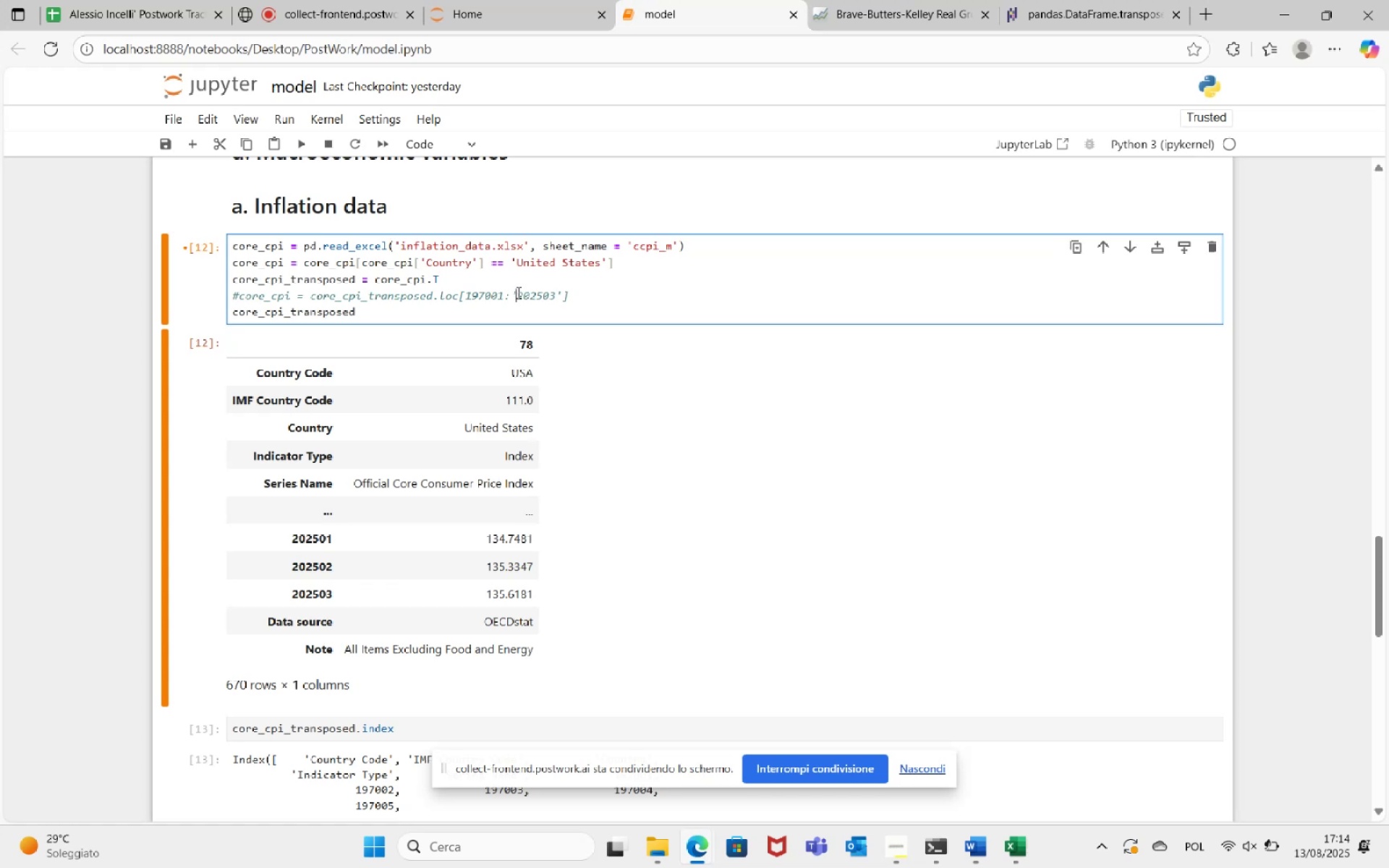 
key(Backspace)
 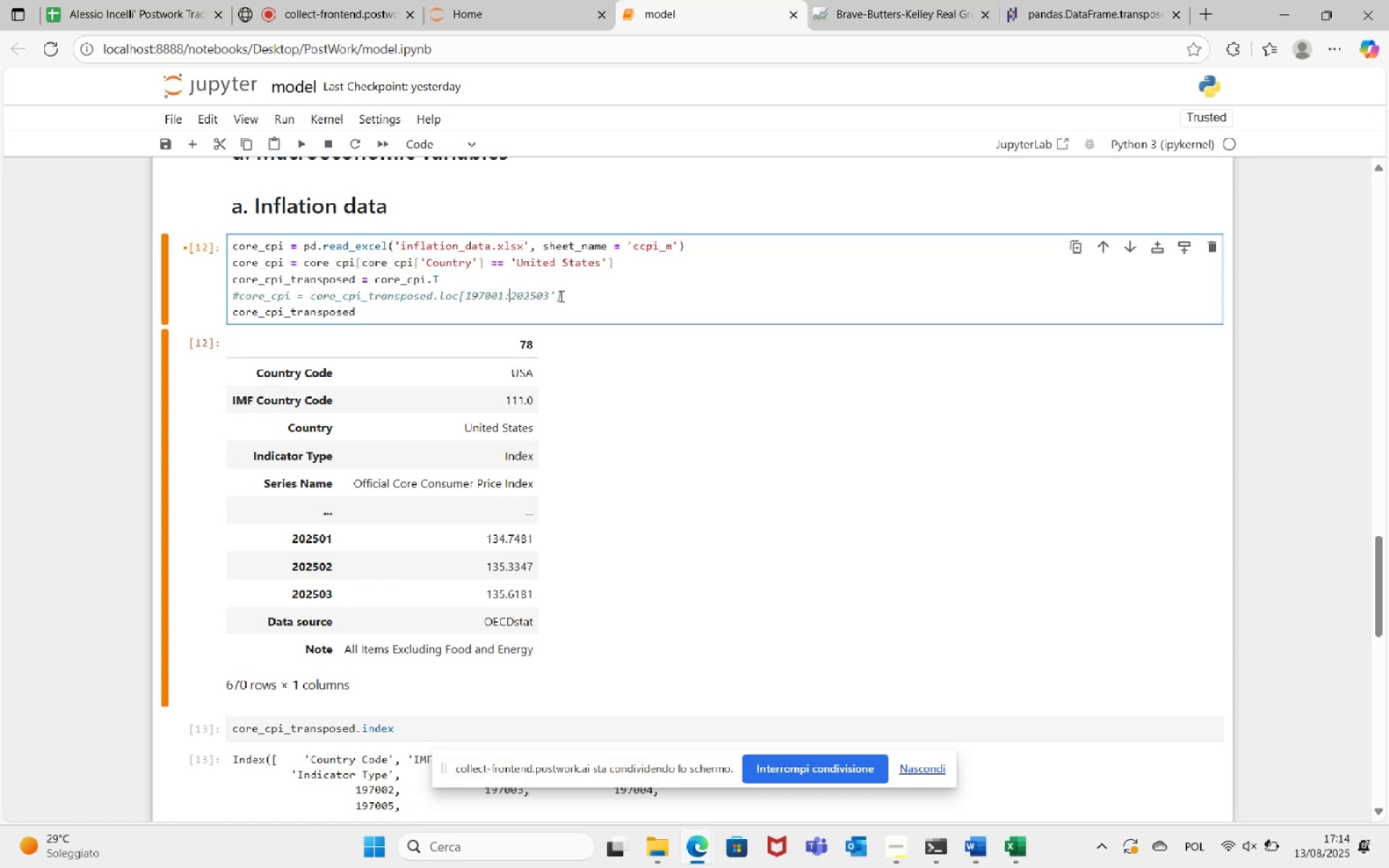 
left_click([554, 293])
 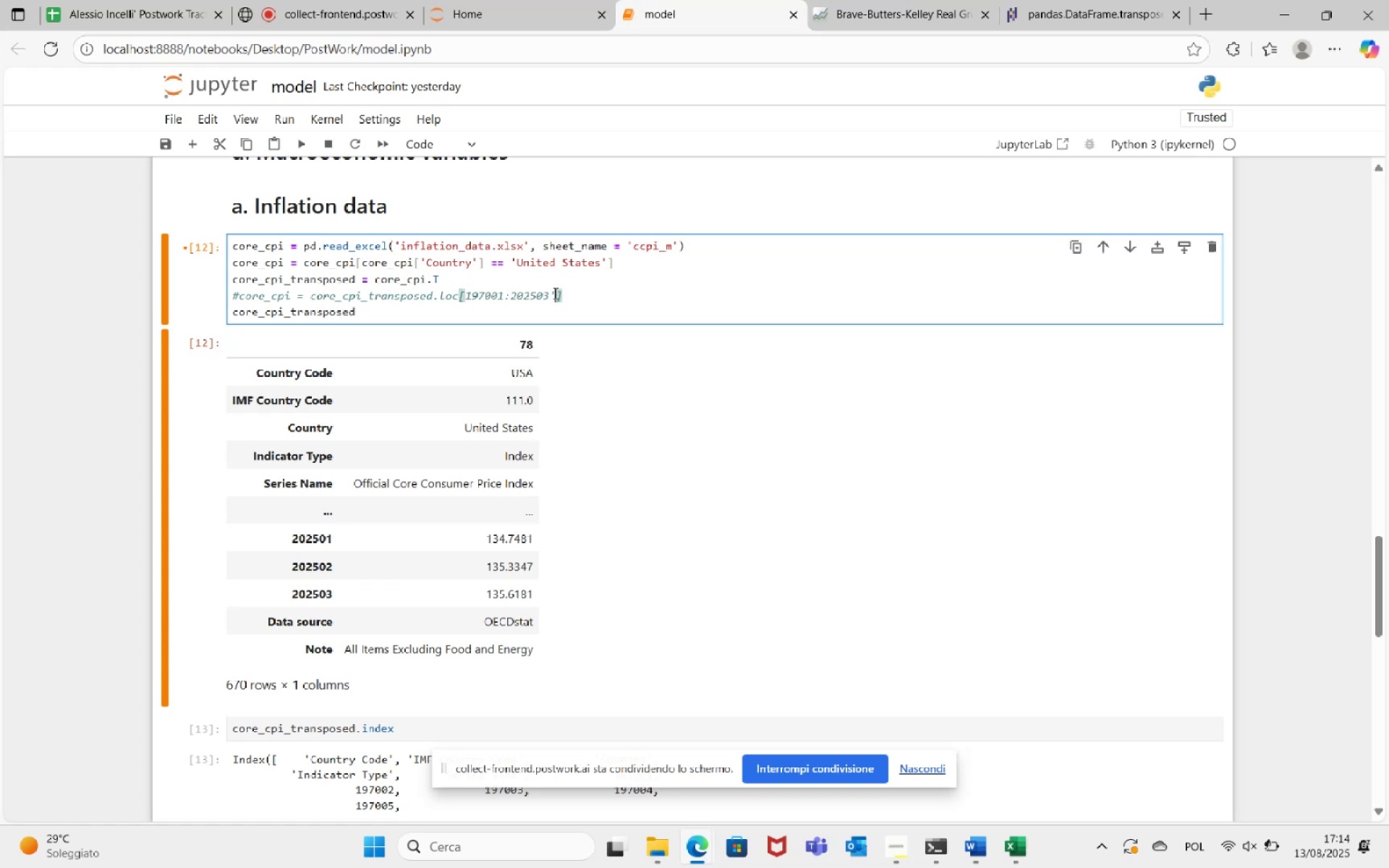 
key(Backspace)
 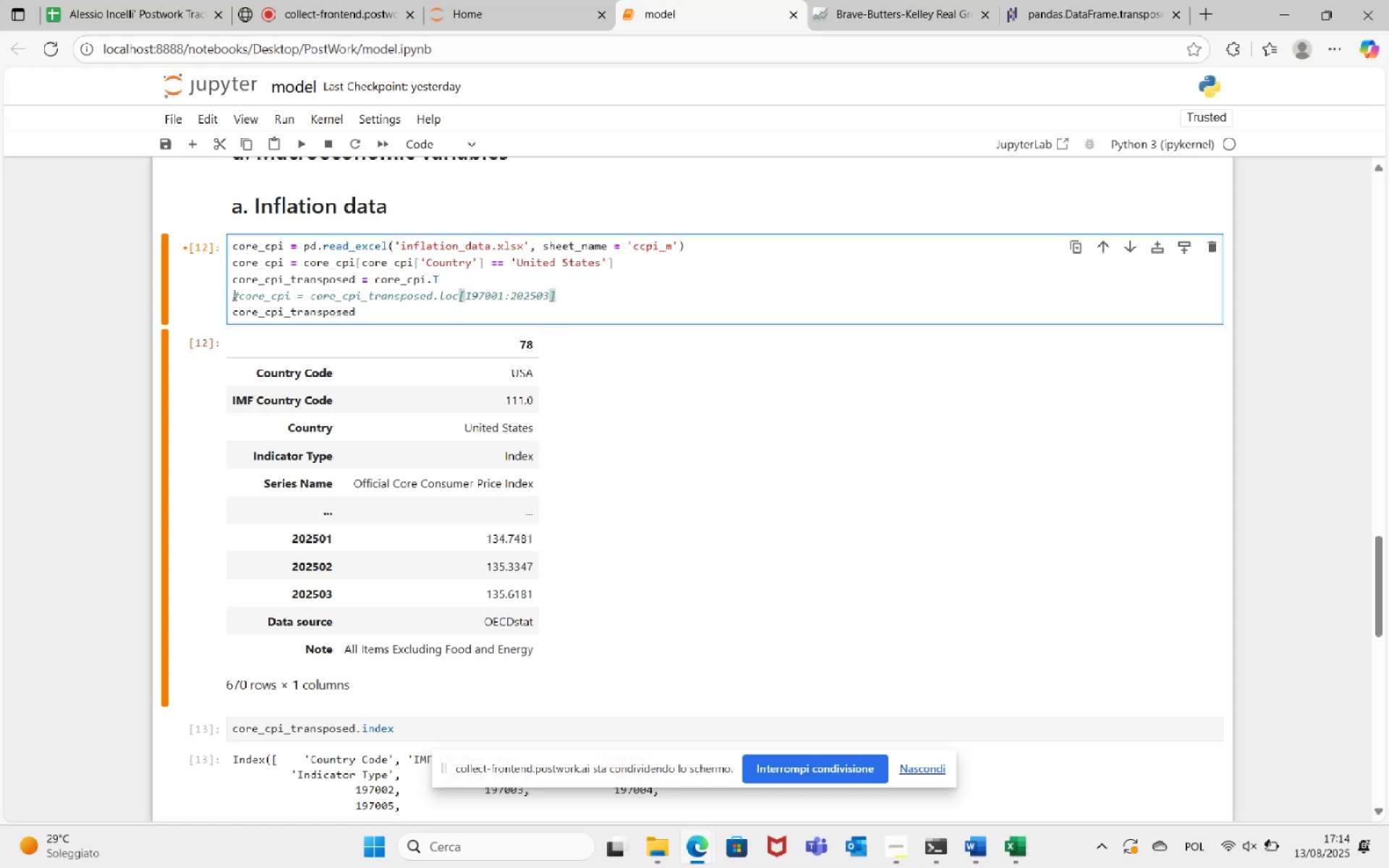 
left_click([240, 294])
 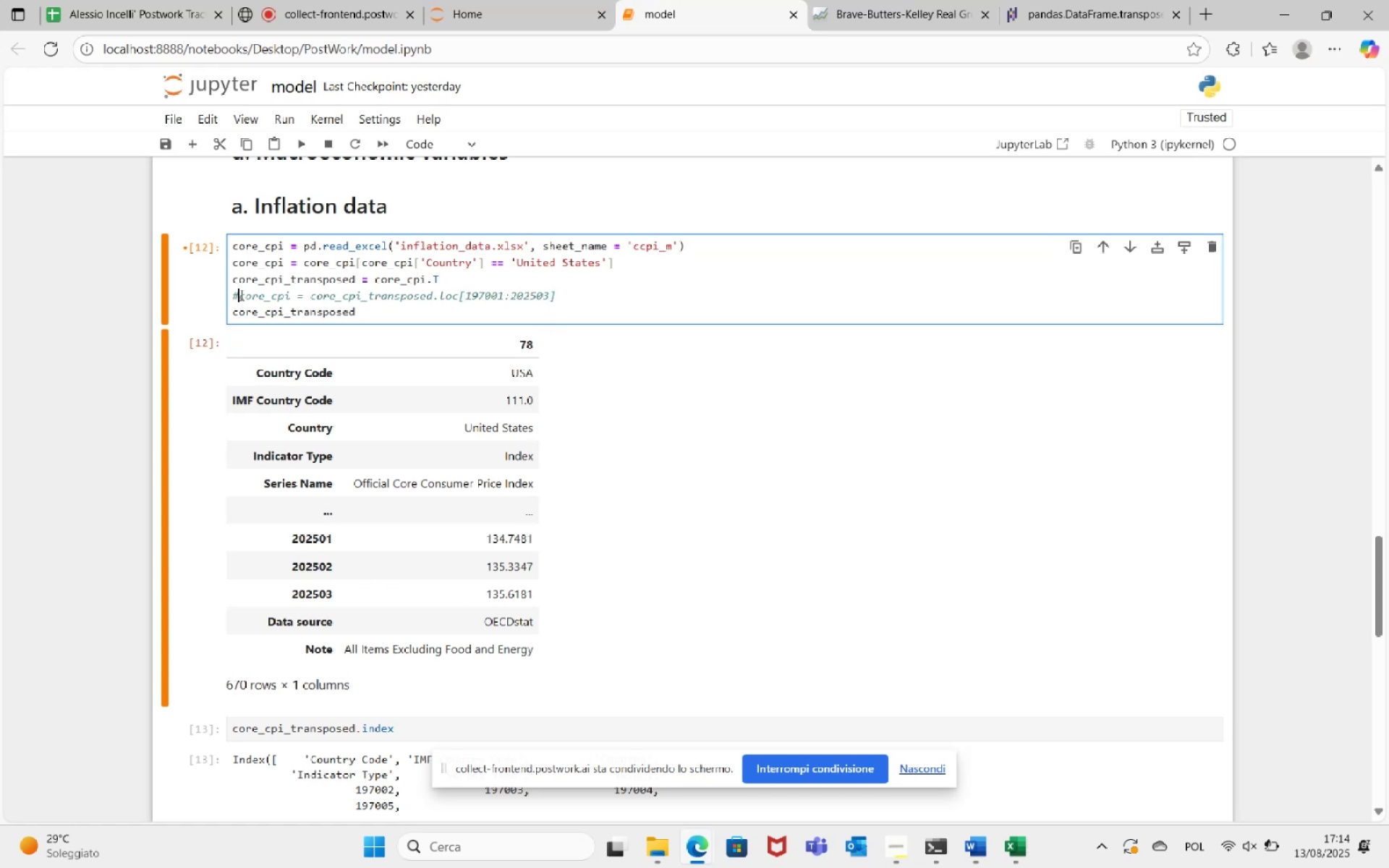 
key(Backspace)
 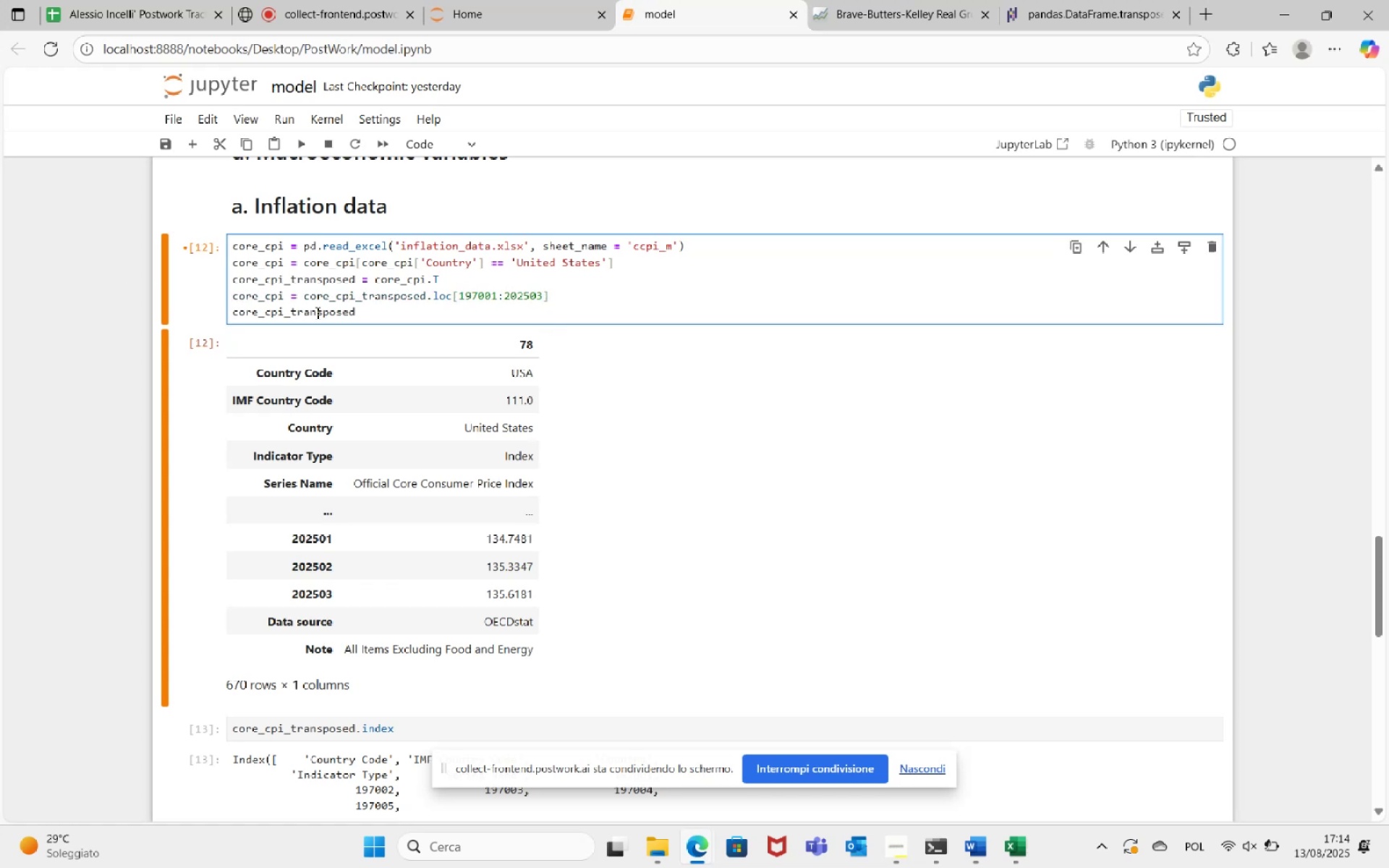 
left_click_drag(start_coordinate=[365, 312], to_coordinate=[283, 312])
 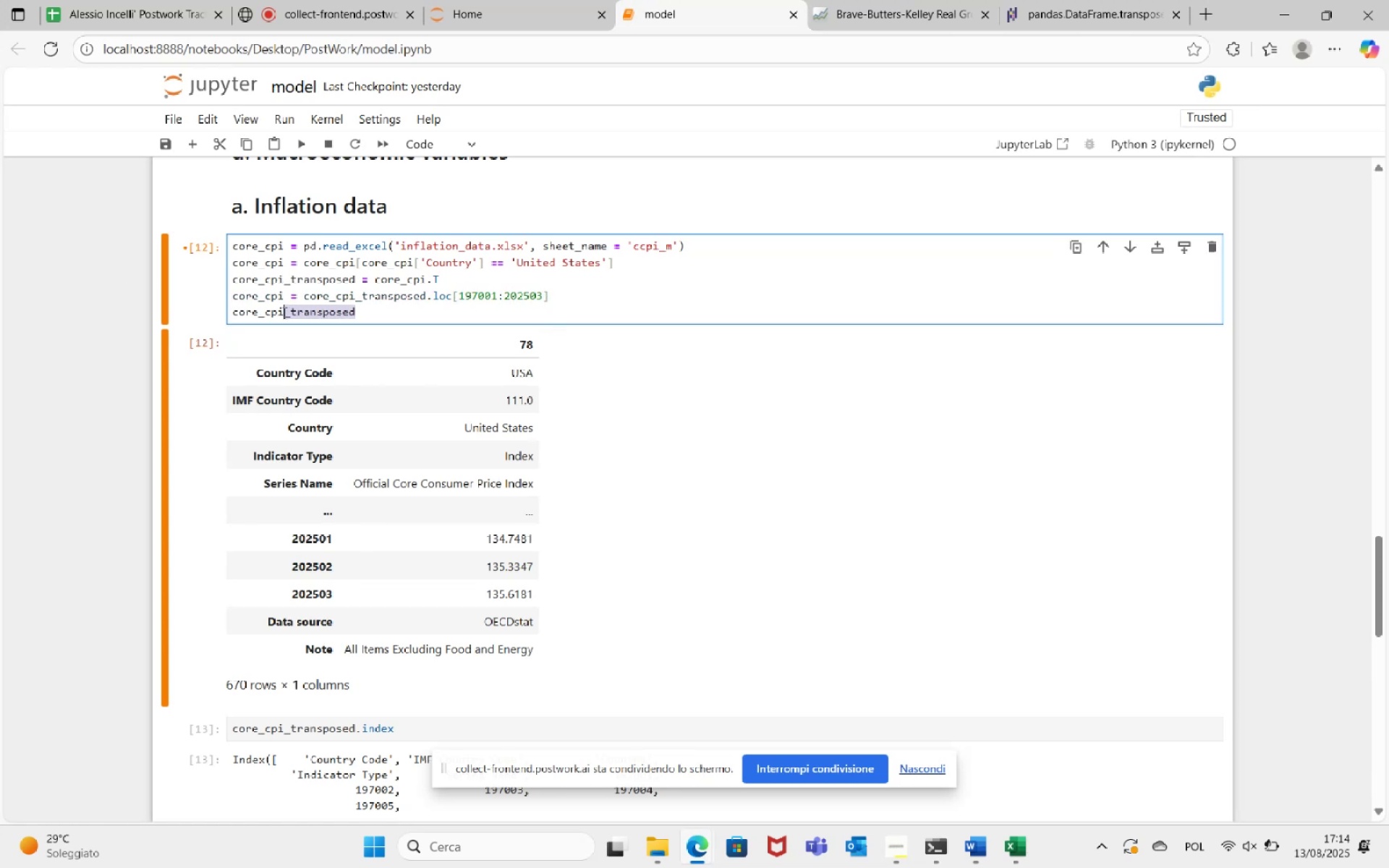 
key(Backspace)
 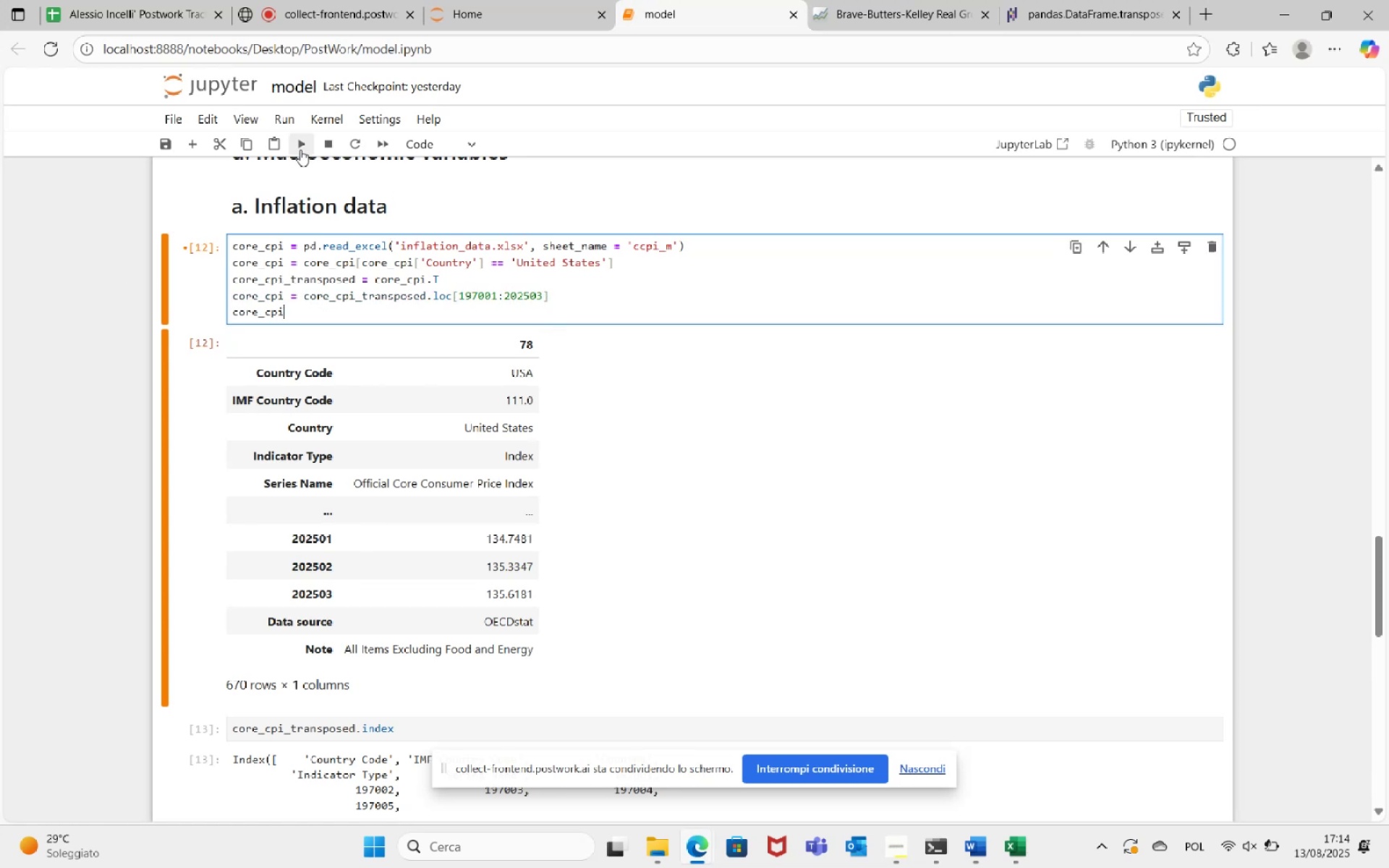 
left_click([300, 150])
 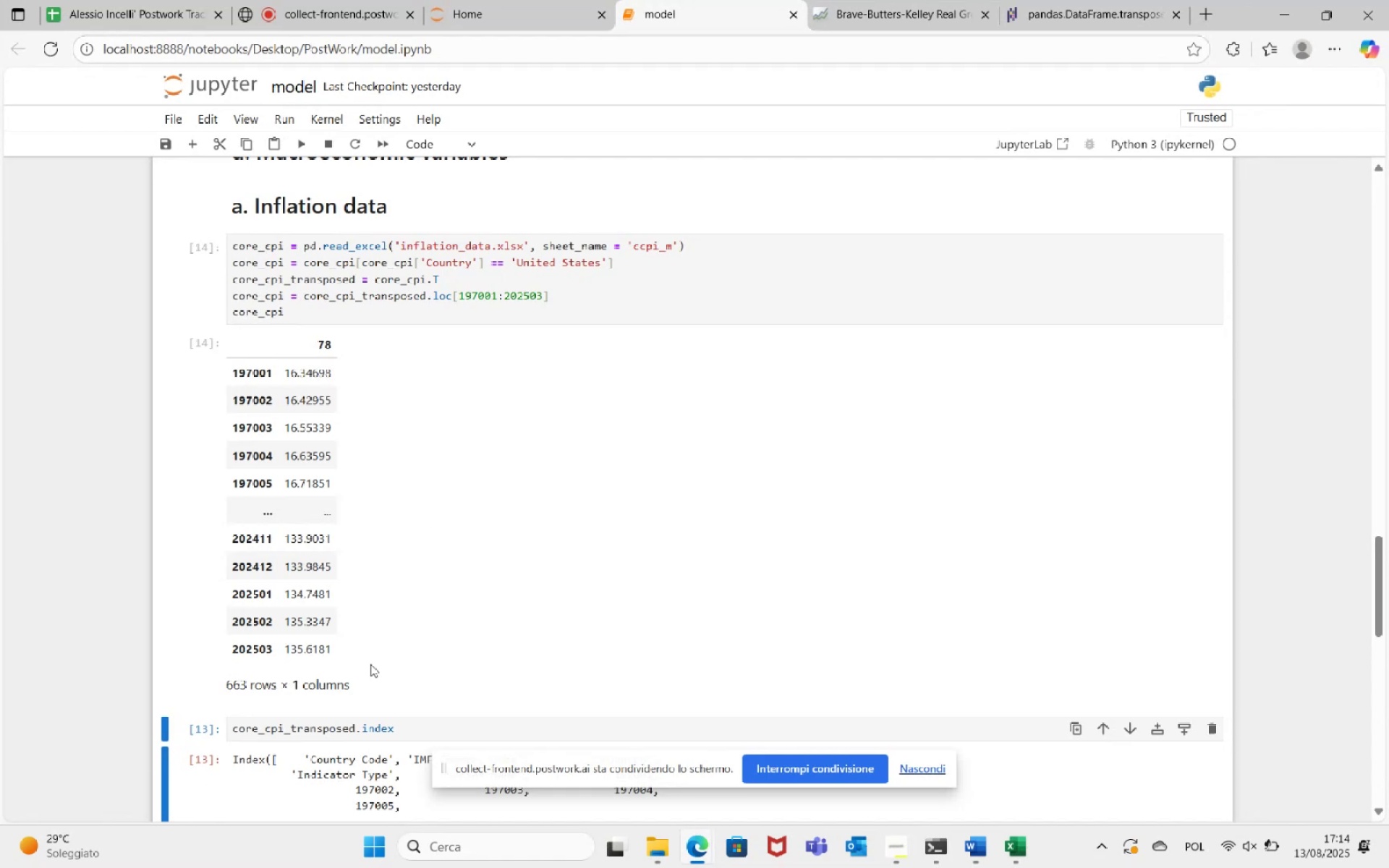 
wait(7.18)
 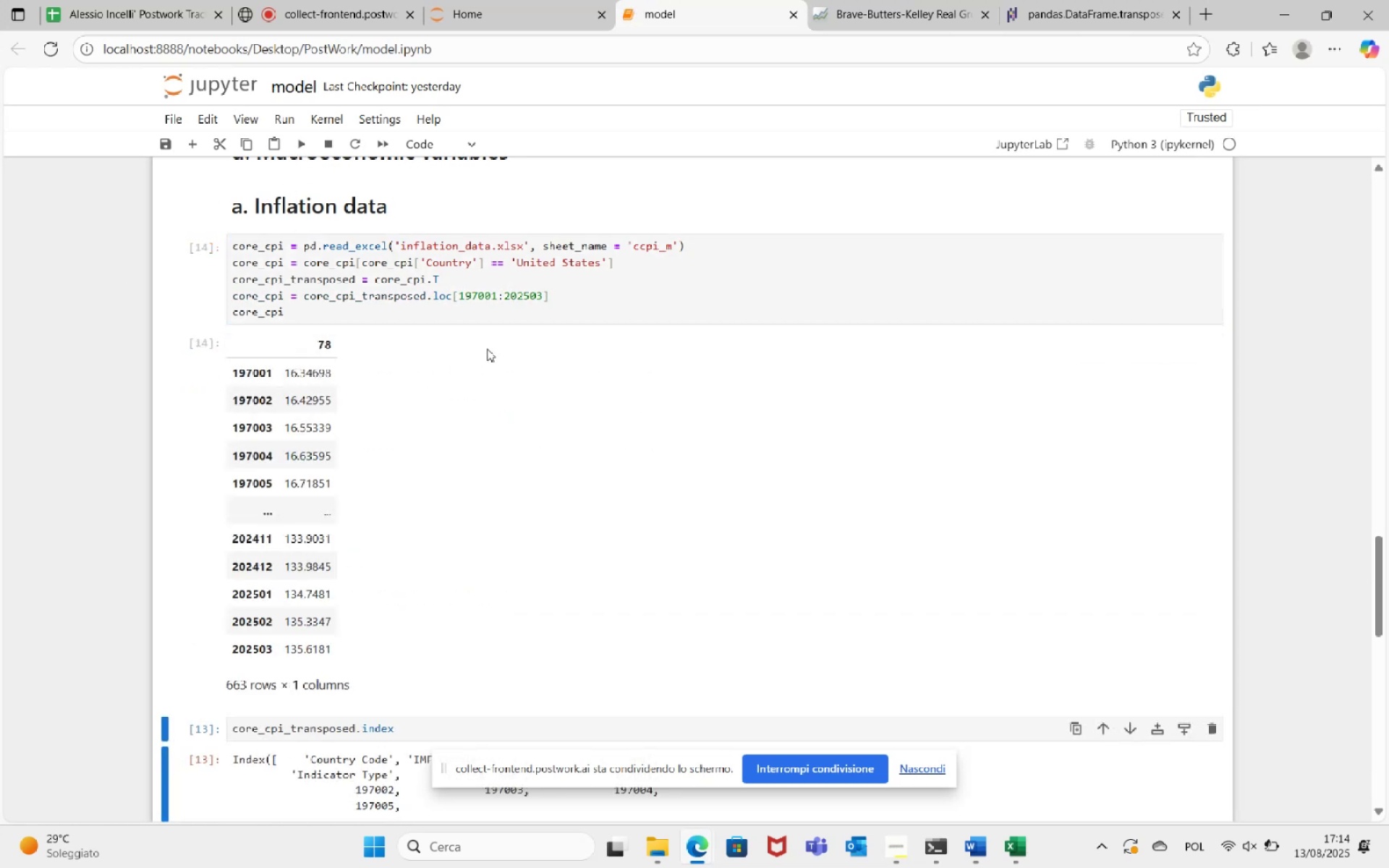 
left_click([441, 729])
 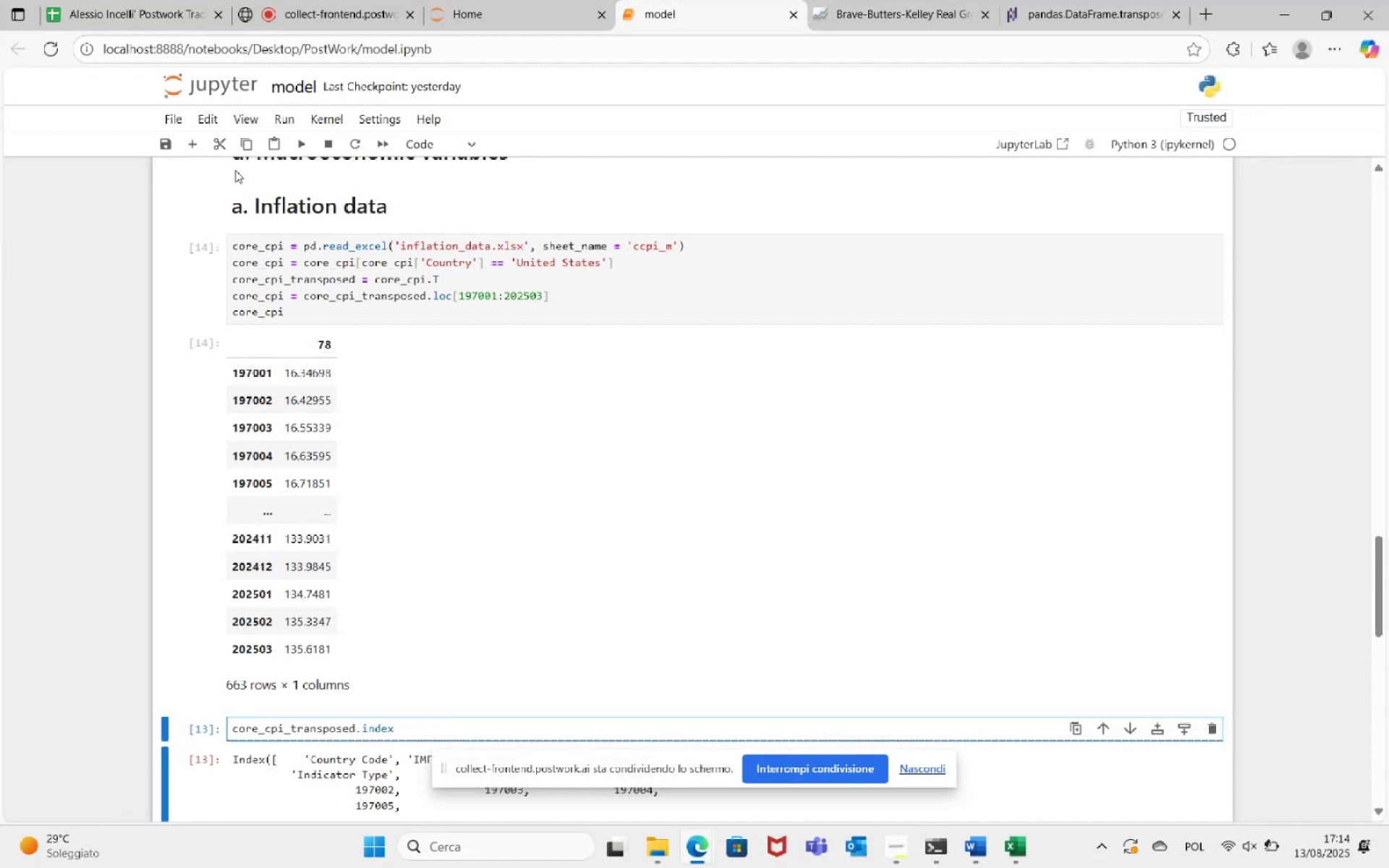 
left_click([221, 144])
 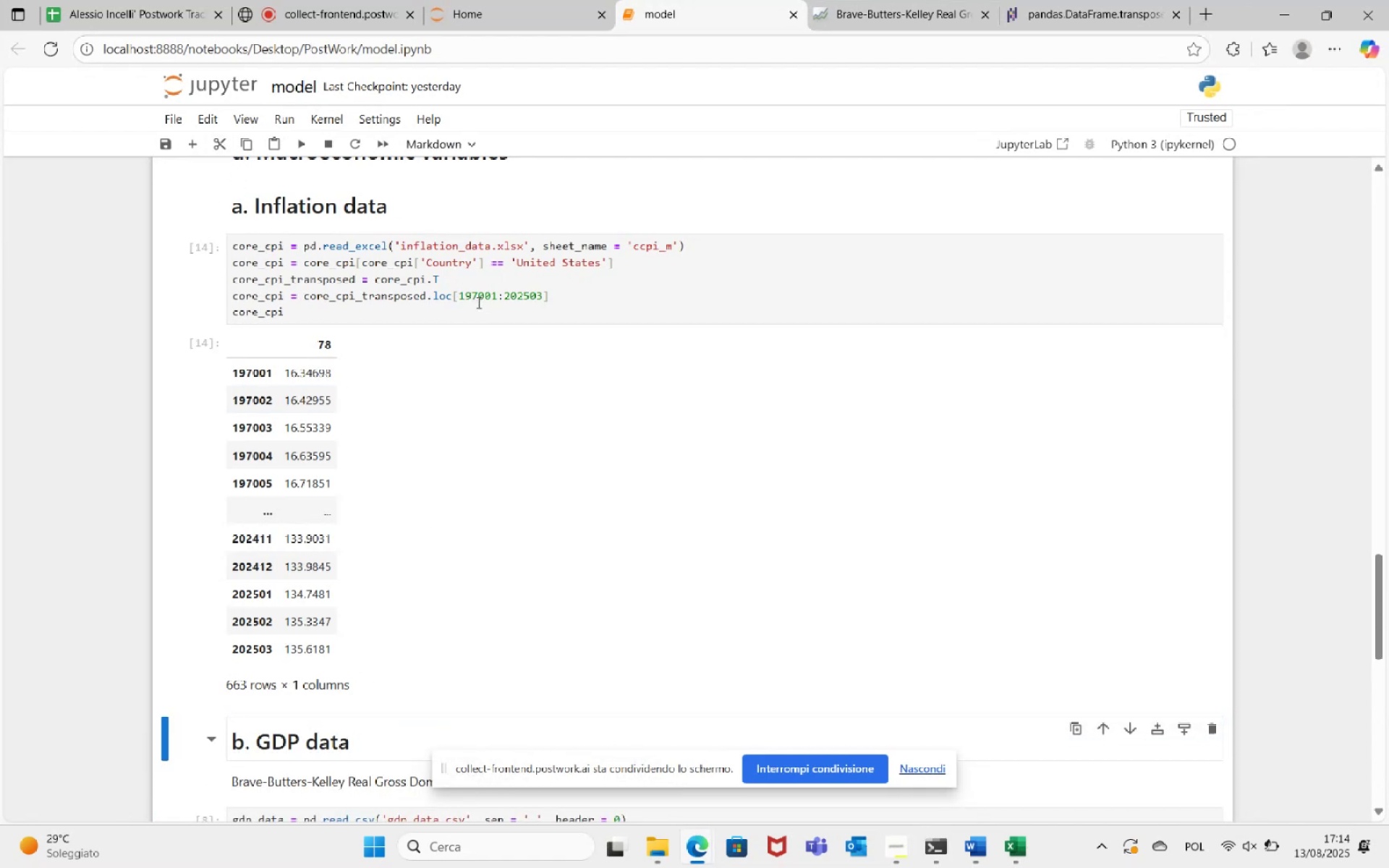 
left_click([490, 315])
 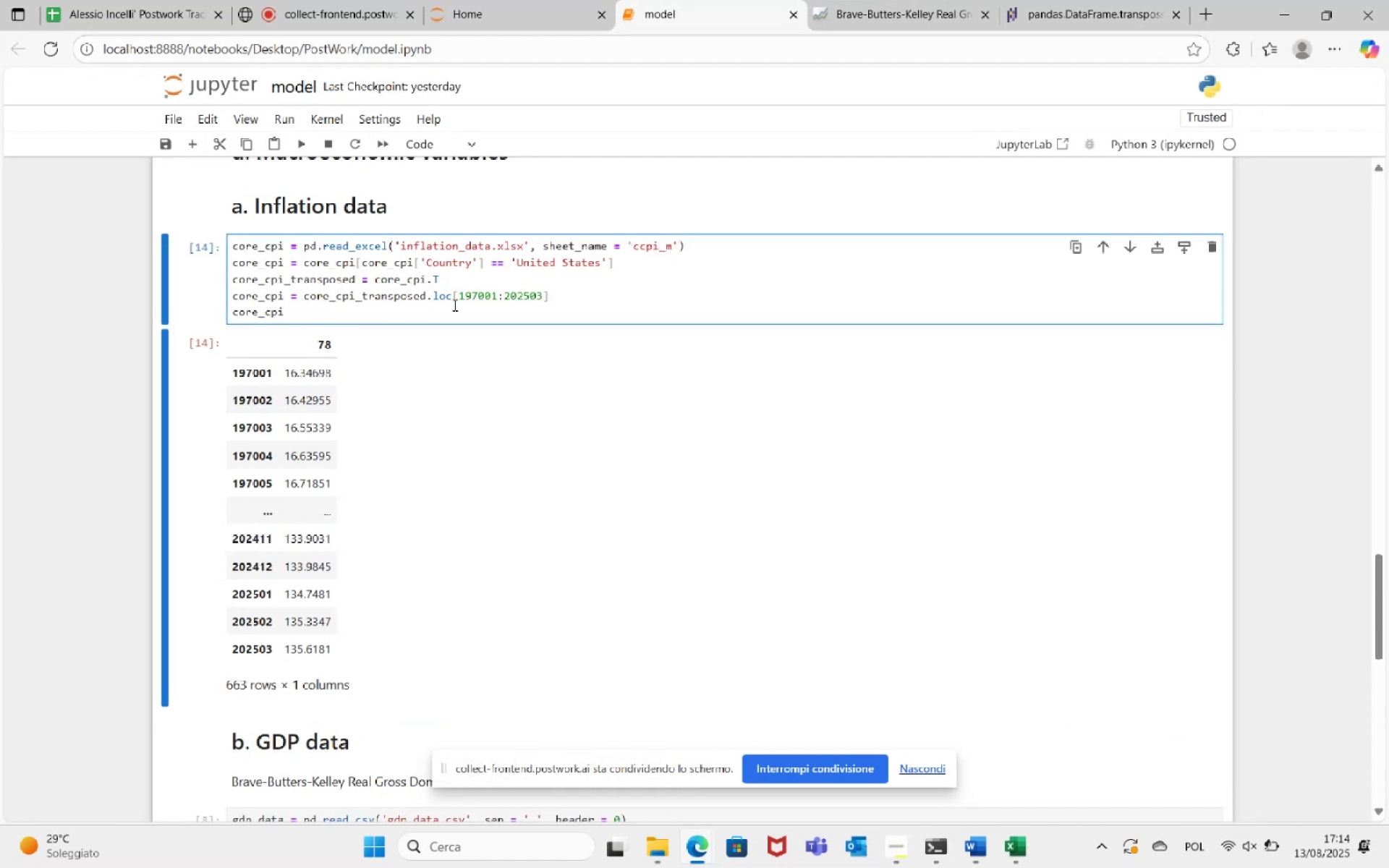 
left_click([566, 290])
 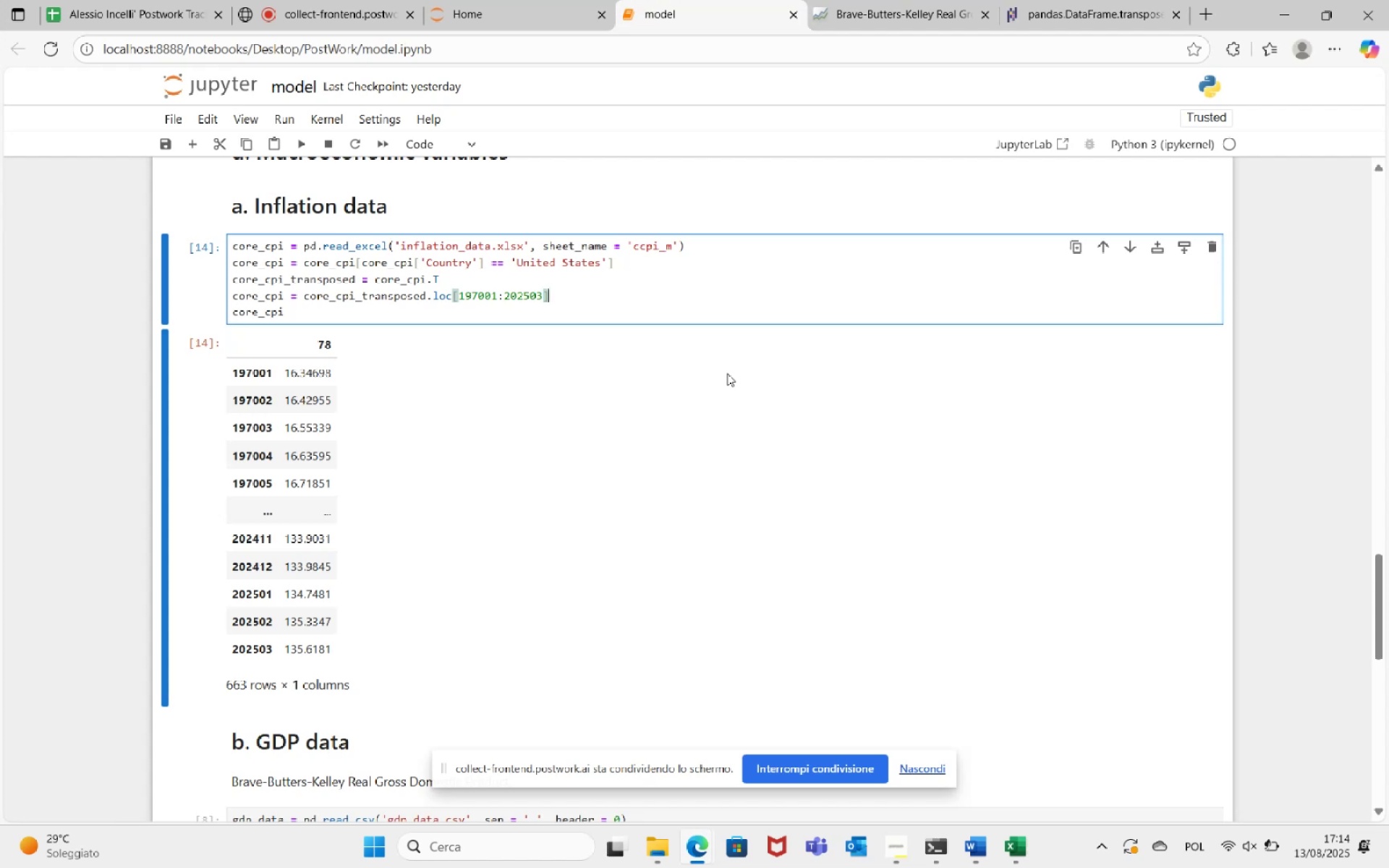 
wait(33.03)
 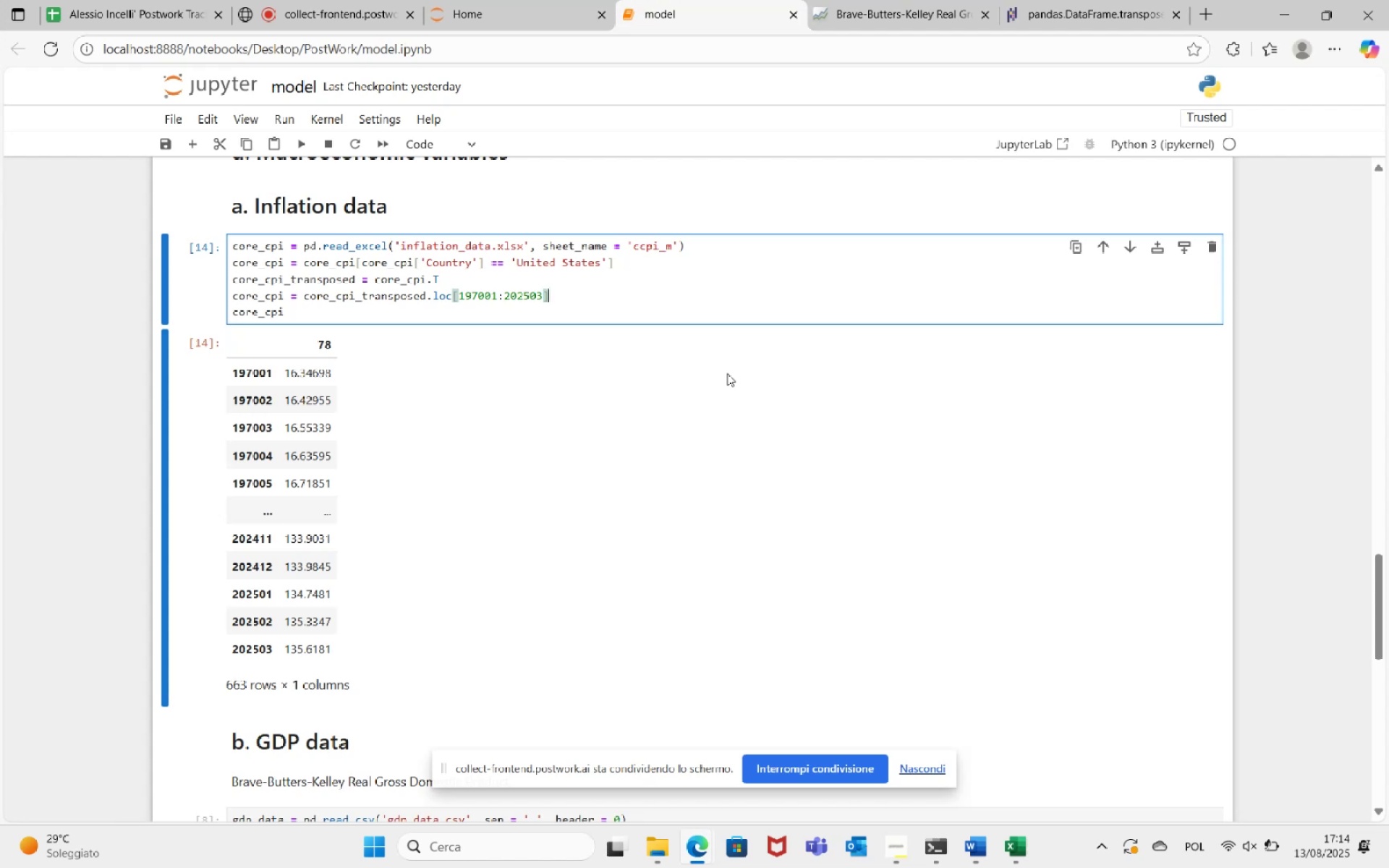 
left_click([325, 0])
 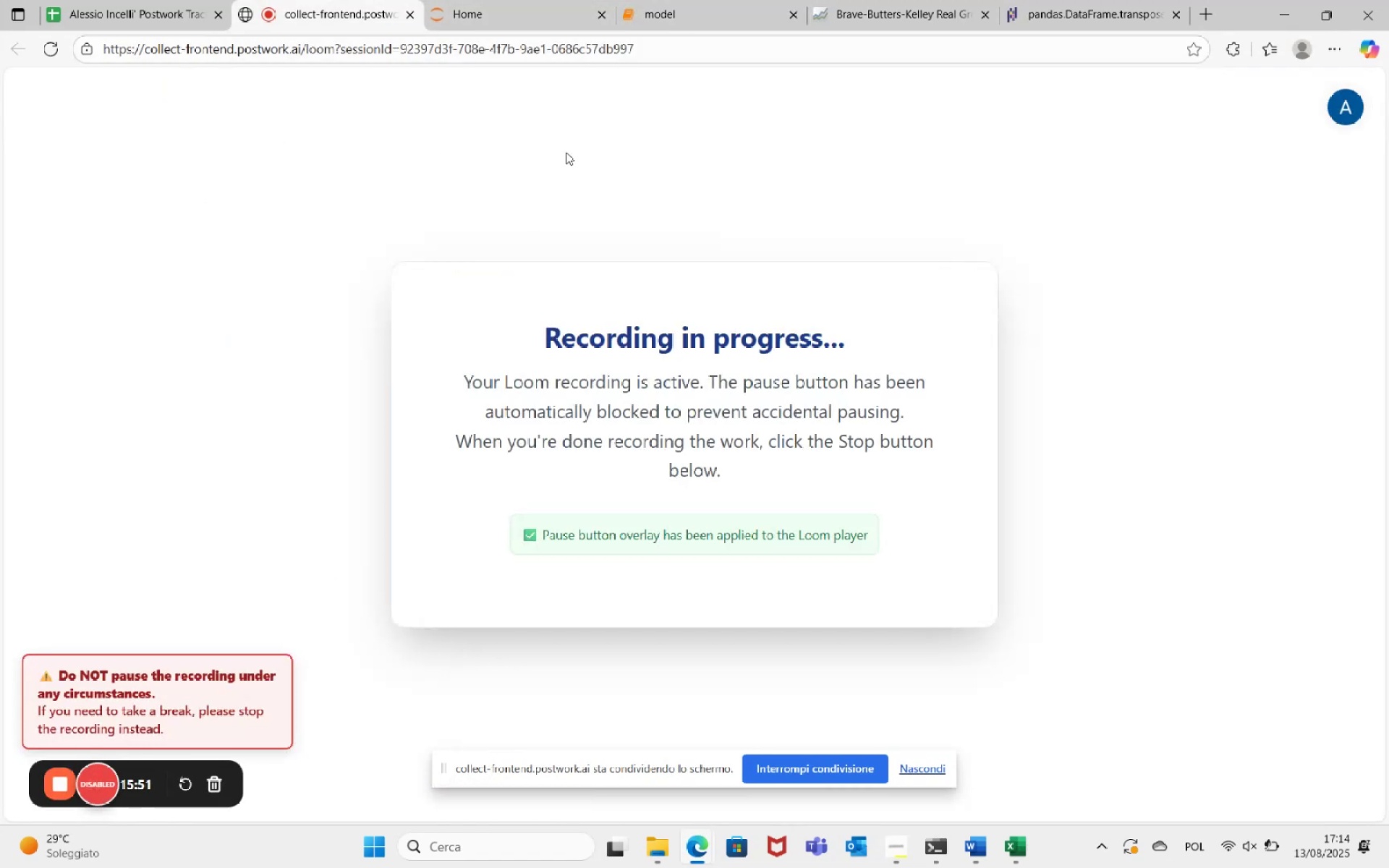 
left_click([722, 0])
 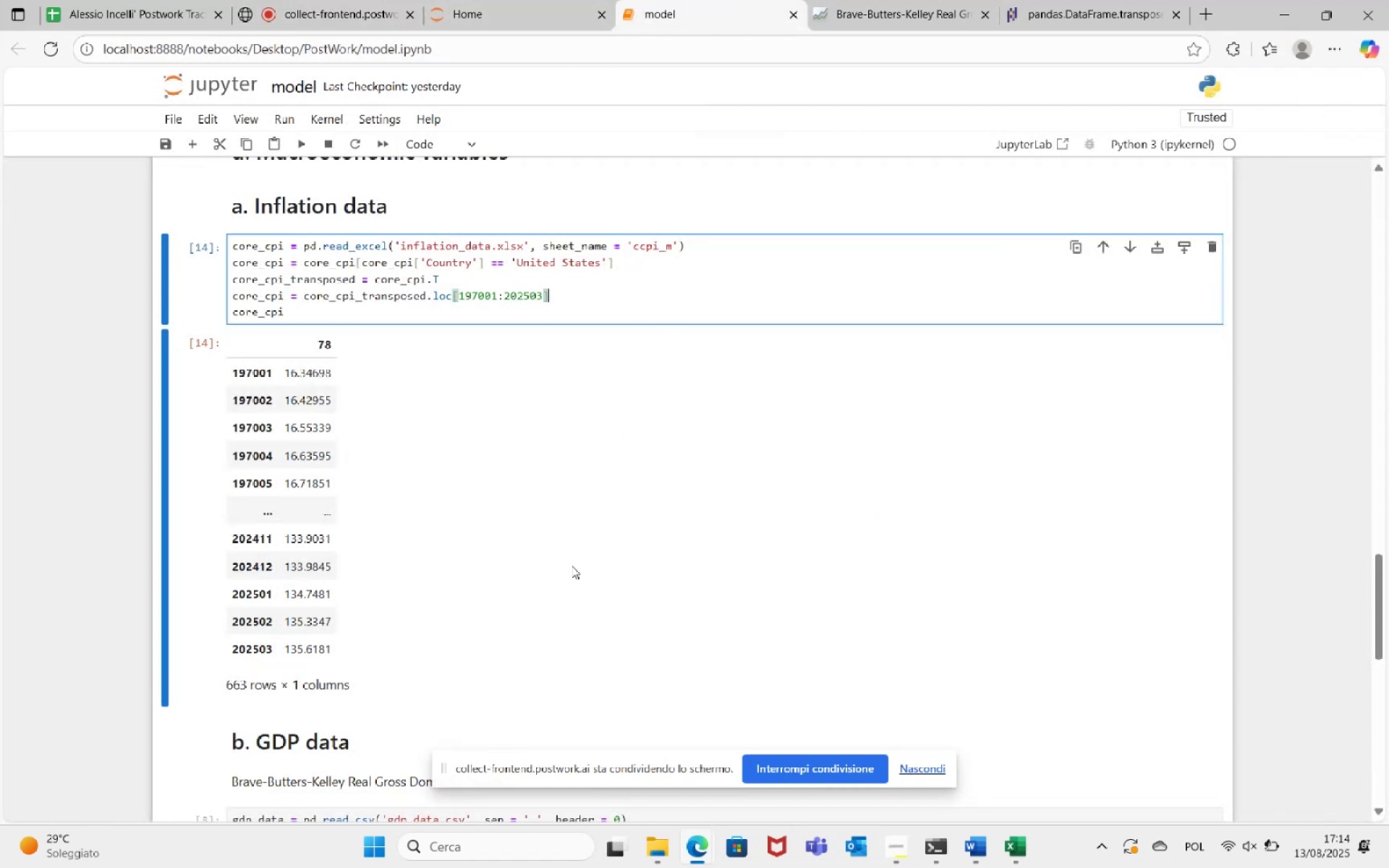 
mouse_move([1260, 835])
 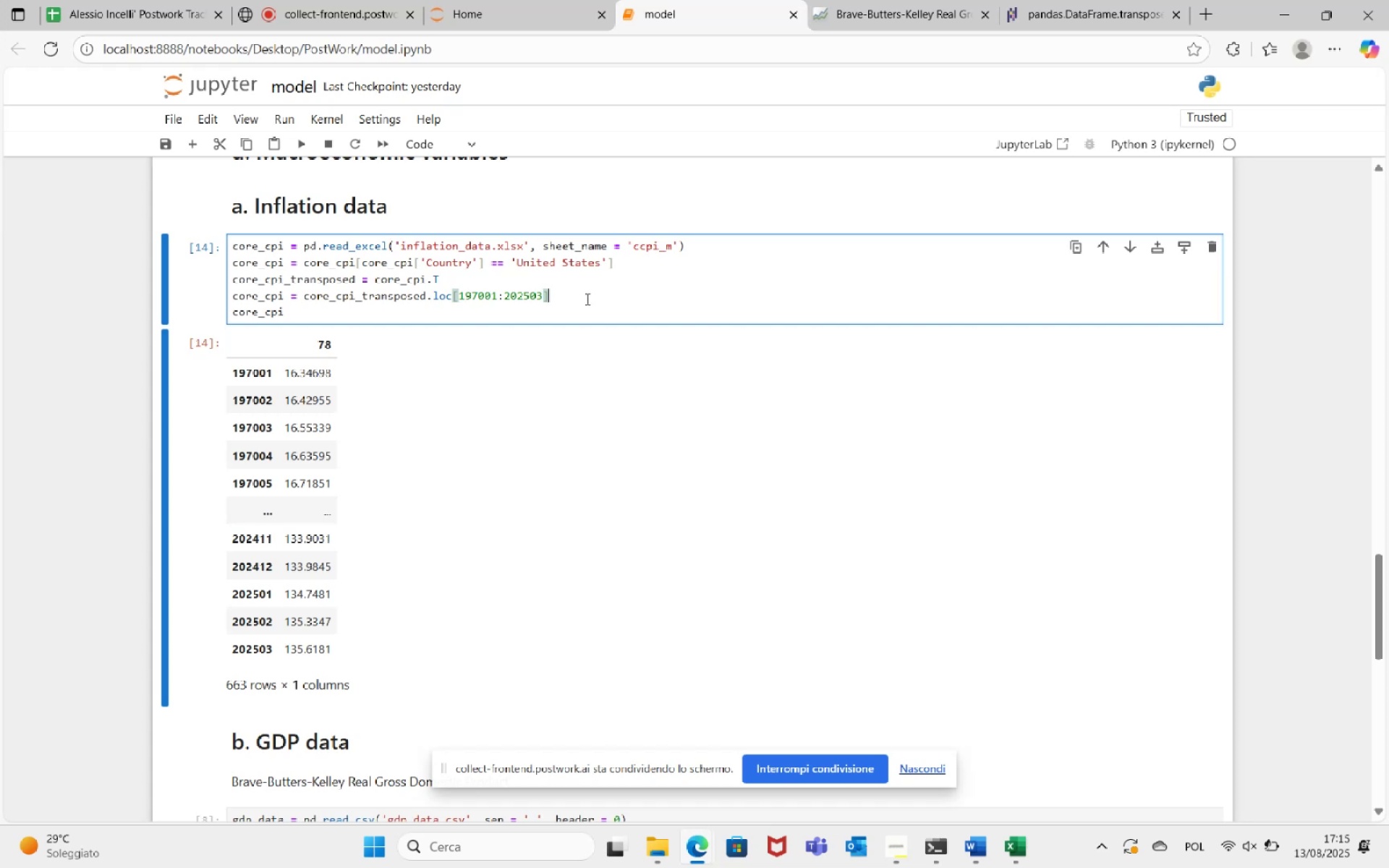 
key(Enter)
 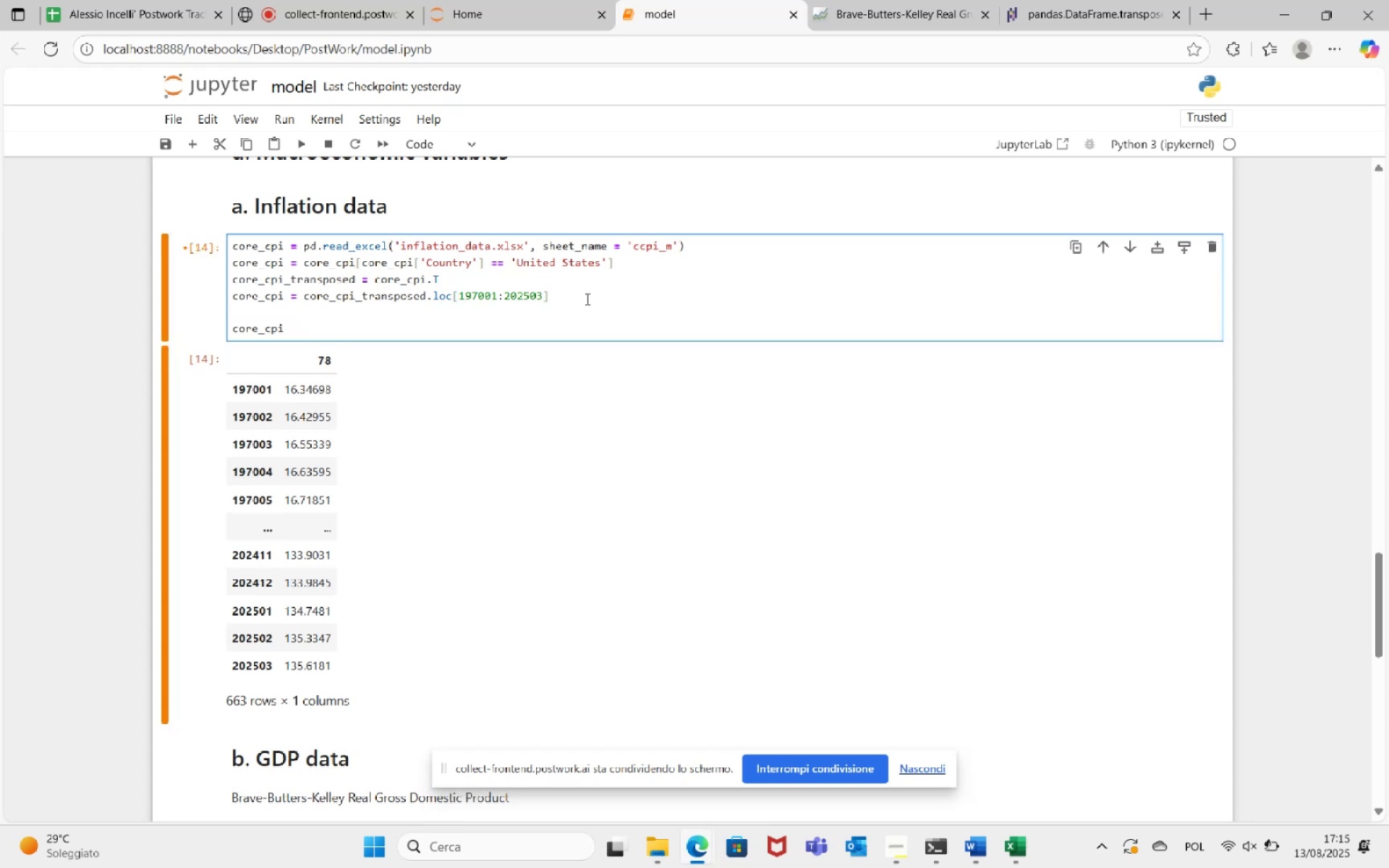 
type(core_cpi.reset_index(drop = False, inplace = True))
 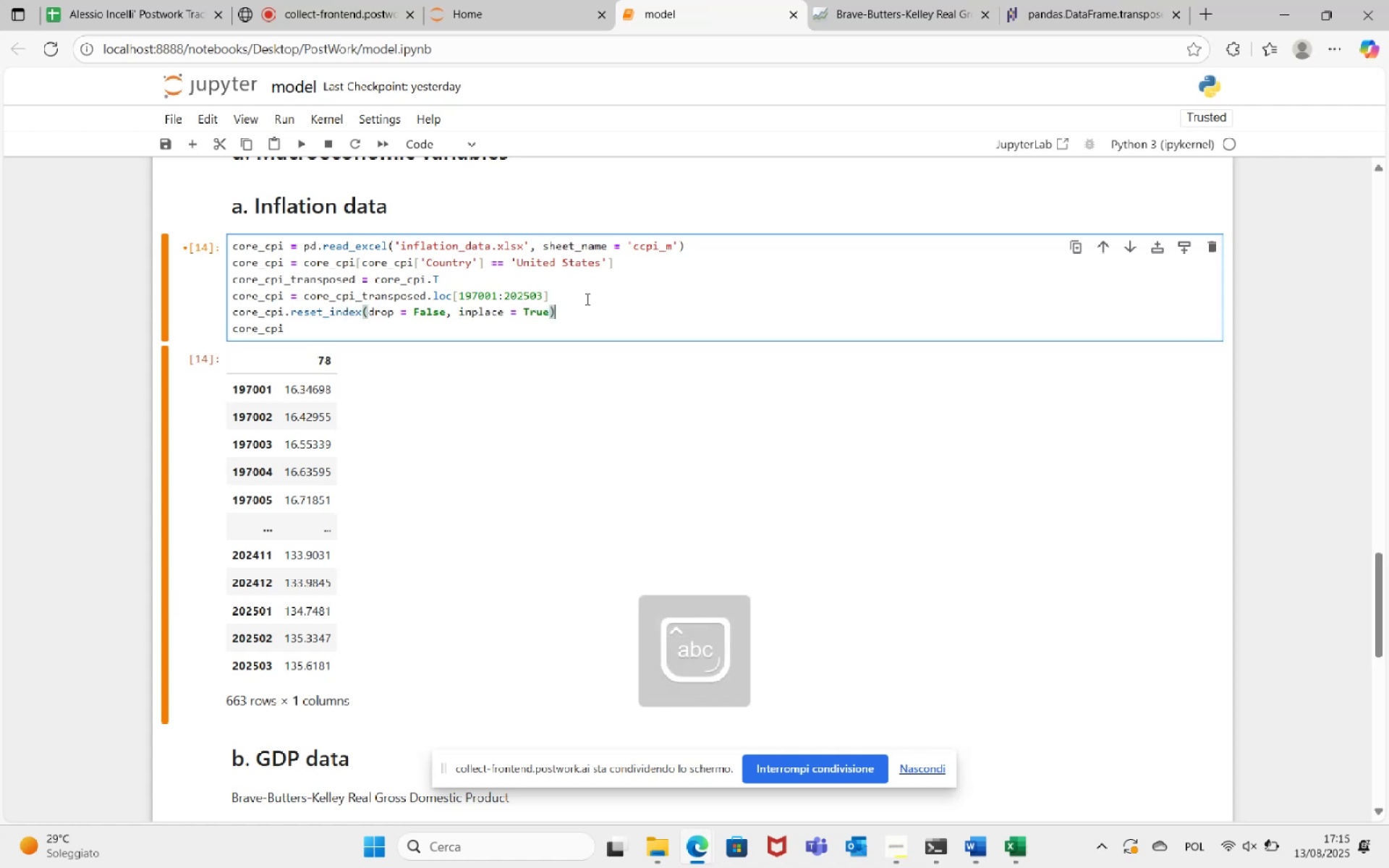 
left_click([303, 142])
 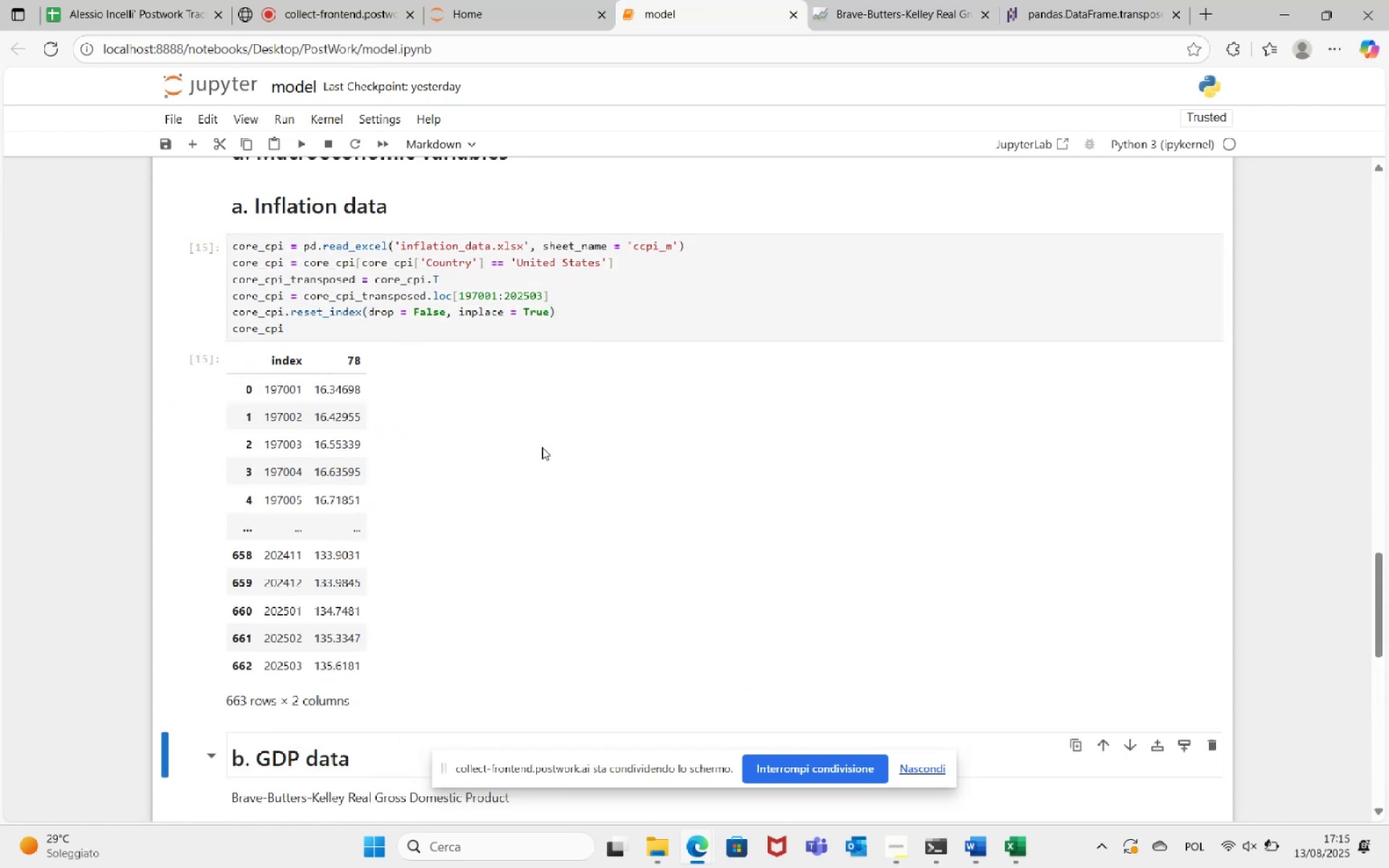 
wait(5.65)
 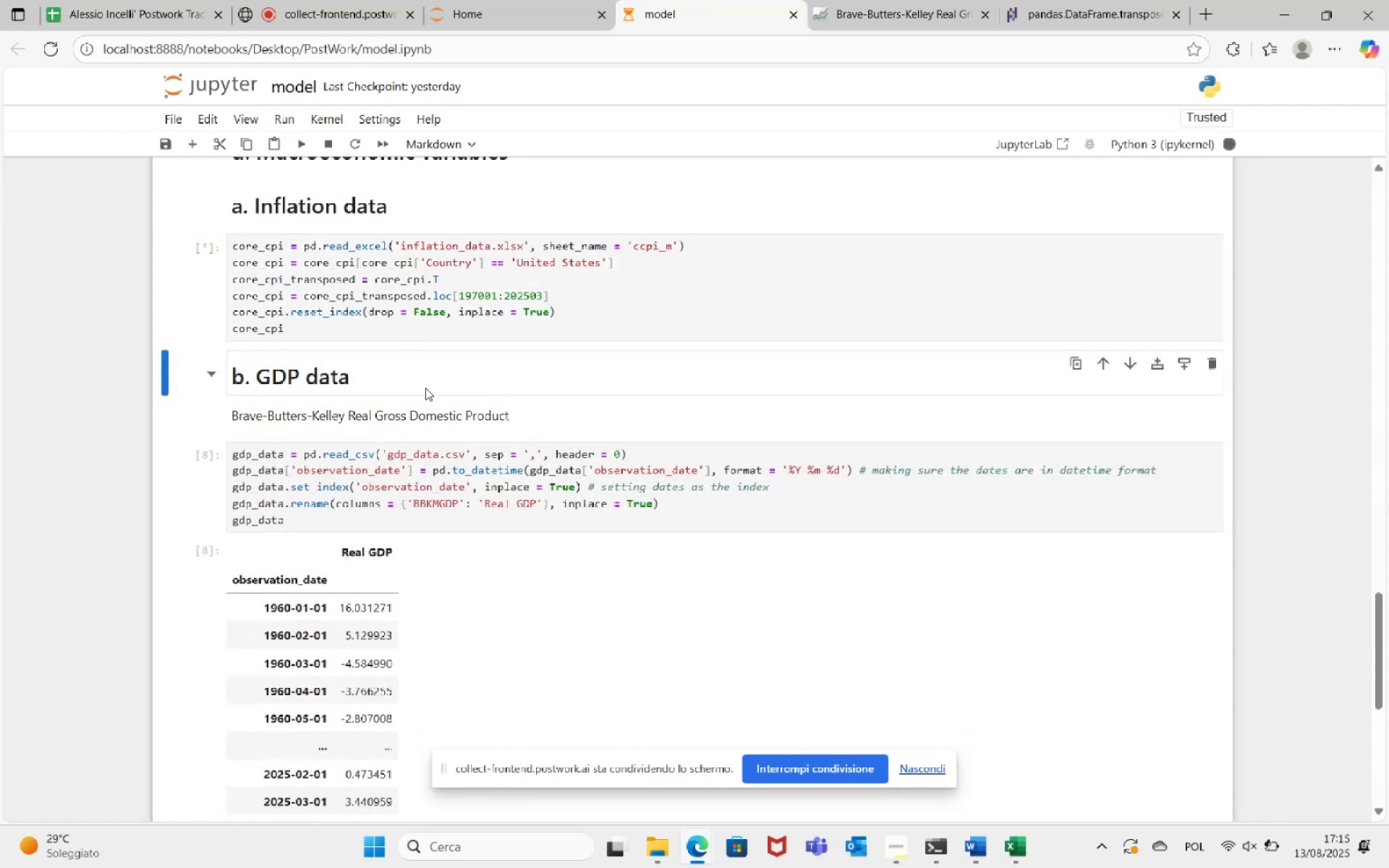 
left_click([328, 328])
 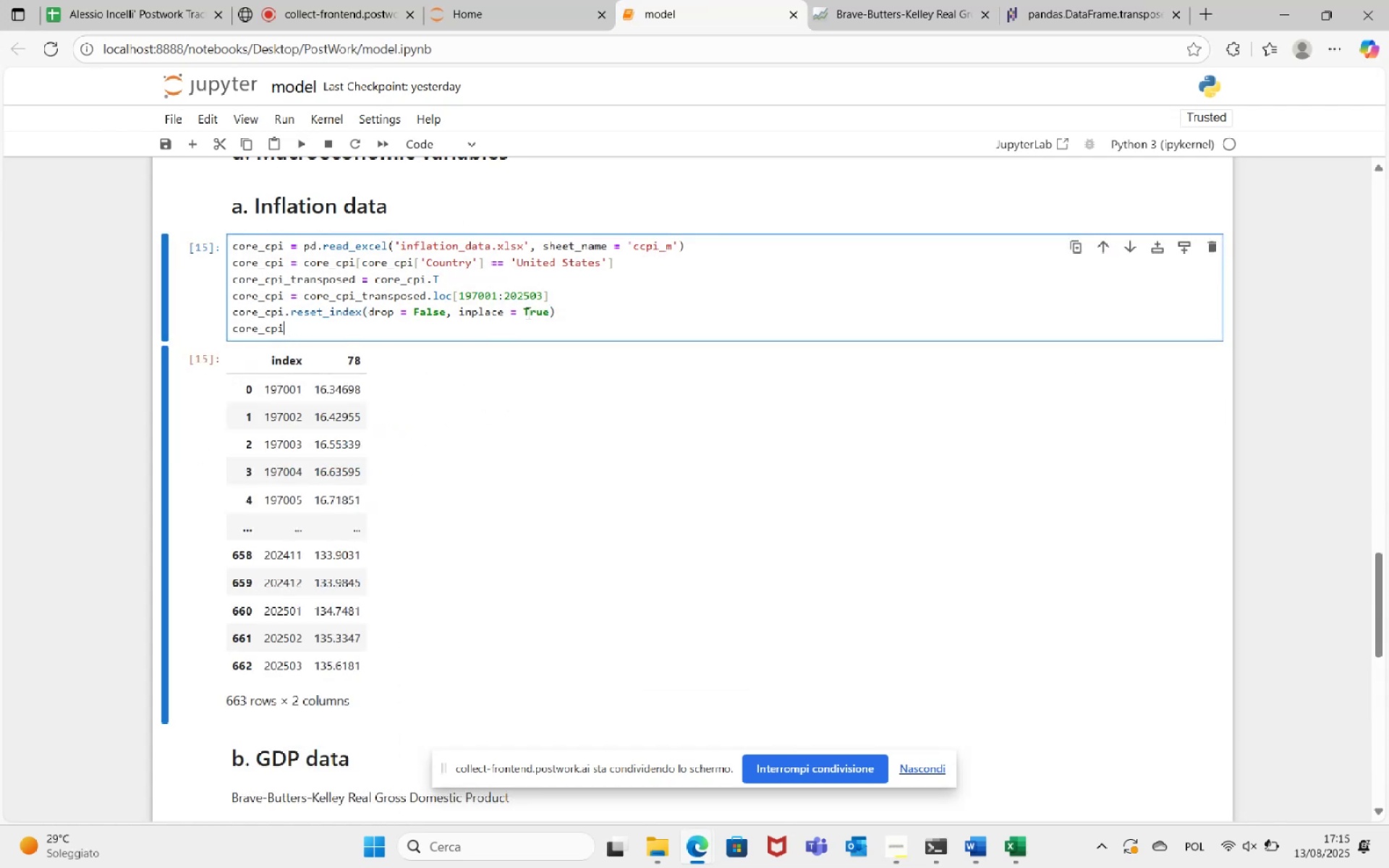 
left_click([558, 313])
 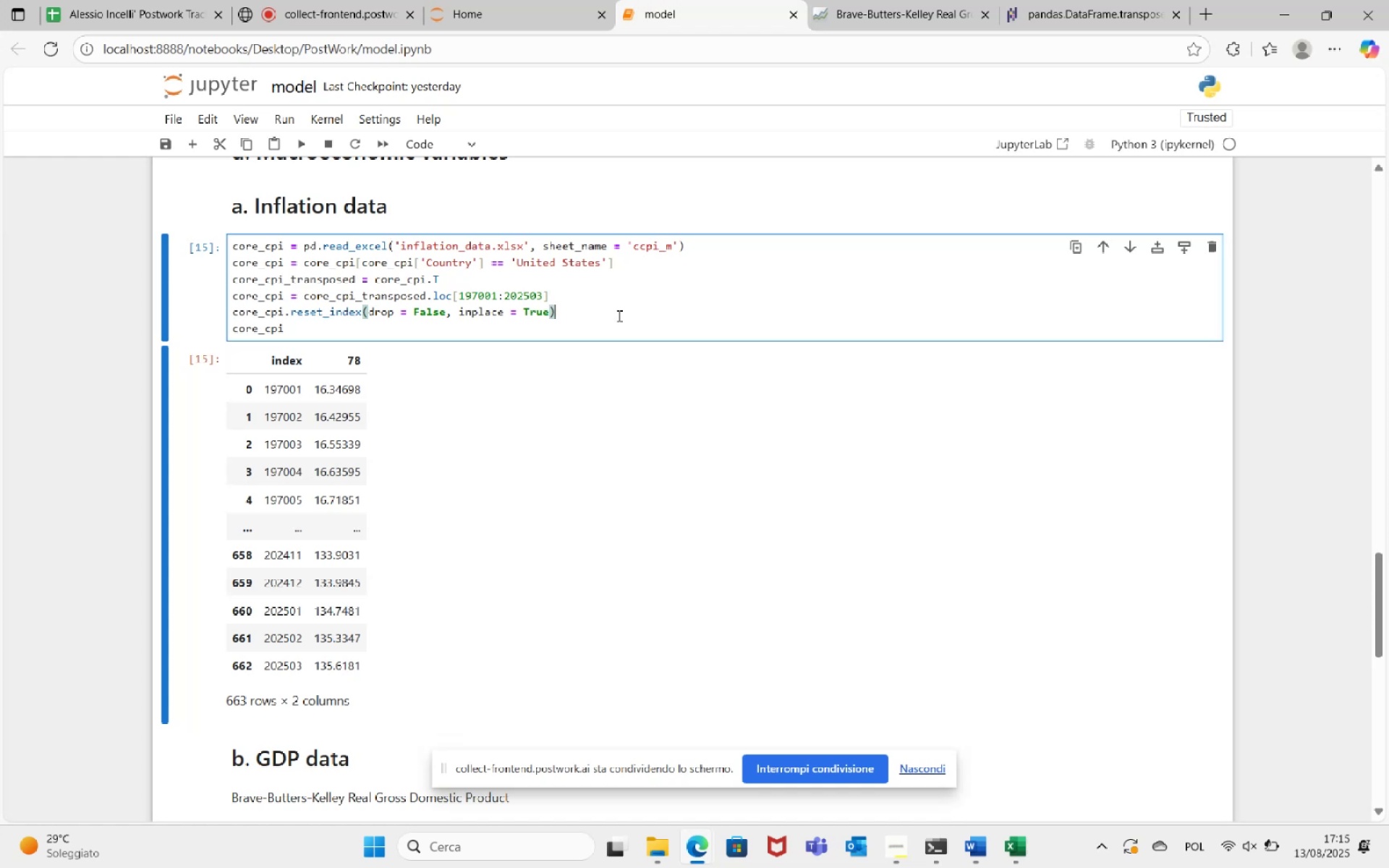 
key(Enter)
 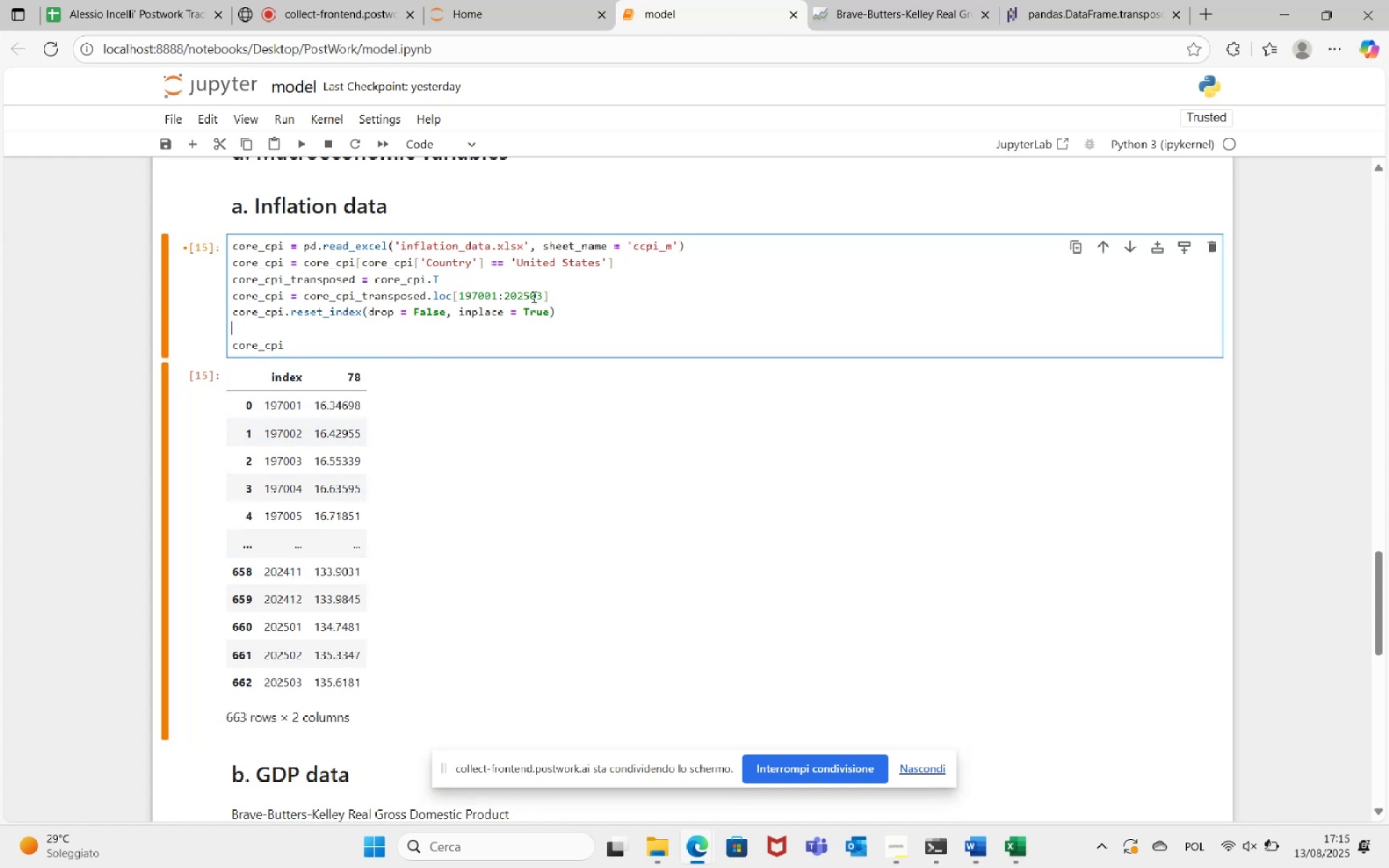 
wait(7.18)
 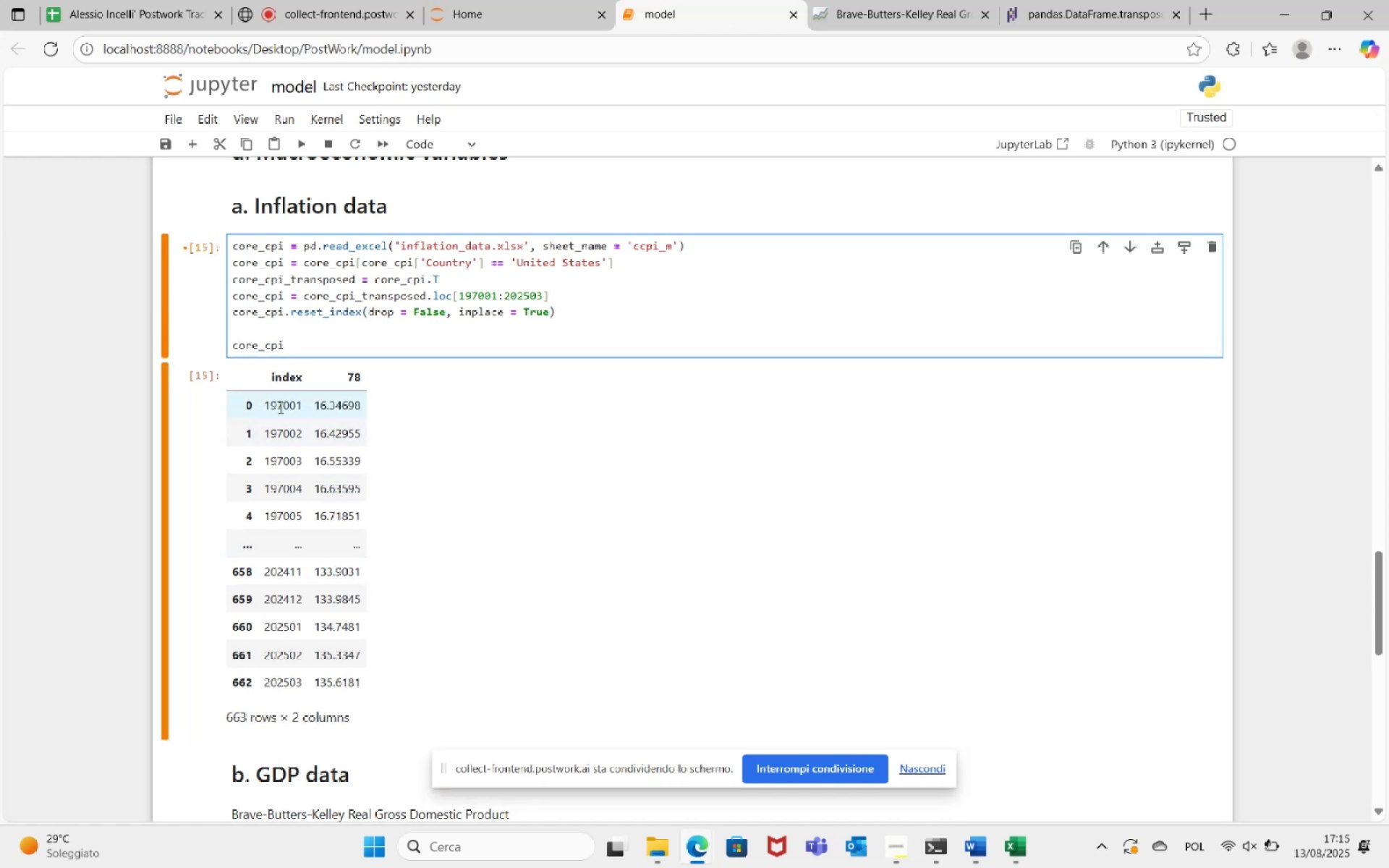 
type(cp)
key(Backspace)
type(ore_cpi['index'] -)
key(Backspace)
type(= pd.dteti)
key(Backspace)
key(Backspace)
key(Backspace)
key(Backspace)
type(atetime()
 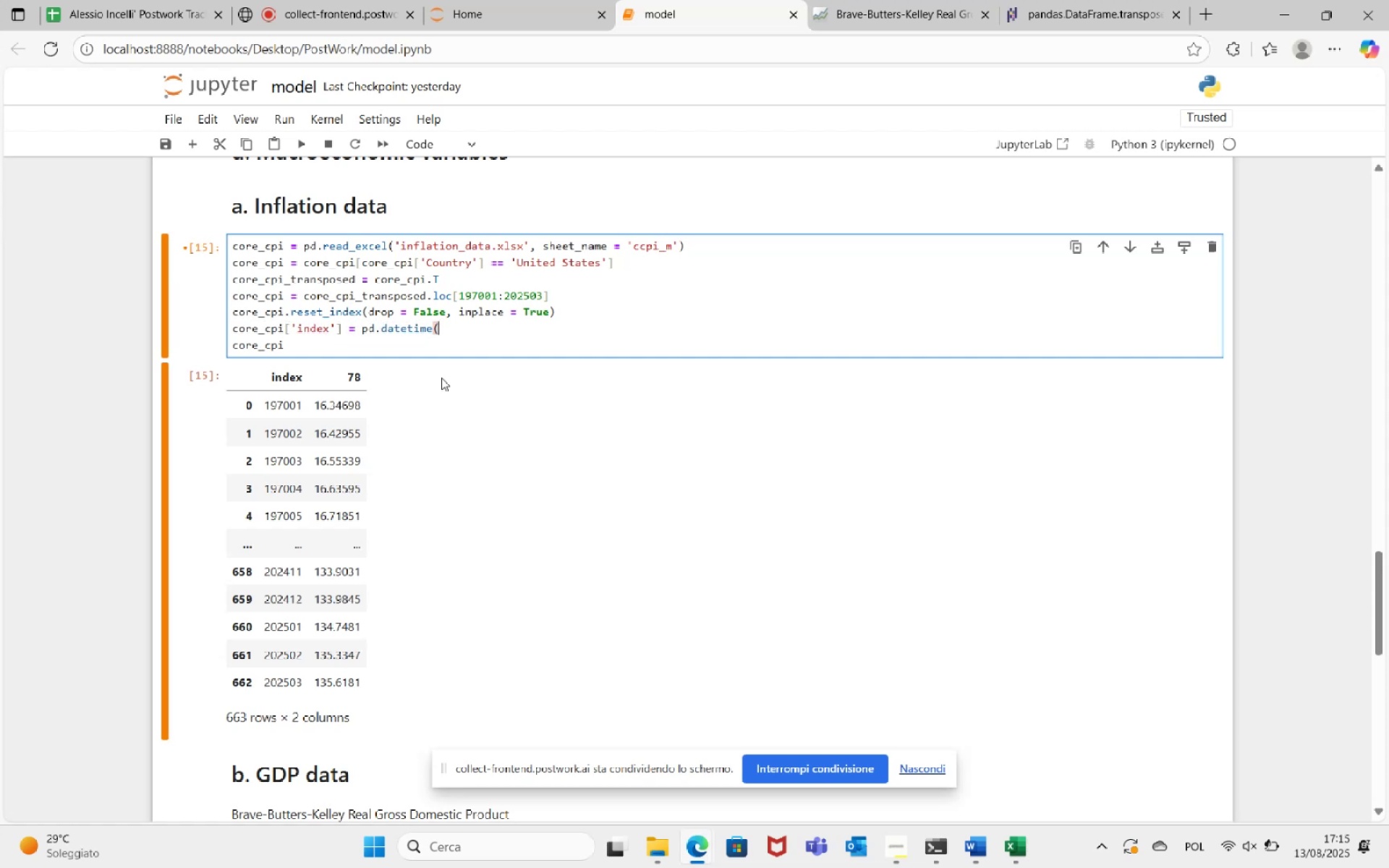 
left_click_drag(start_coordinate=[341, 328], to_coordinate=[226, 328])
 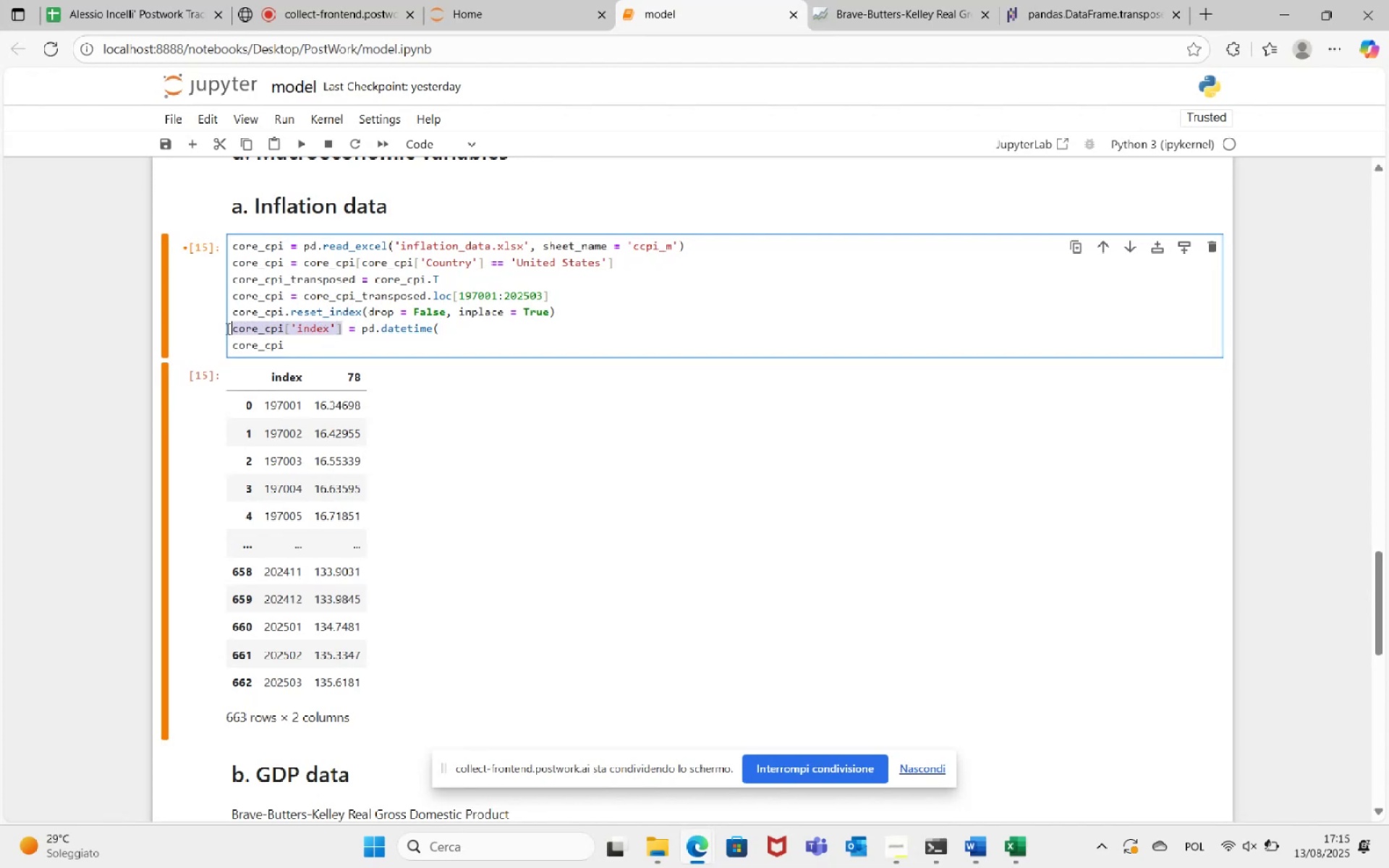 
key(Control+C)
 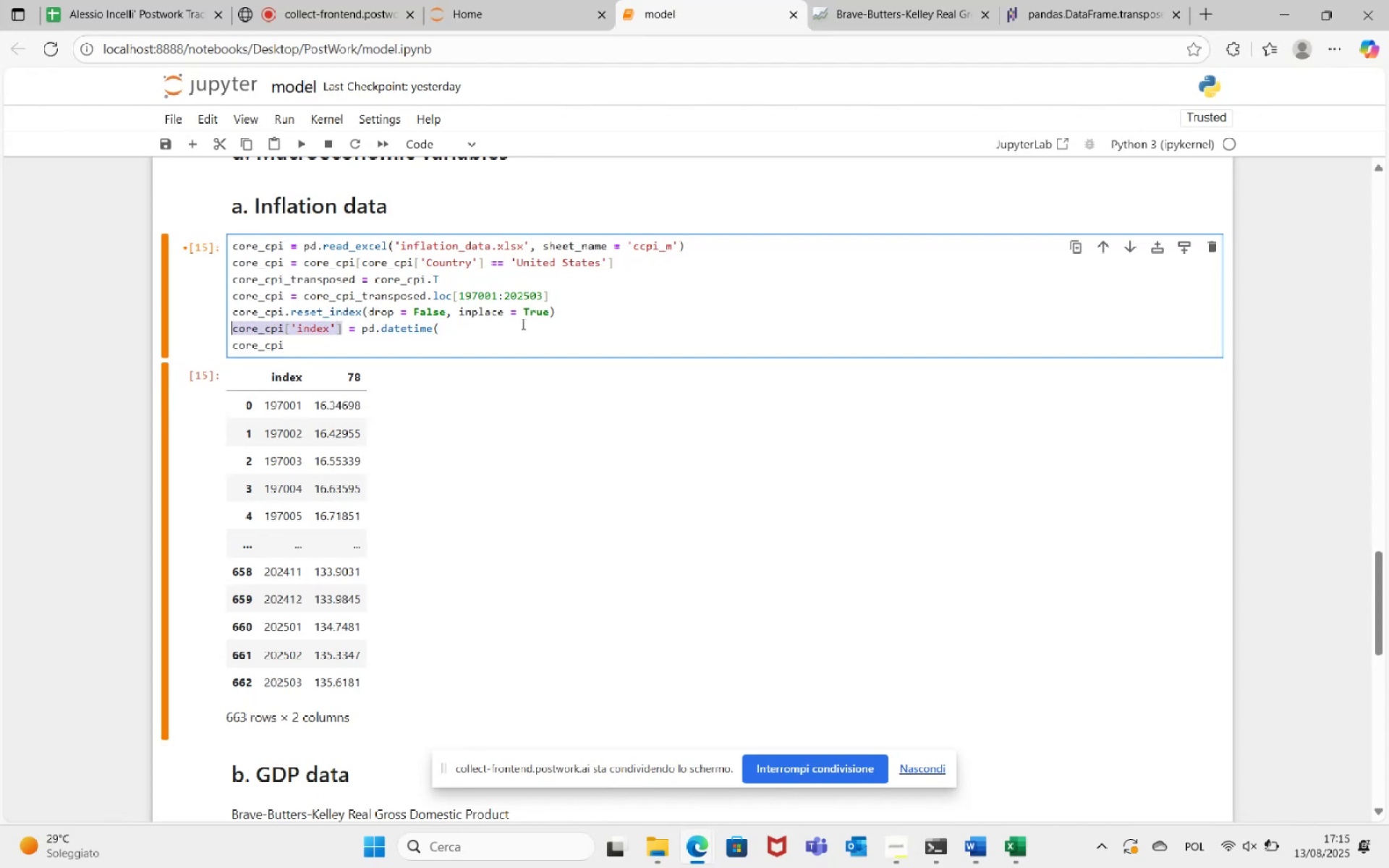 
left_click([489, 322])
 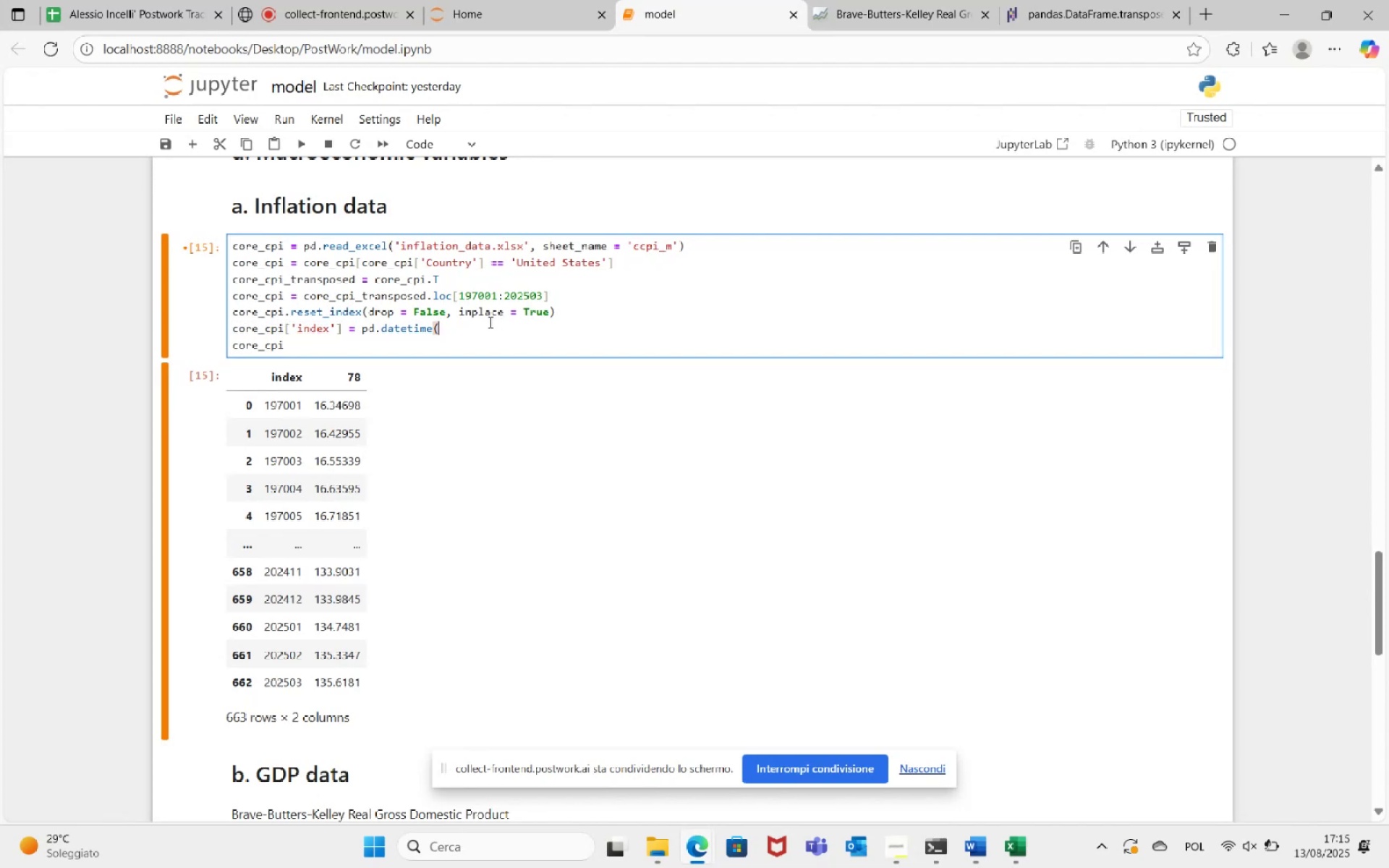 
key(Control+V)
 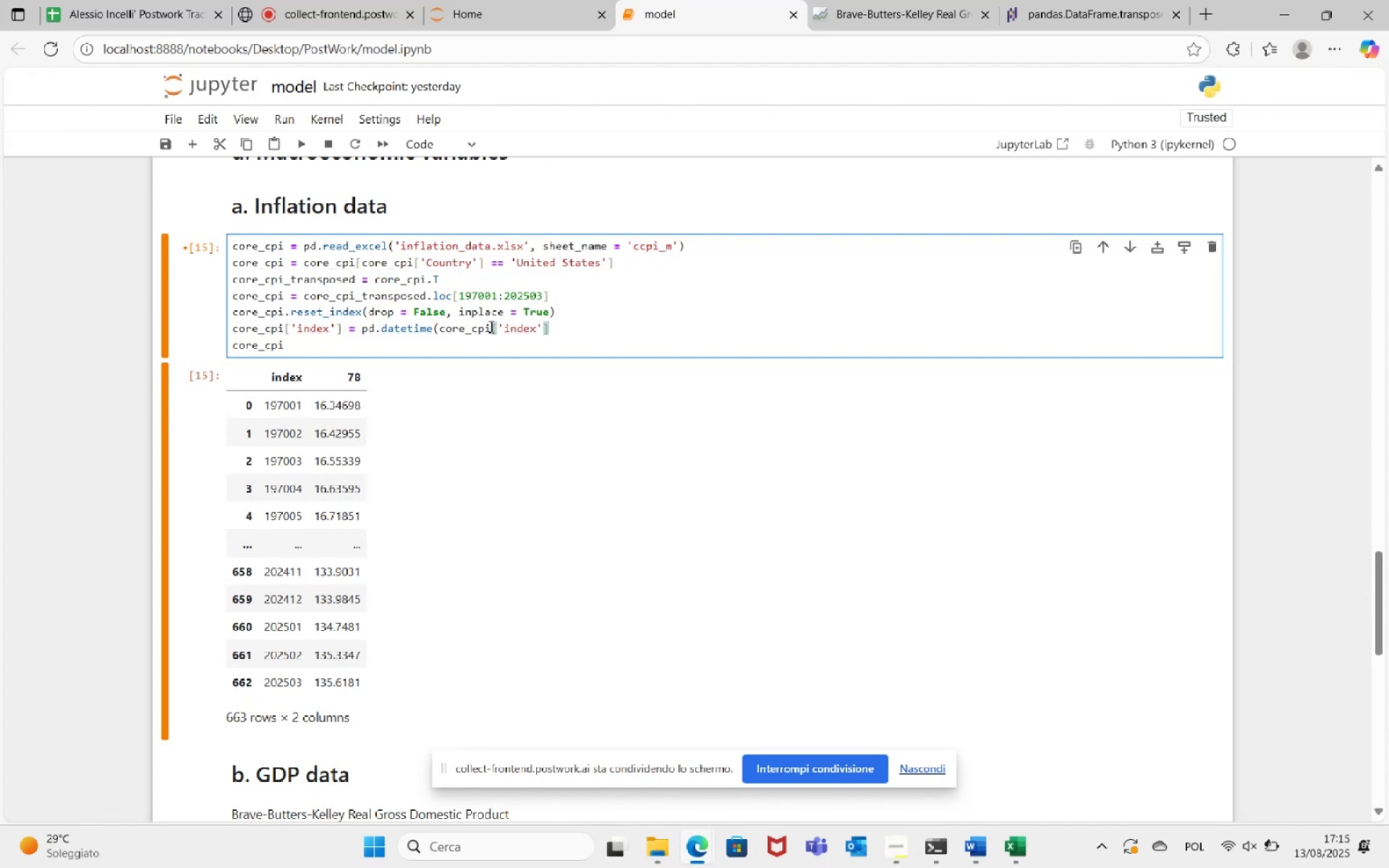 
type(, format = )
 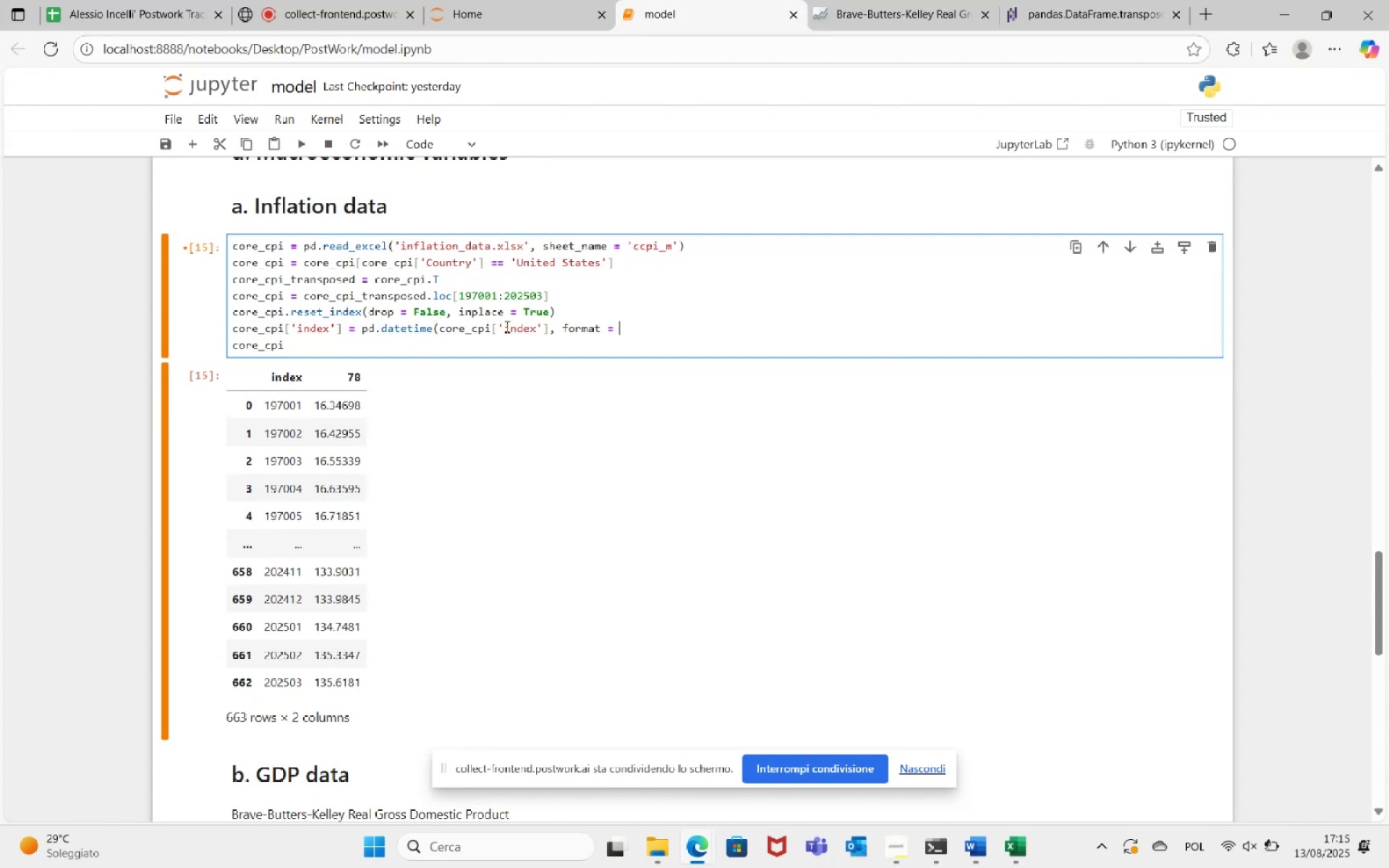 
scroll: coordinate [488, 500], scroll_direction: up, amount: 18.0
 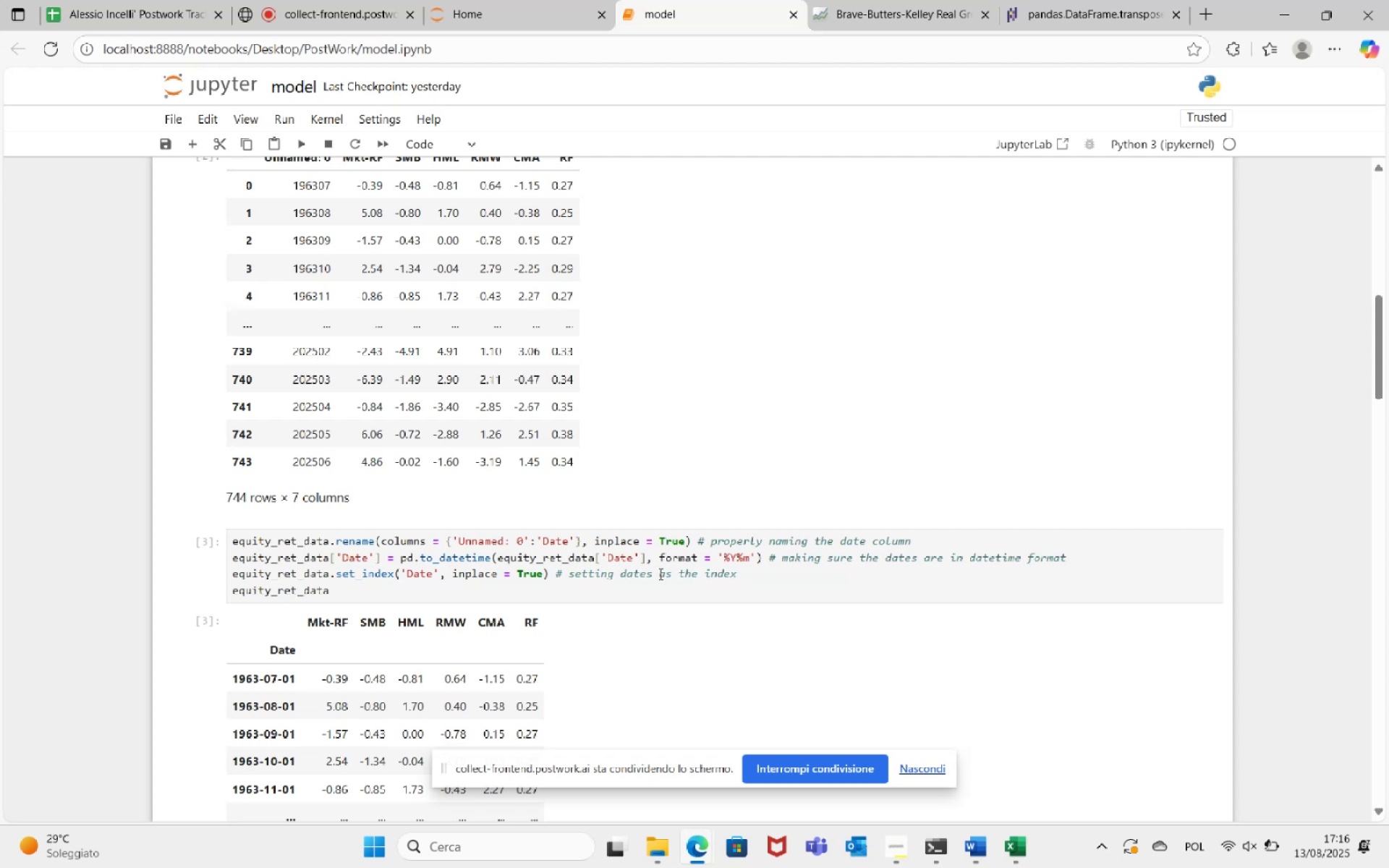 
scroll: coordinate [578, 595], scroll_direction: down, amount: 16.0
 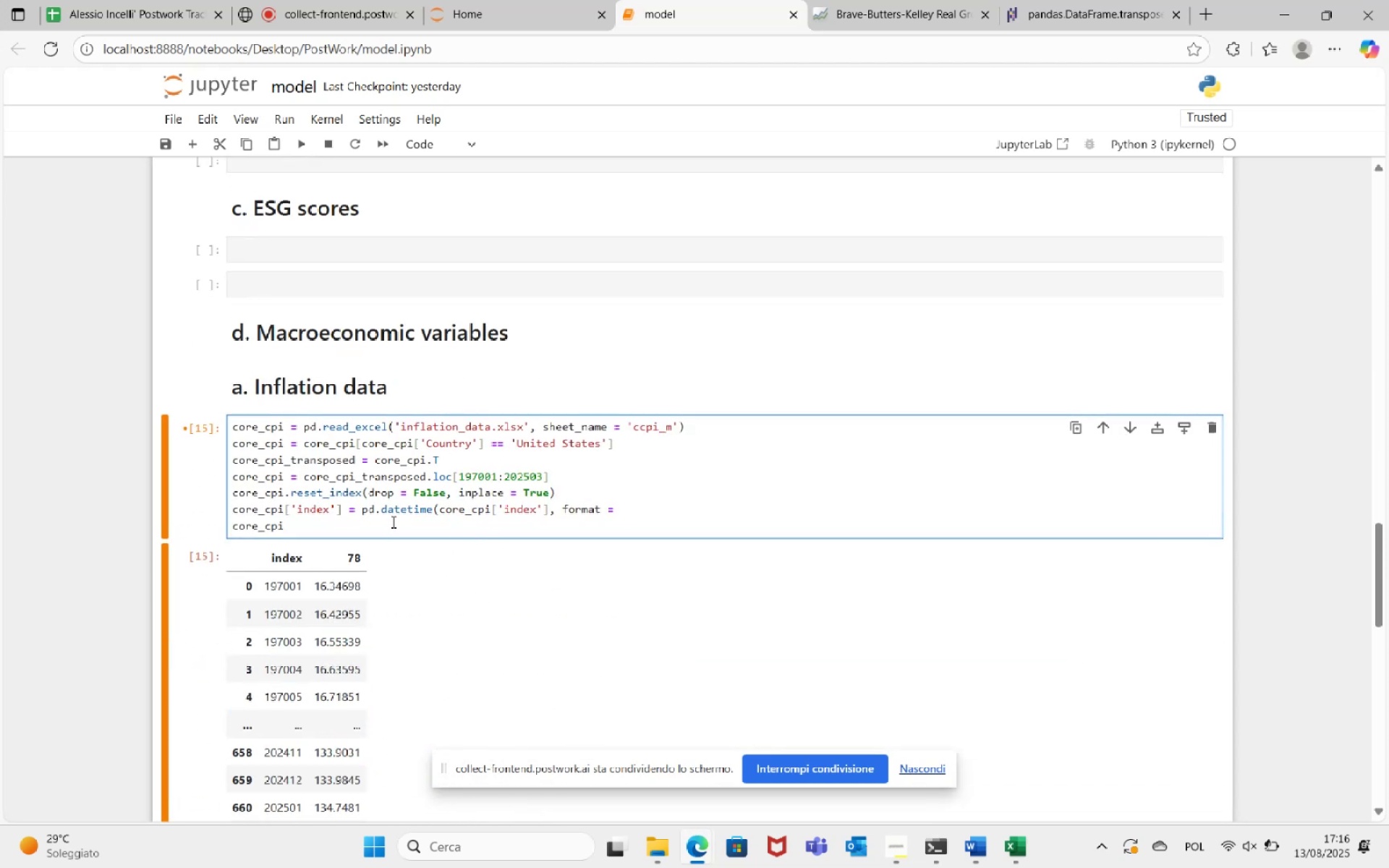 
left_click([380, 511])
 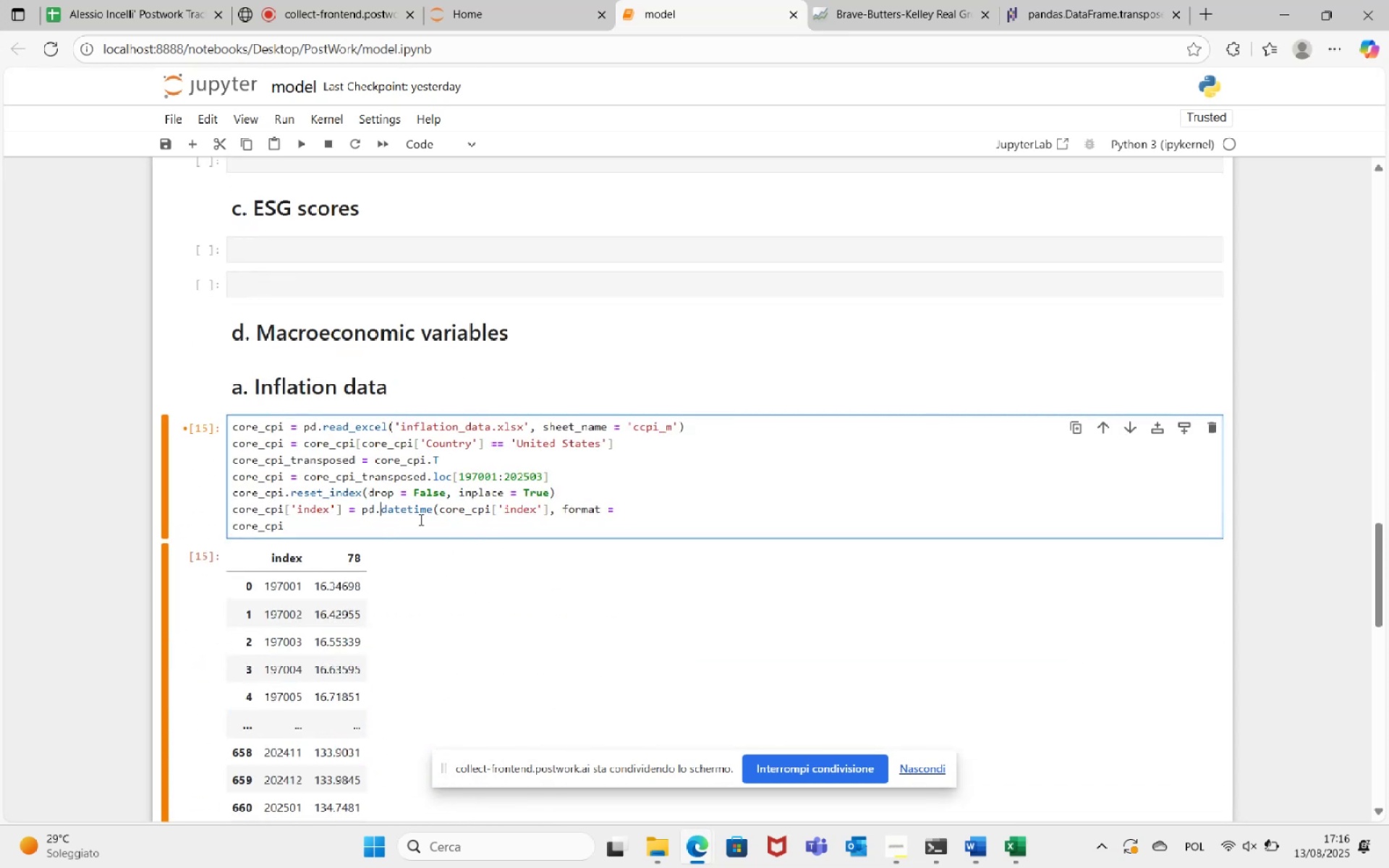 
type(to_)
 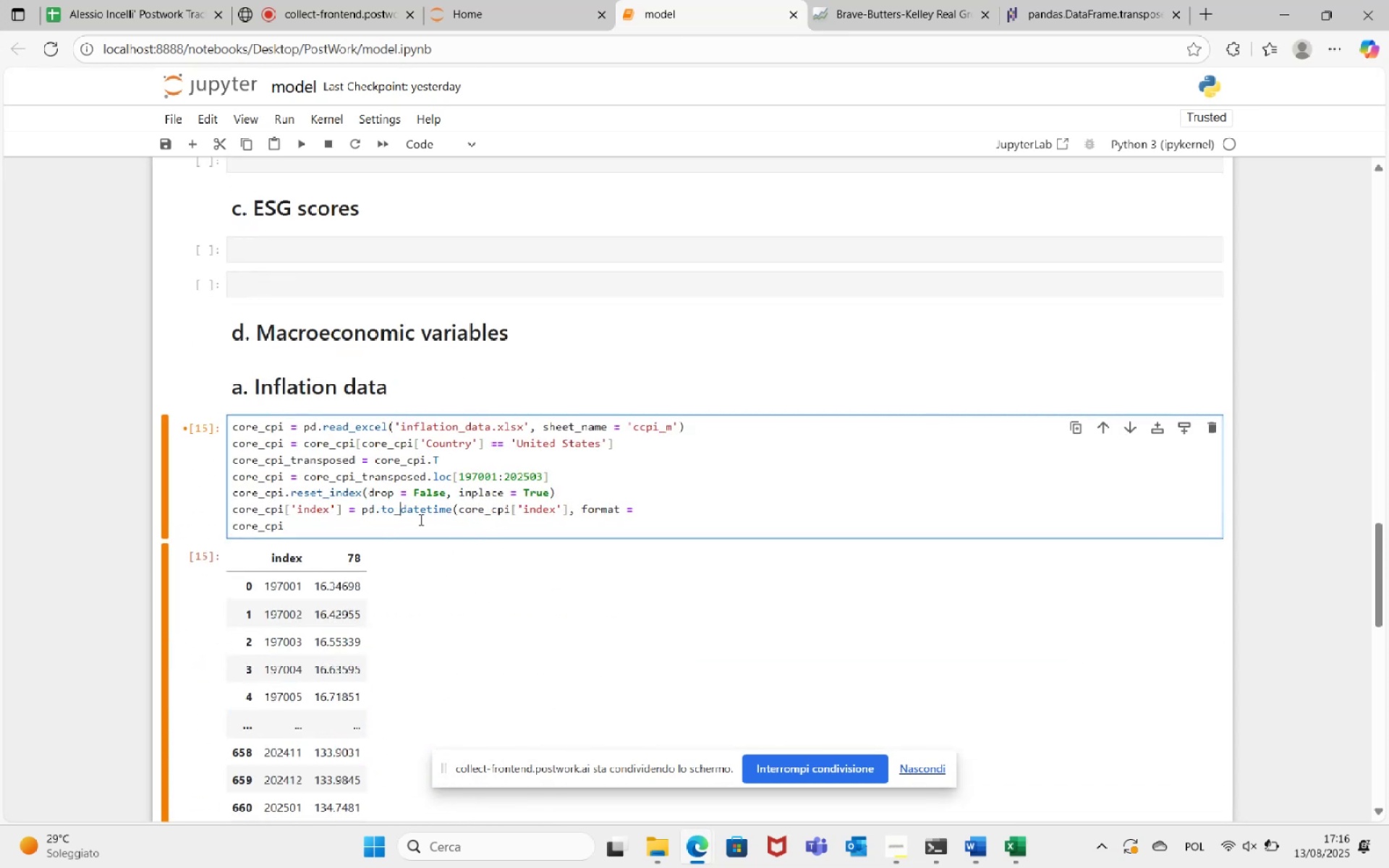 
scroll: coordinate [674, 501], scroll_direction: up, amount: 14.0
 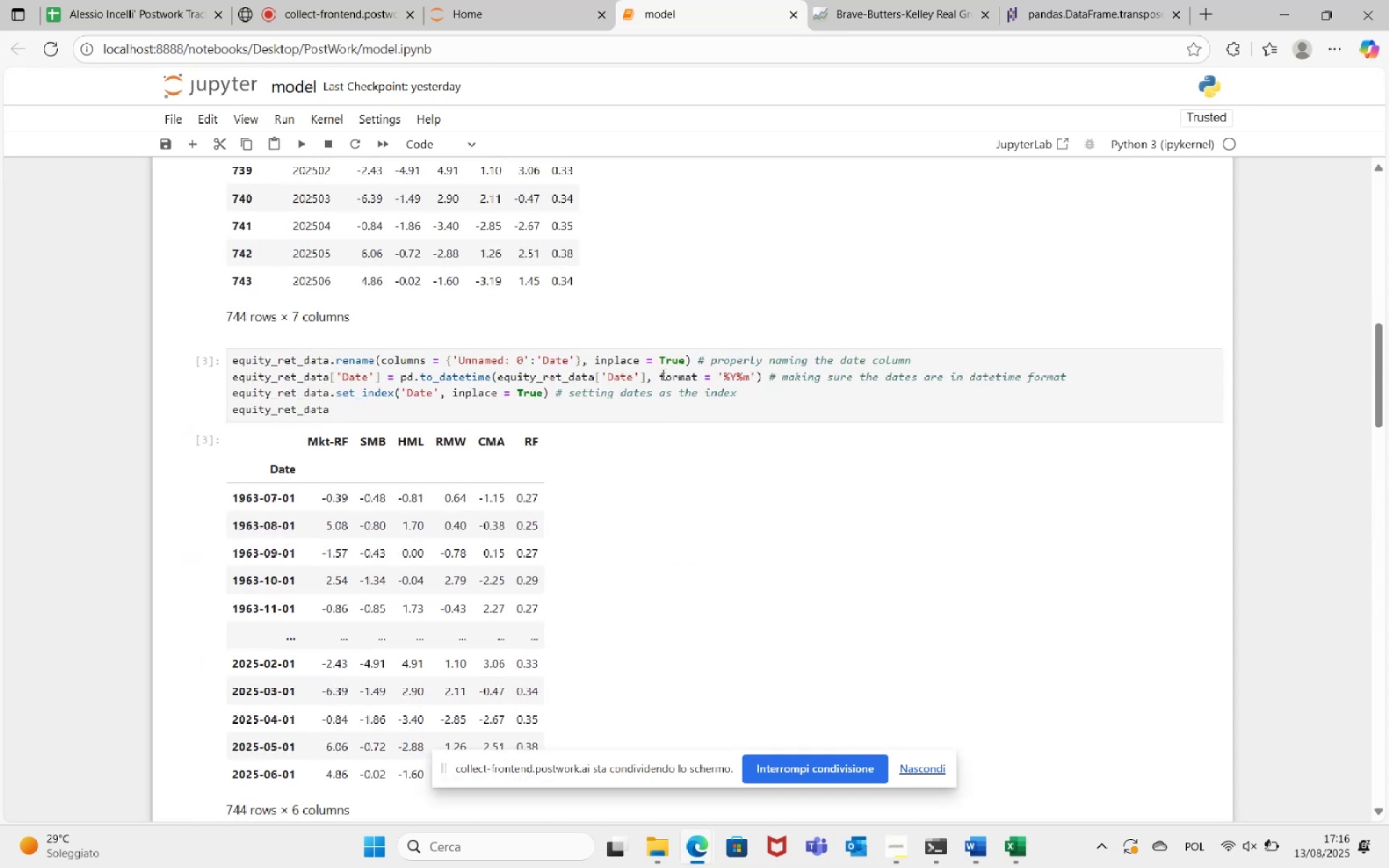 
left_click_drag(start_coordinate=[660, 377], to_coordinate=[754, 379])
 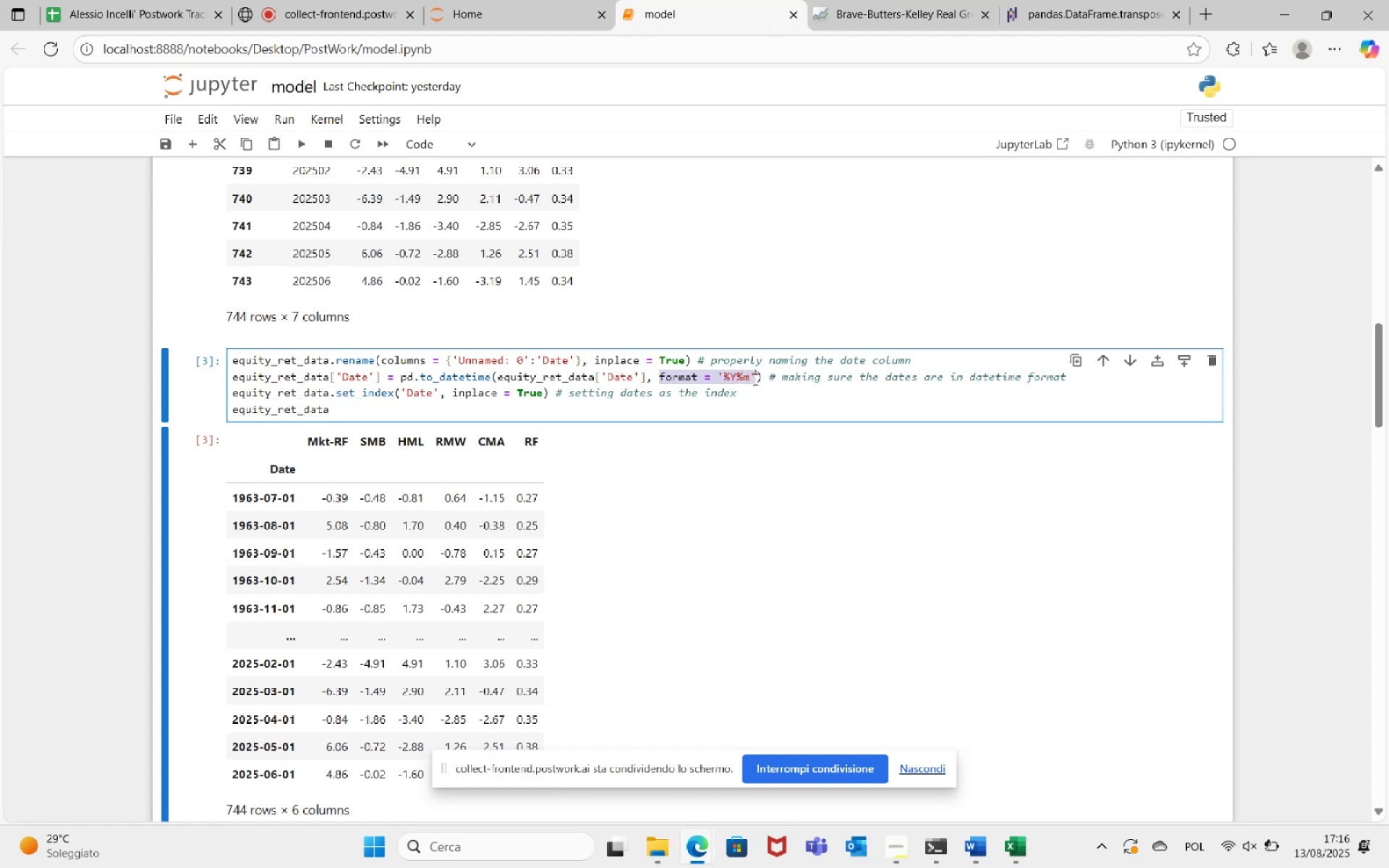 
key(Control+C)
 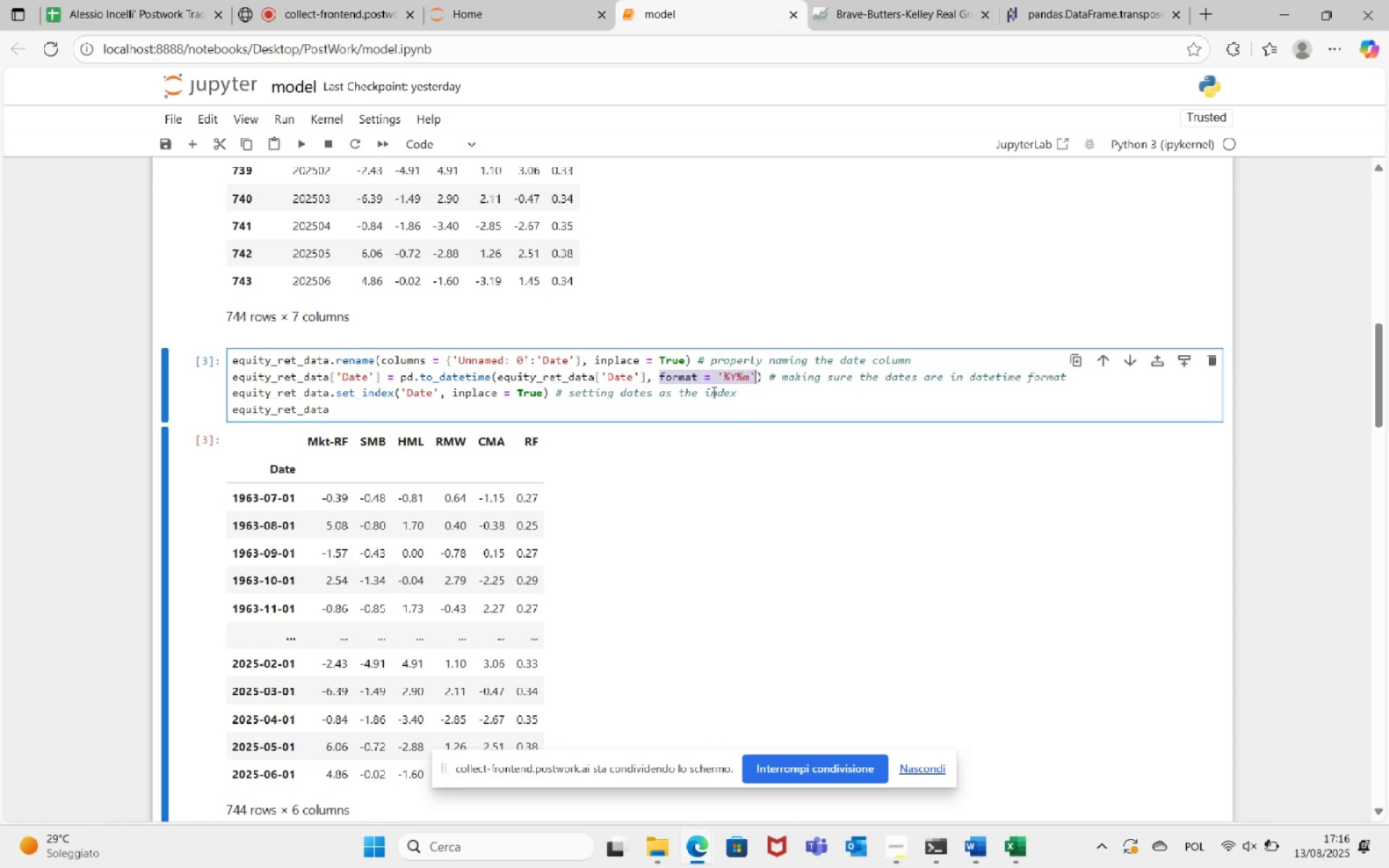 
left_click([710, 388])
 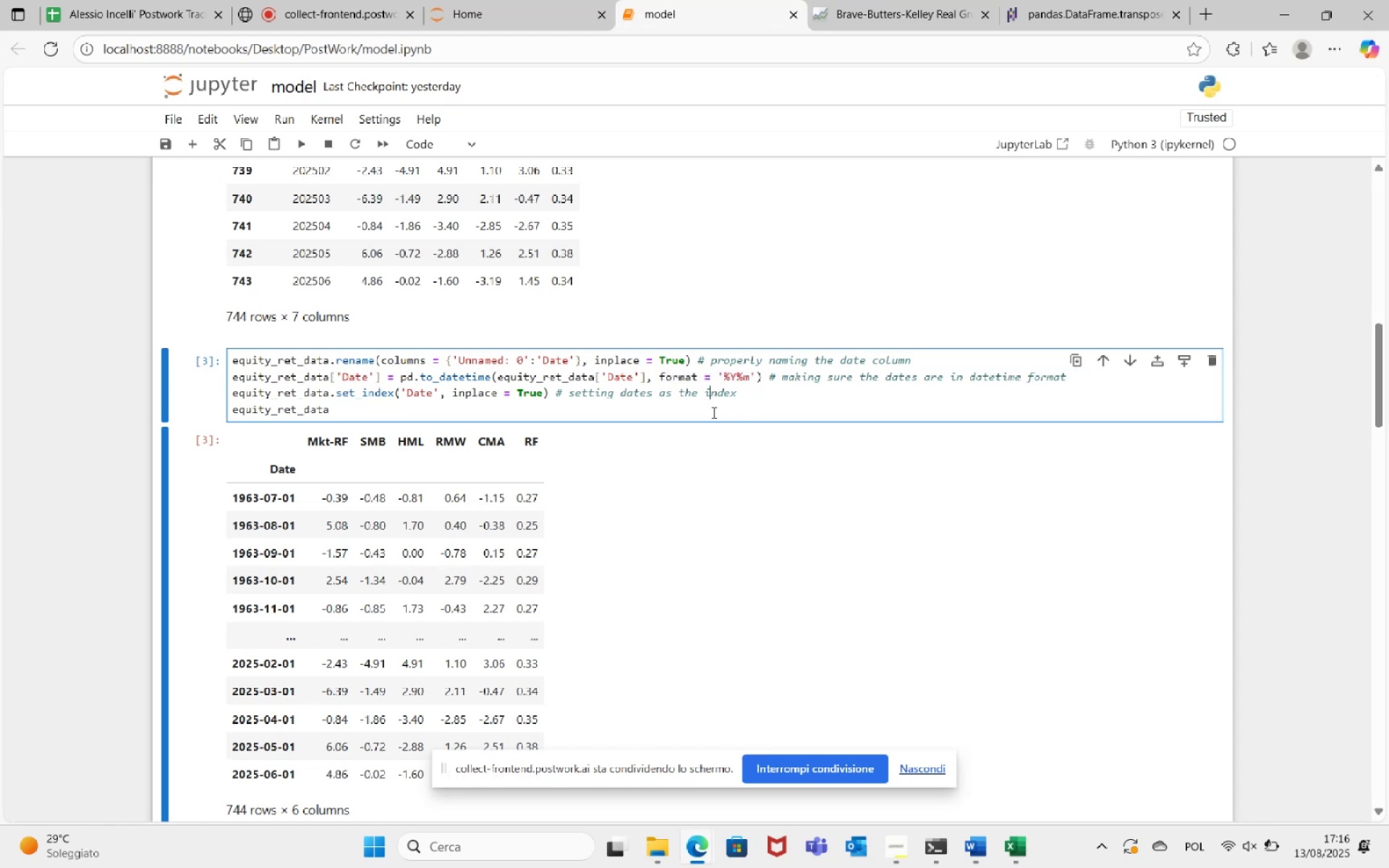 
scroll: coordinate [716, 490], scroll_direction: down, amount: 15.0
 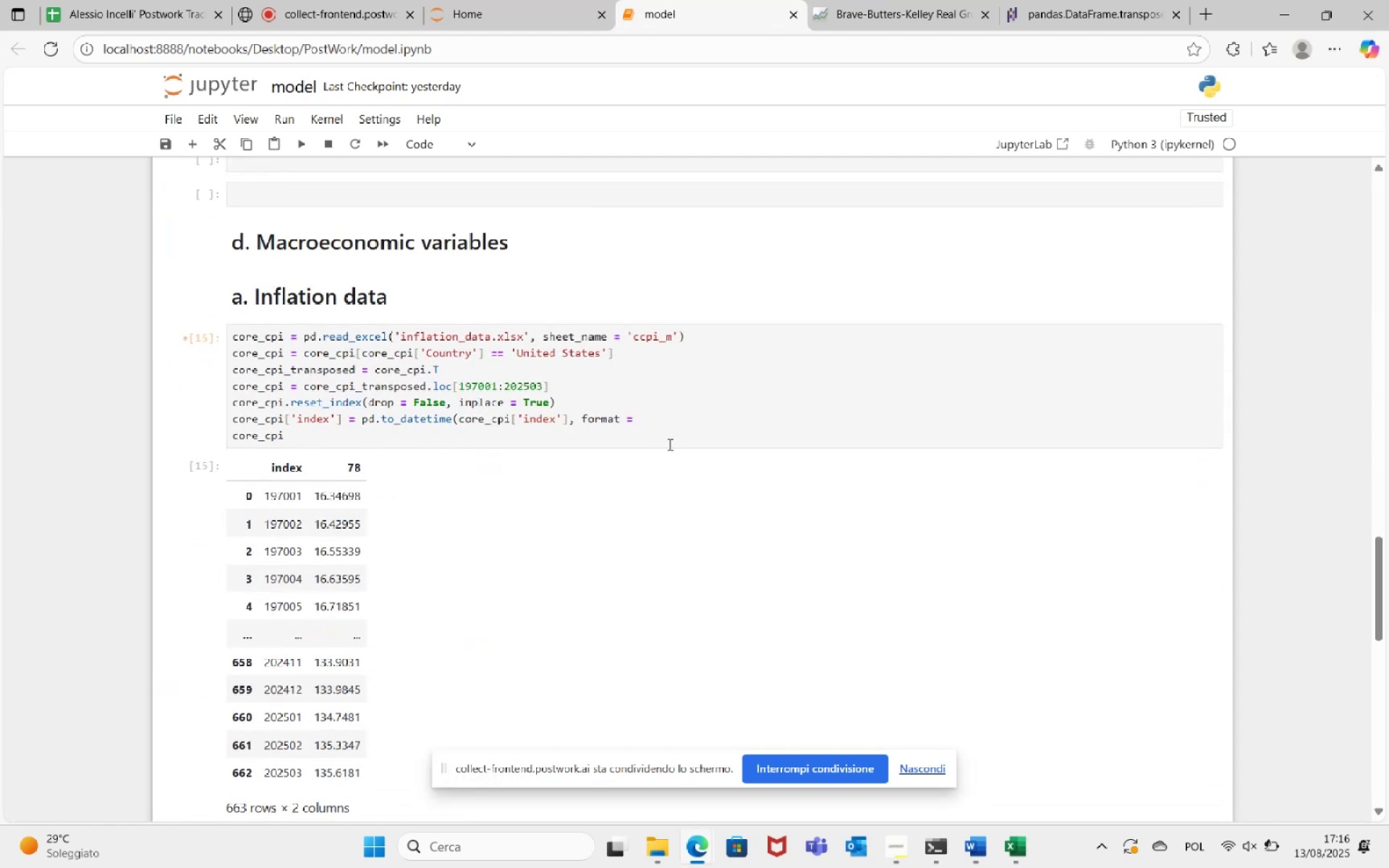 
left_click([648, 409])
 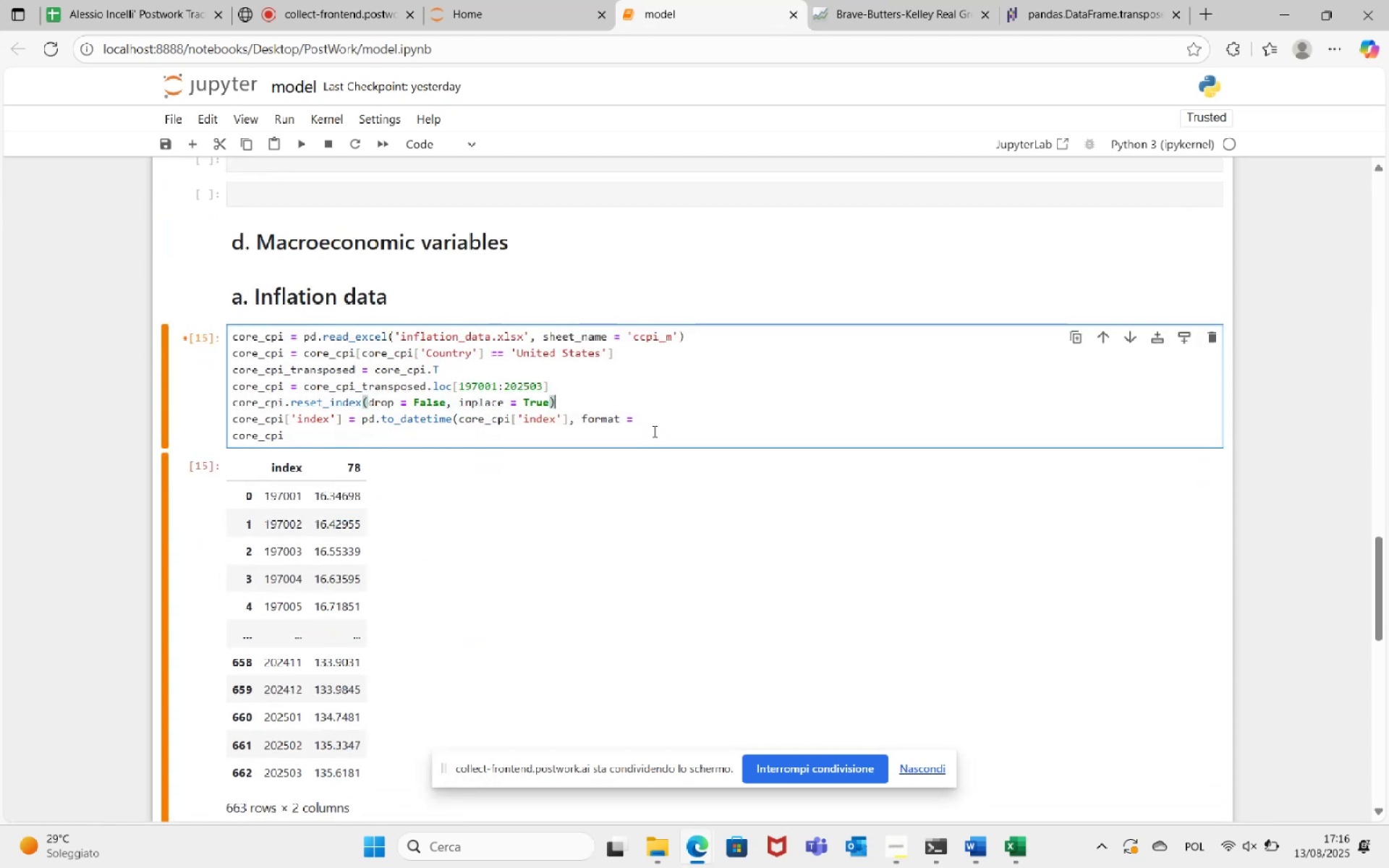 
left_click([652, 417])
 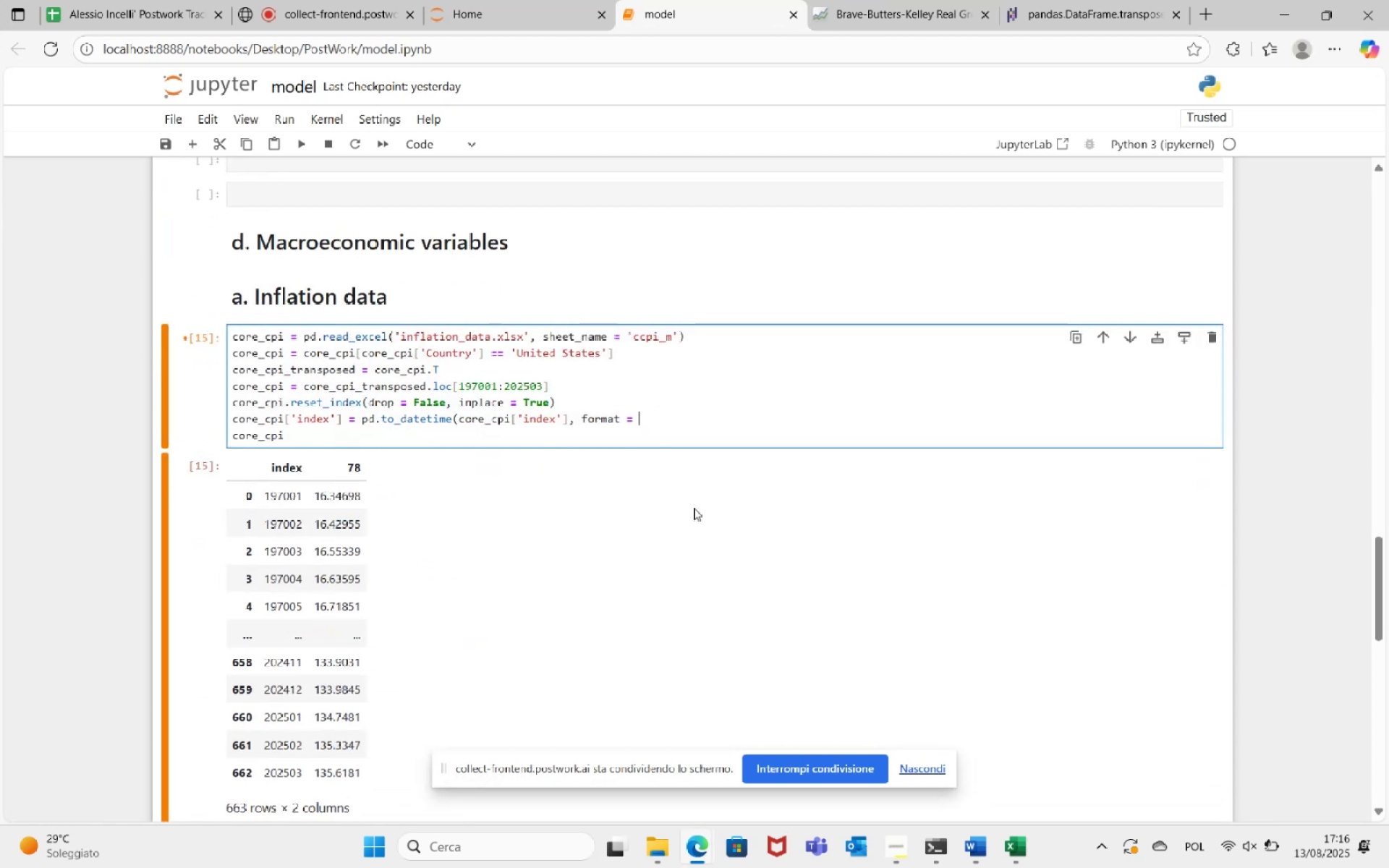 
key(Control+V)
 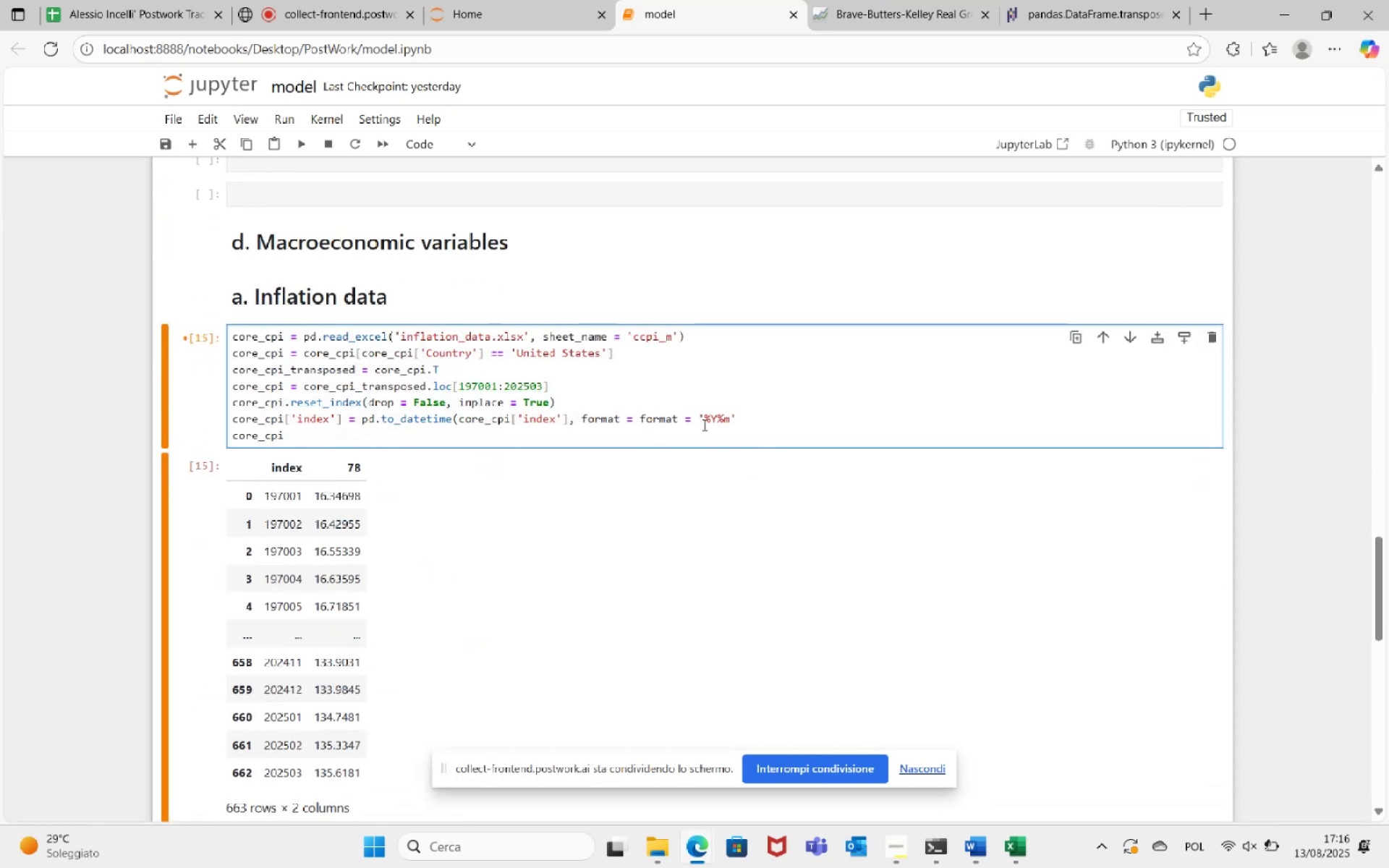 
left_click([689, 417])
 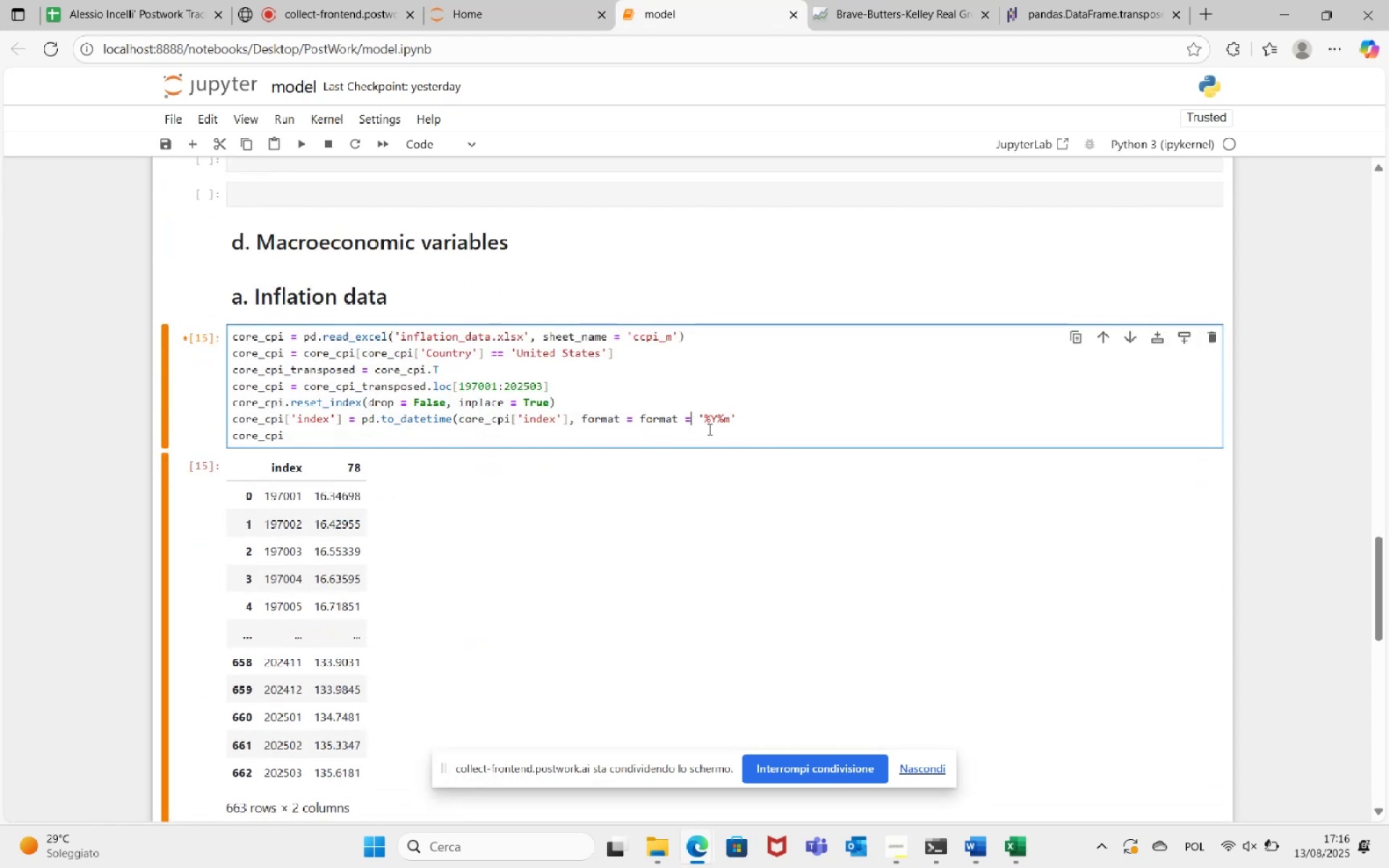 
key(Backspace)
 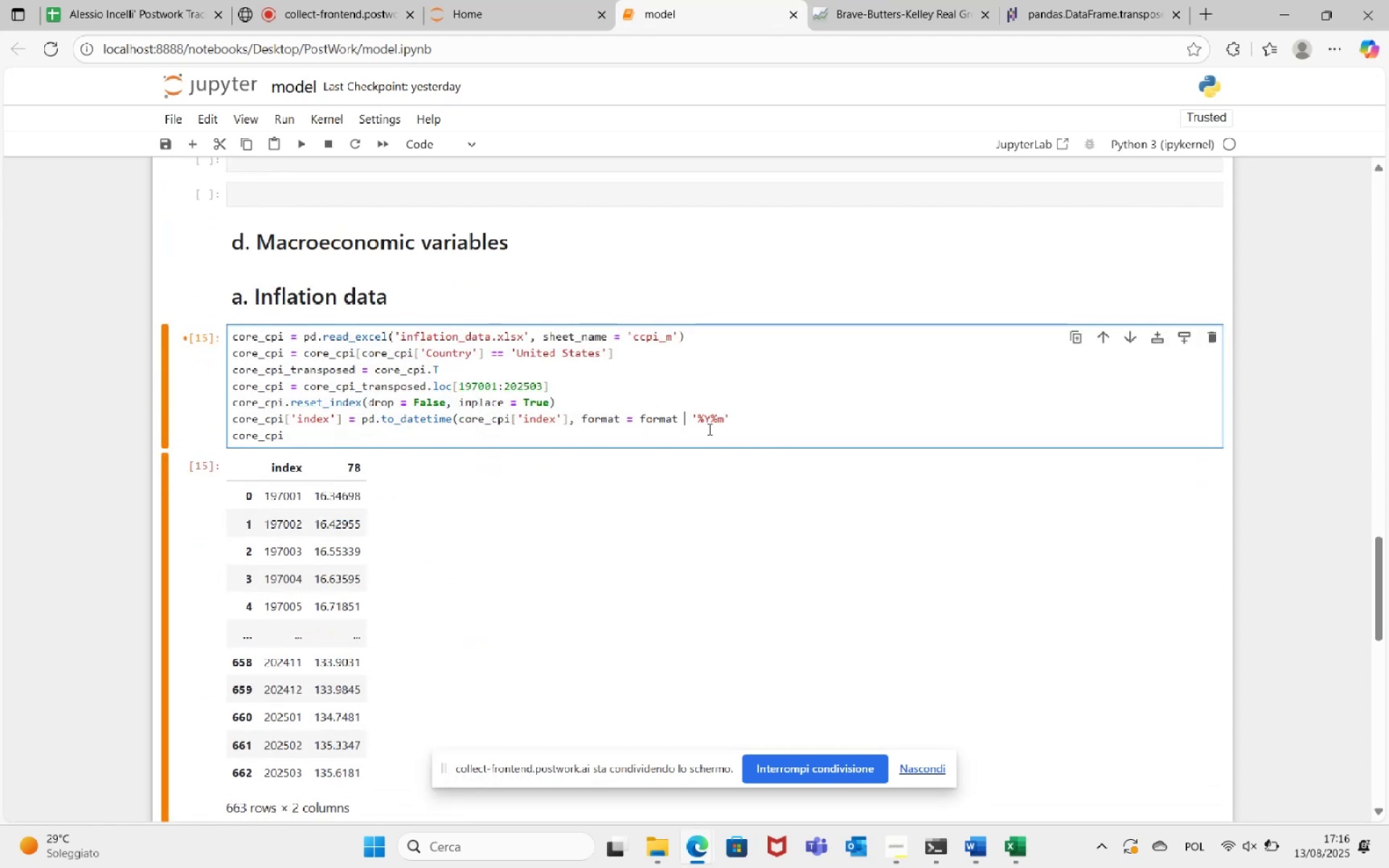 
key(Backspace)
 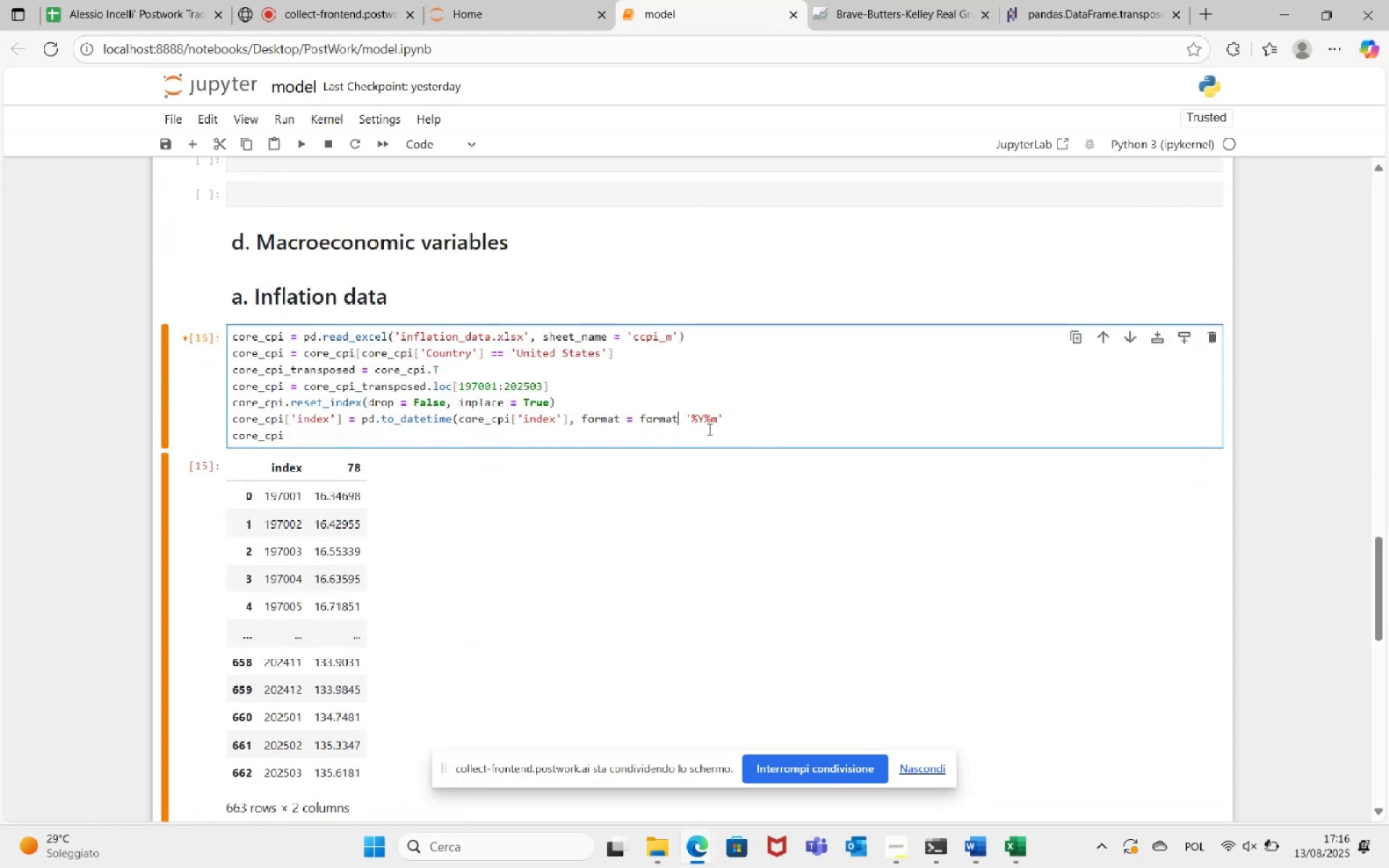 
key(Backspace)
 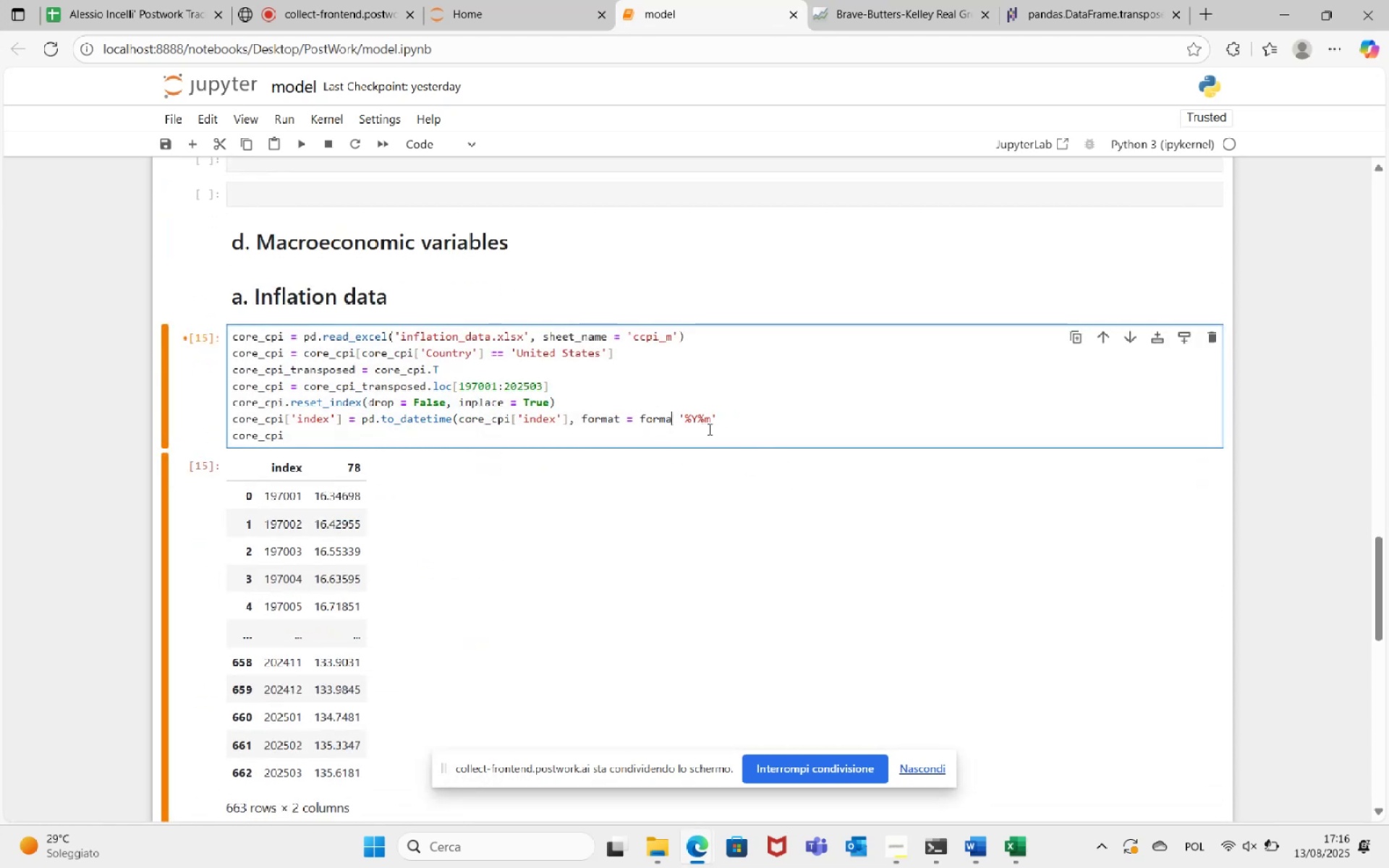 
key(Backspace)
 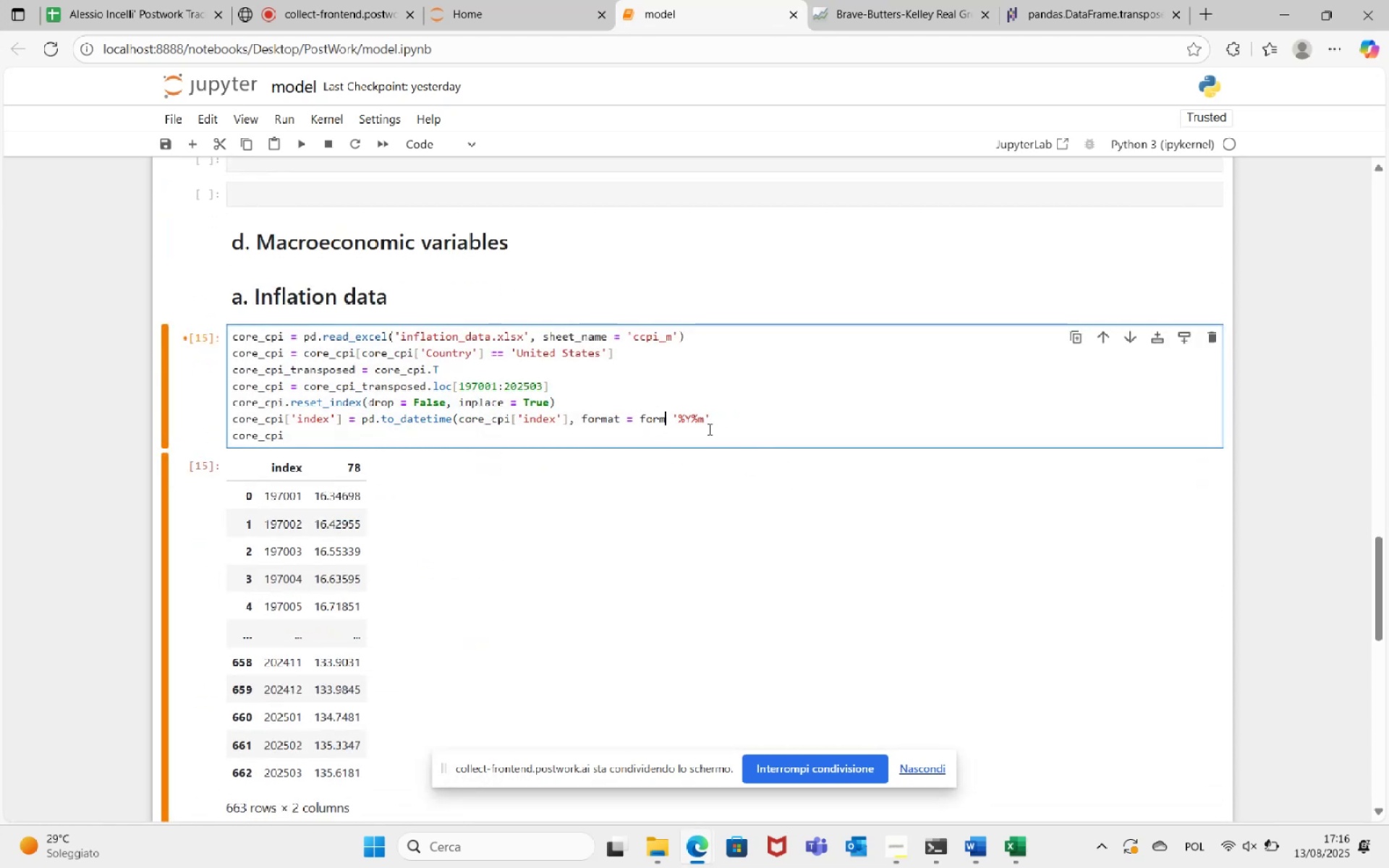 
key(Backspace)
 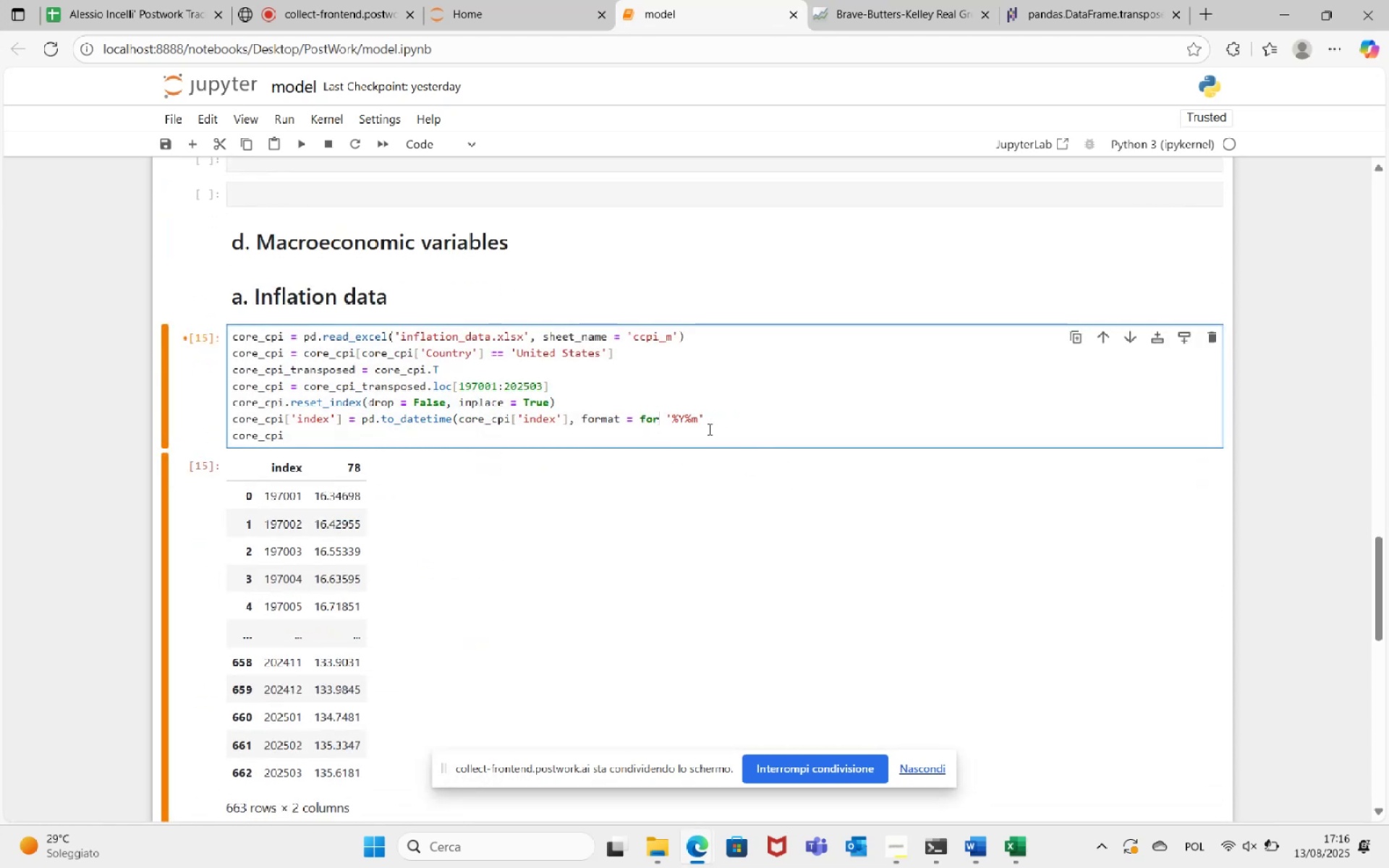 
key(Backspace)
 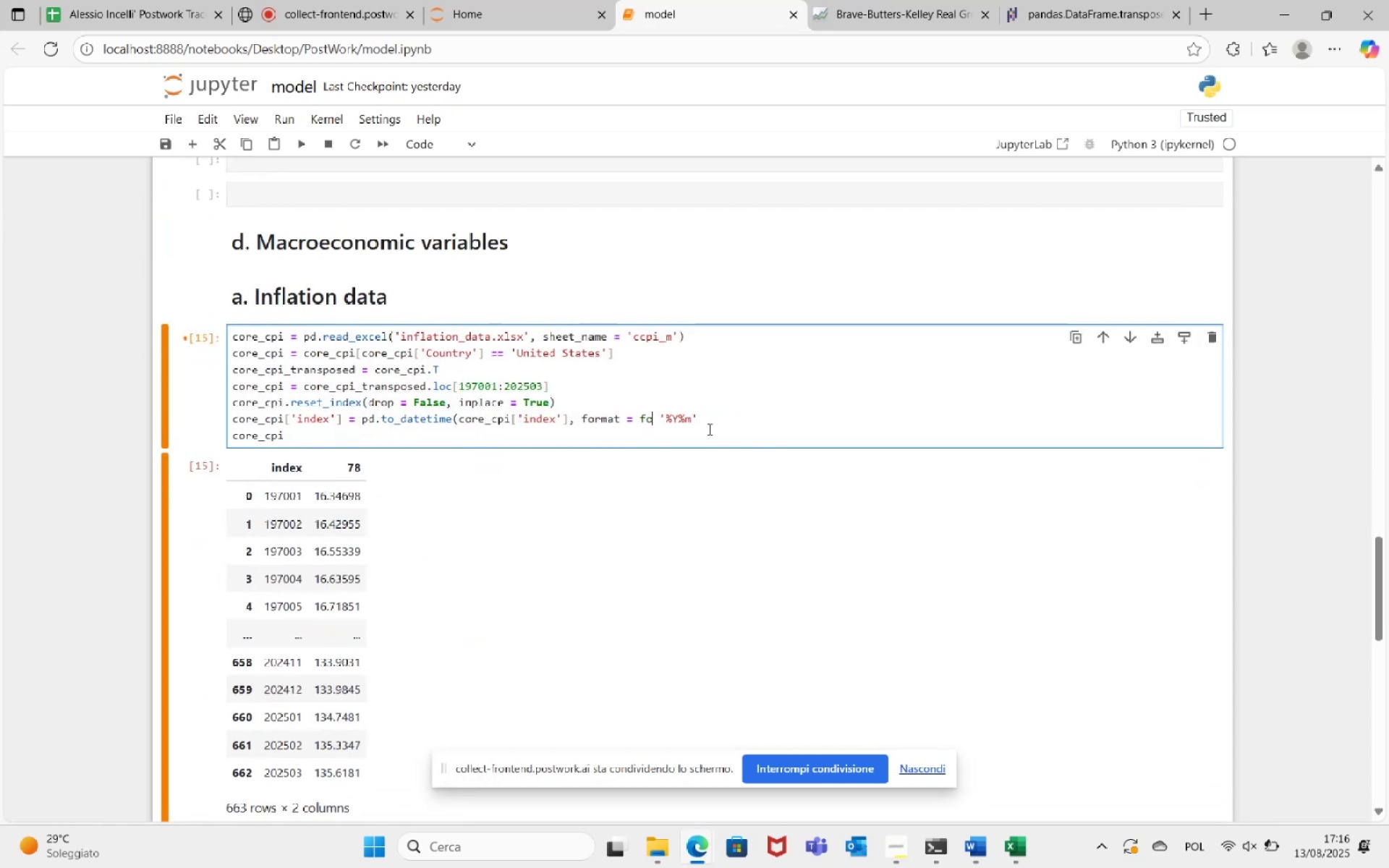 
key(Backspace)
 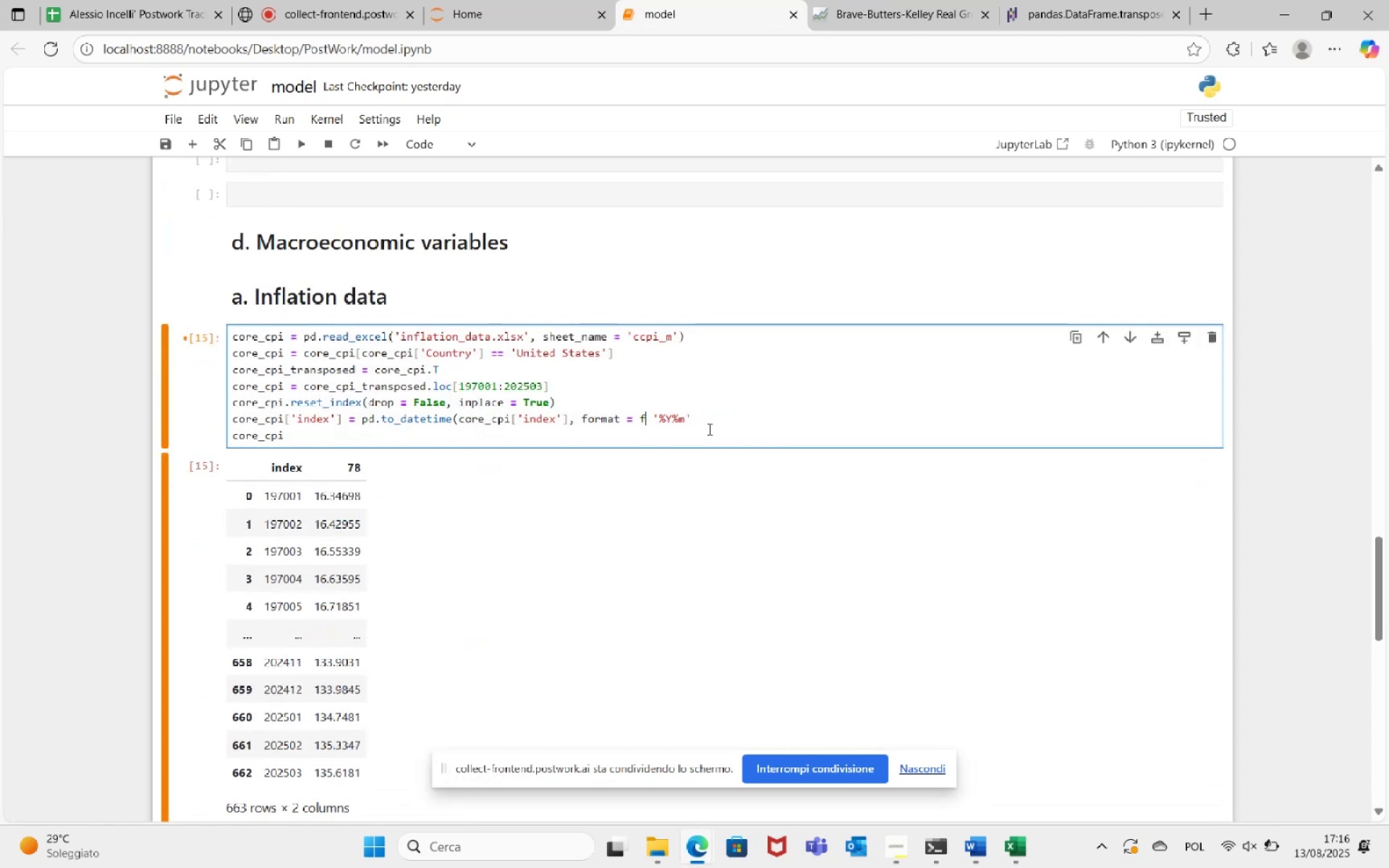 
key(Backspace)
 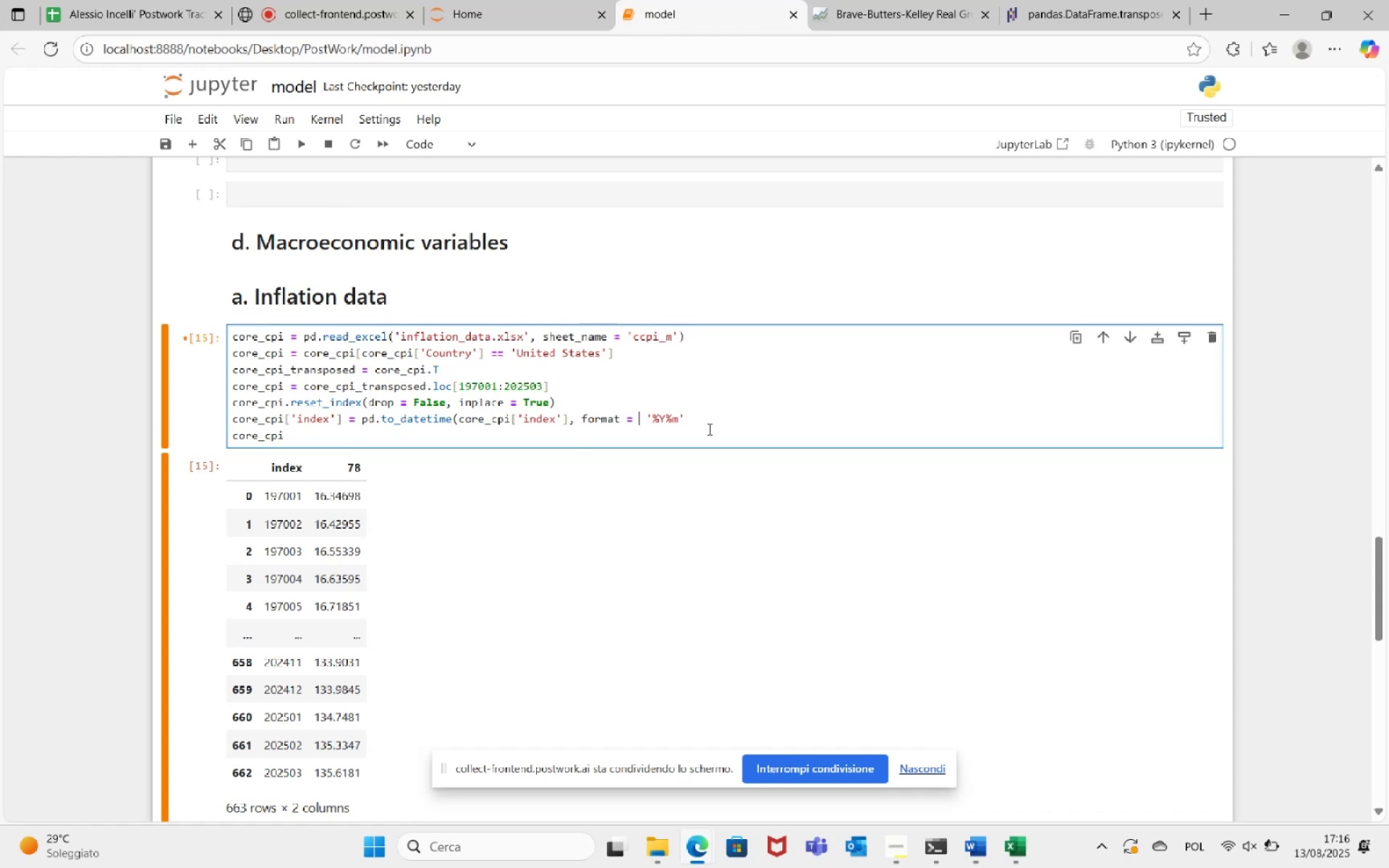 
key(Backspace)
 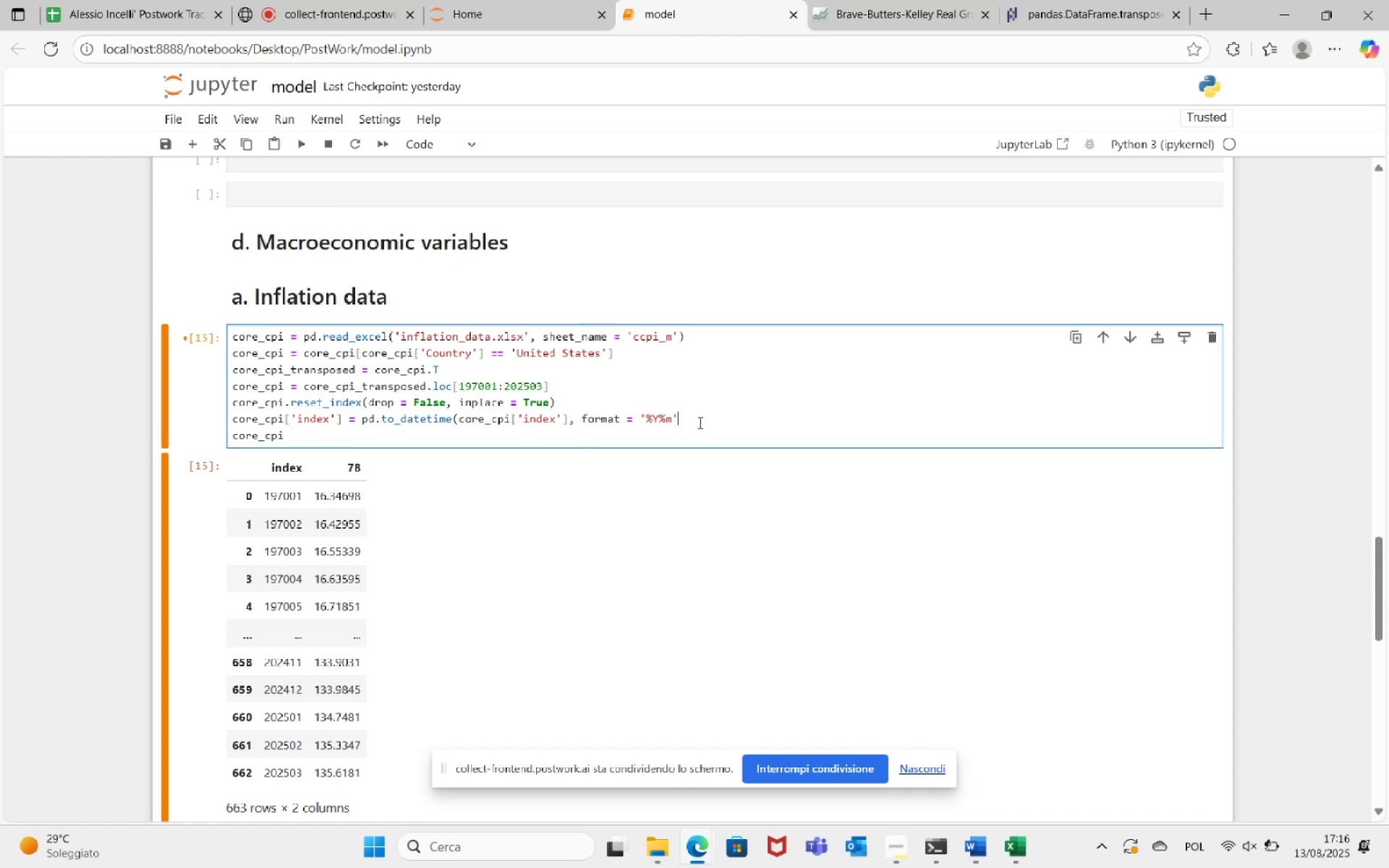 
key(Shift+0)
 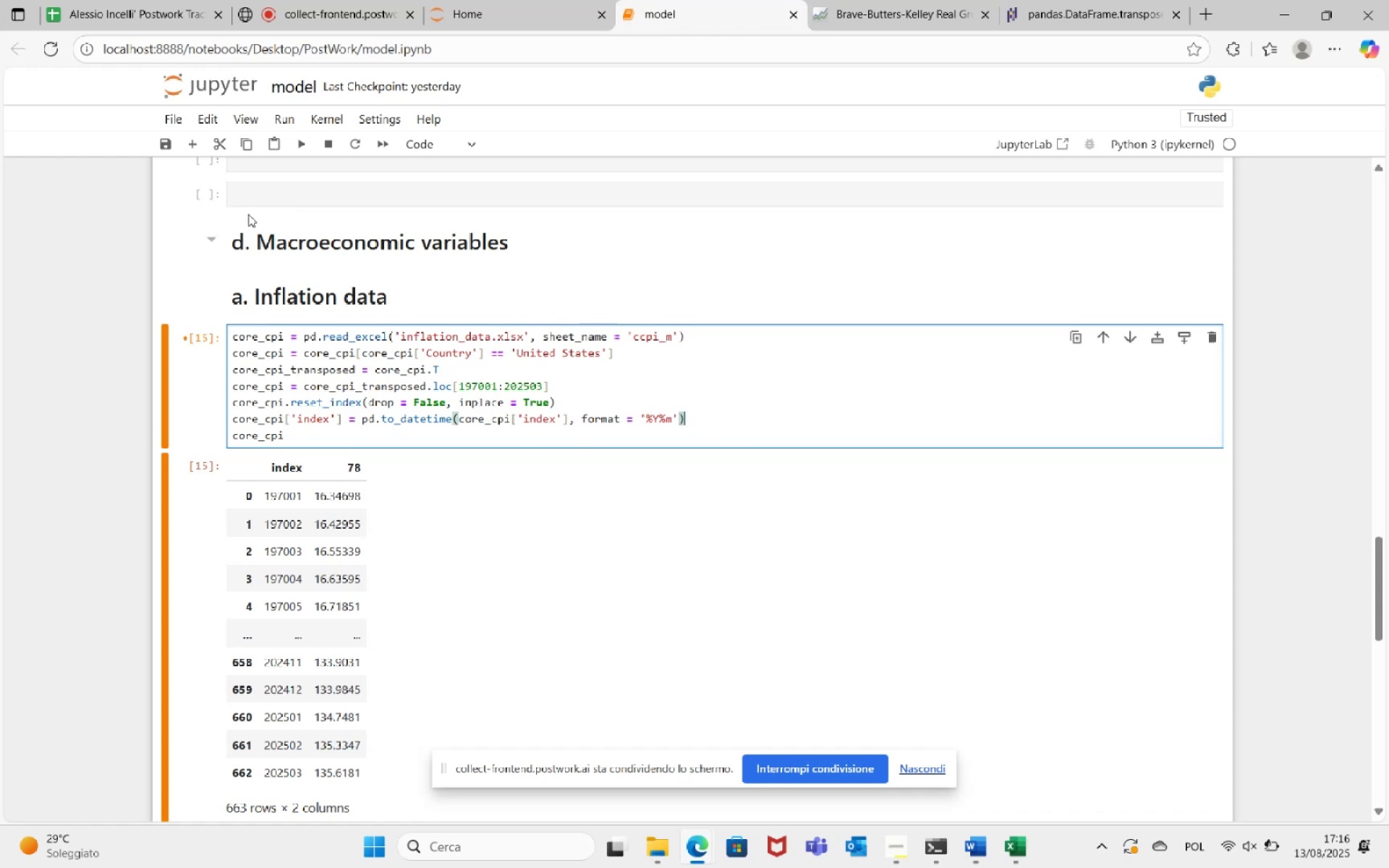 
left_click([302, 145])
 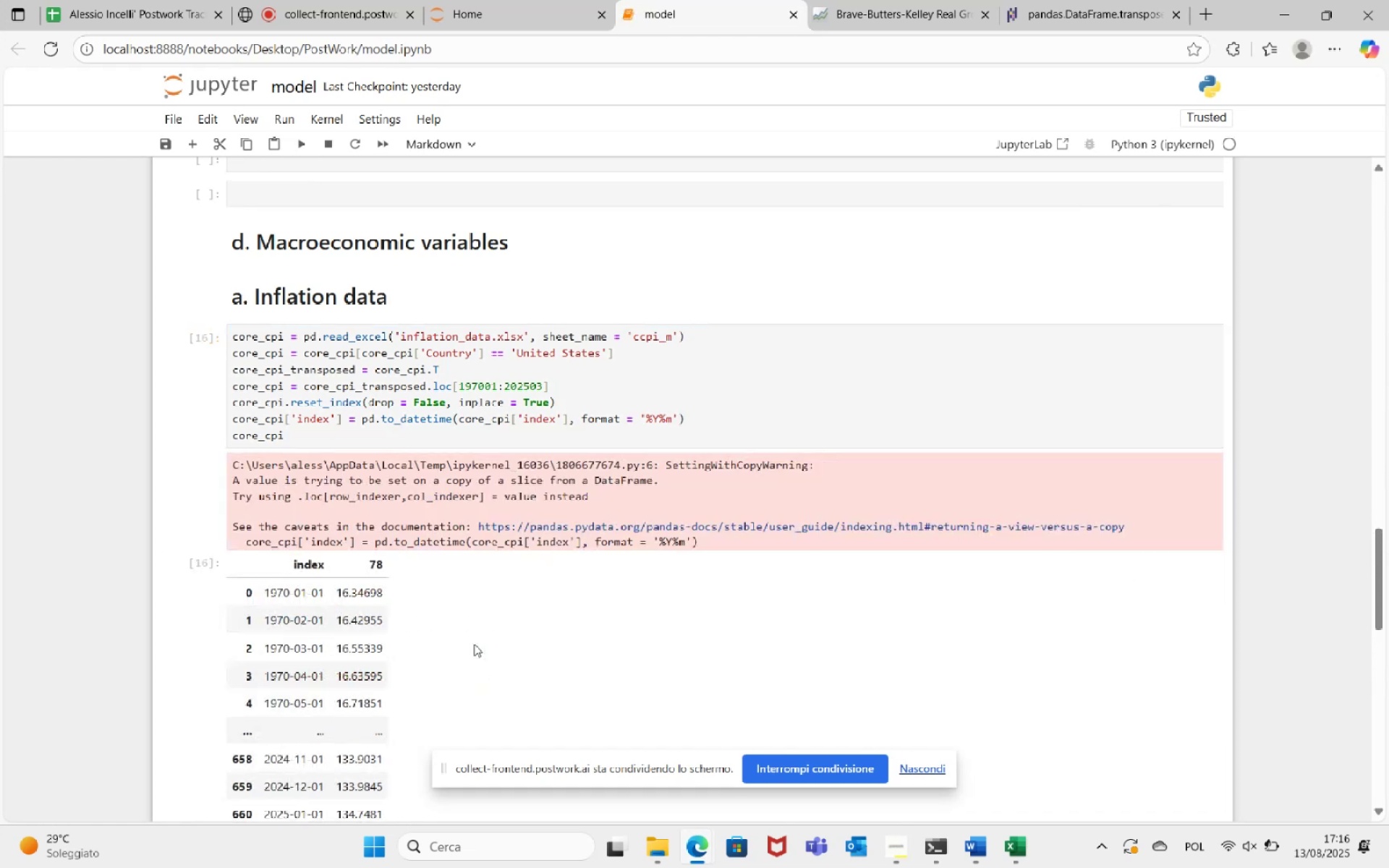 
scroll: coordinate [493, 590], scroll_direction: down, amount: 2.0
 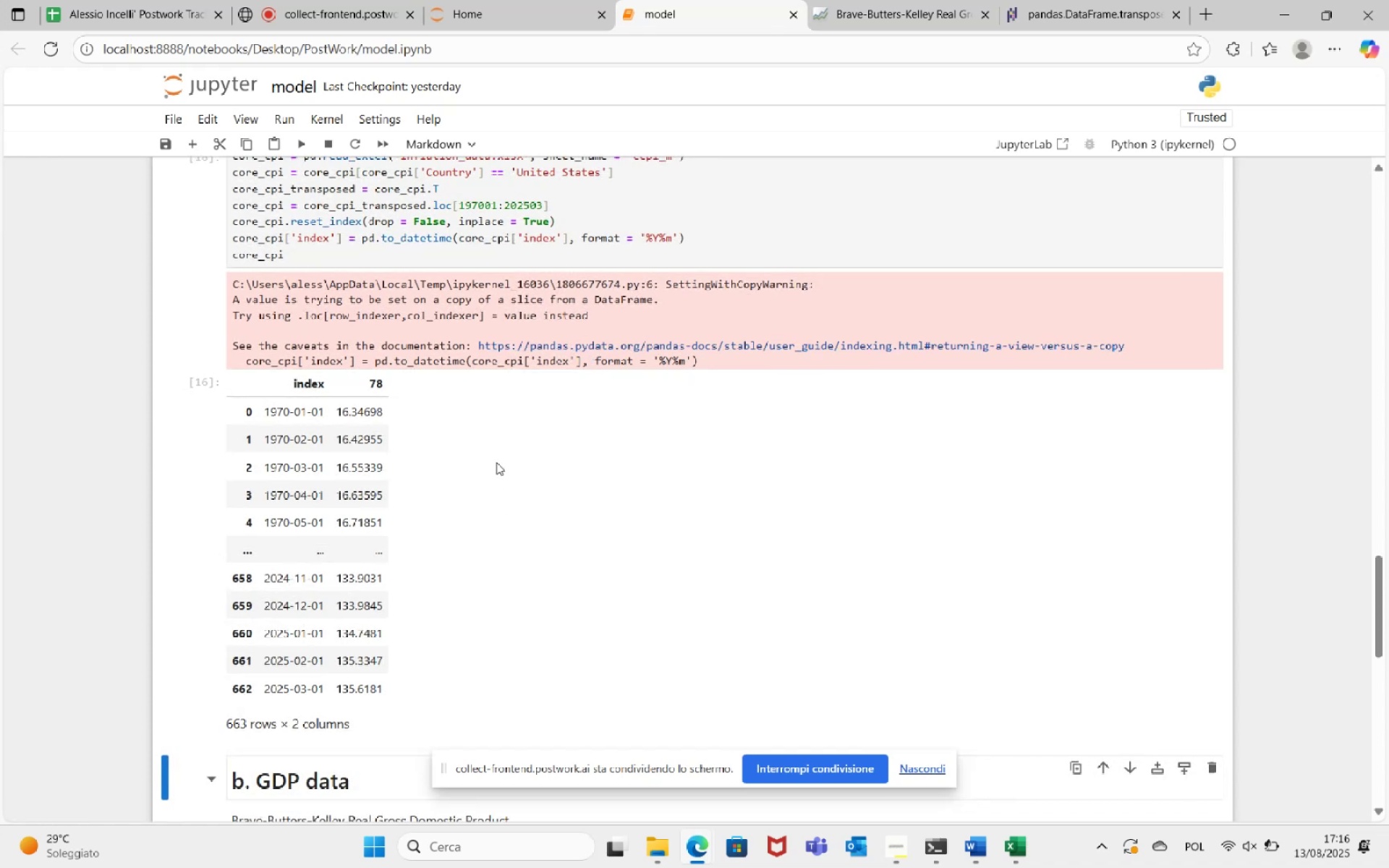 
wait(5.7)
 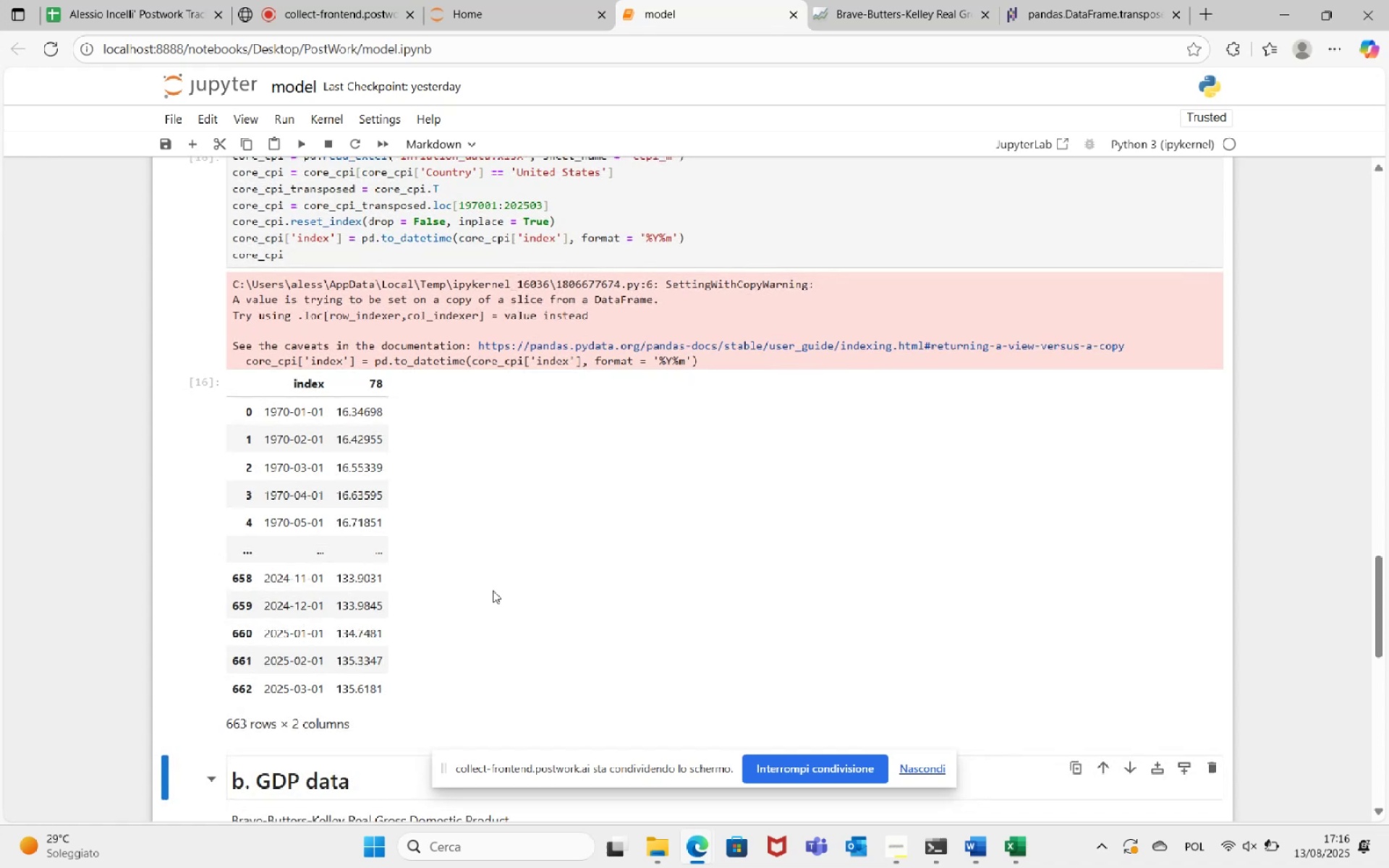 
scroll: coordinate [496, 462], scroll_direction: up, amount: 2.0
 